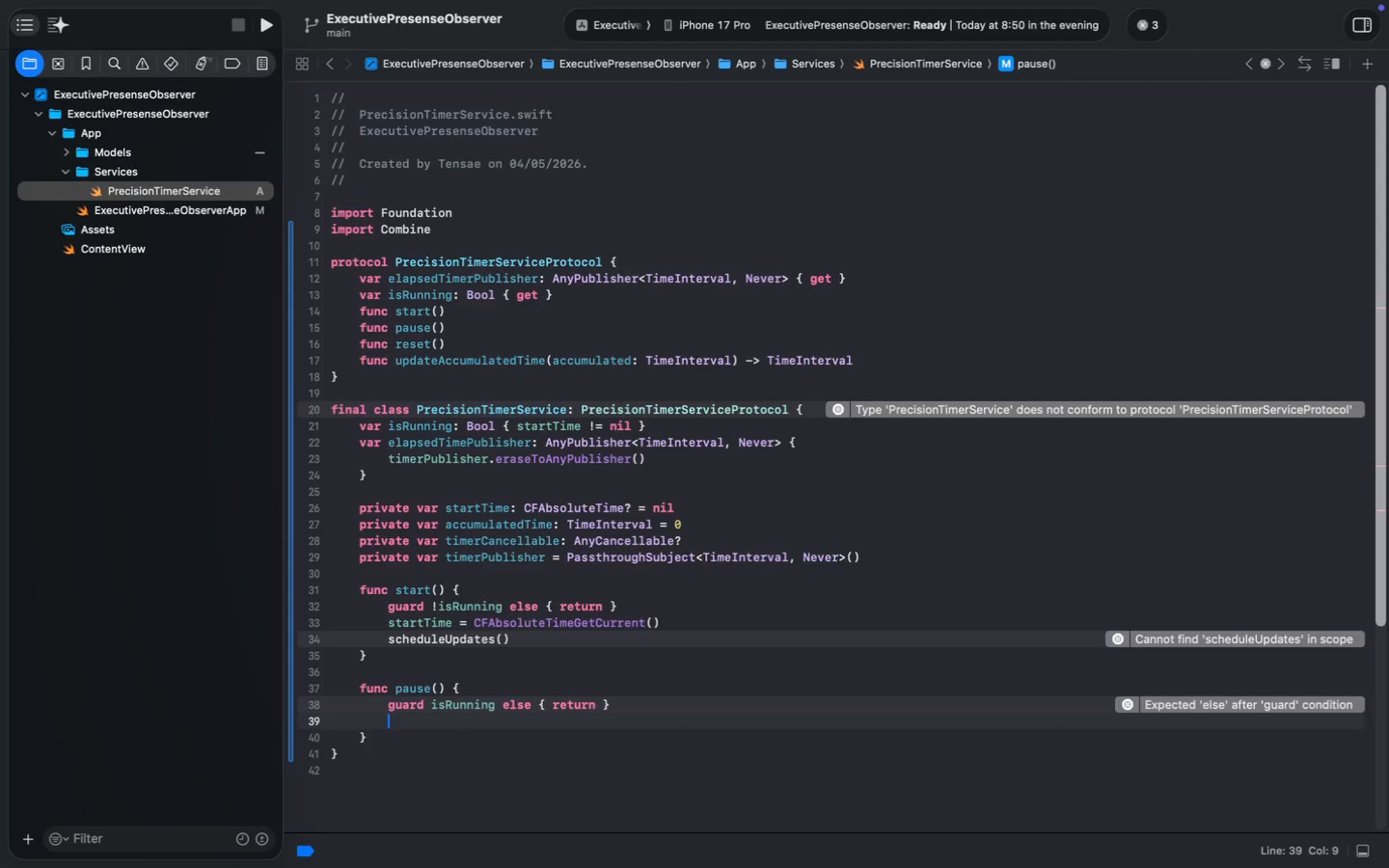 
type(if let start = startTIme {)
 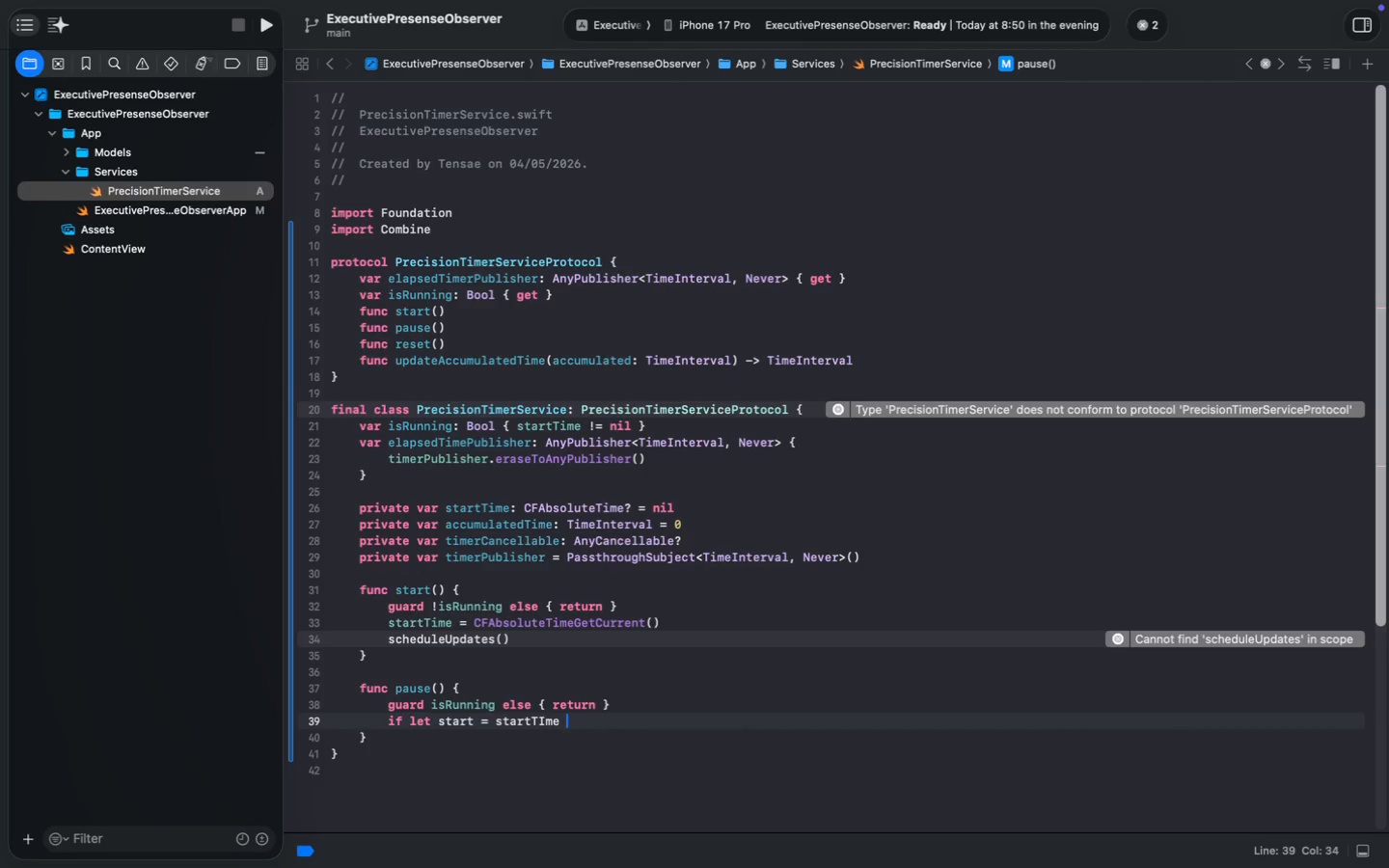 
key(Enter)
 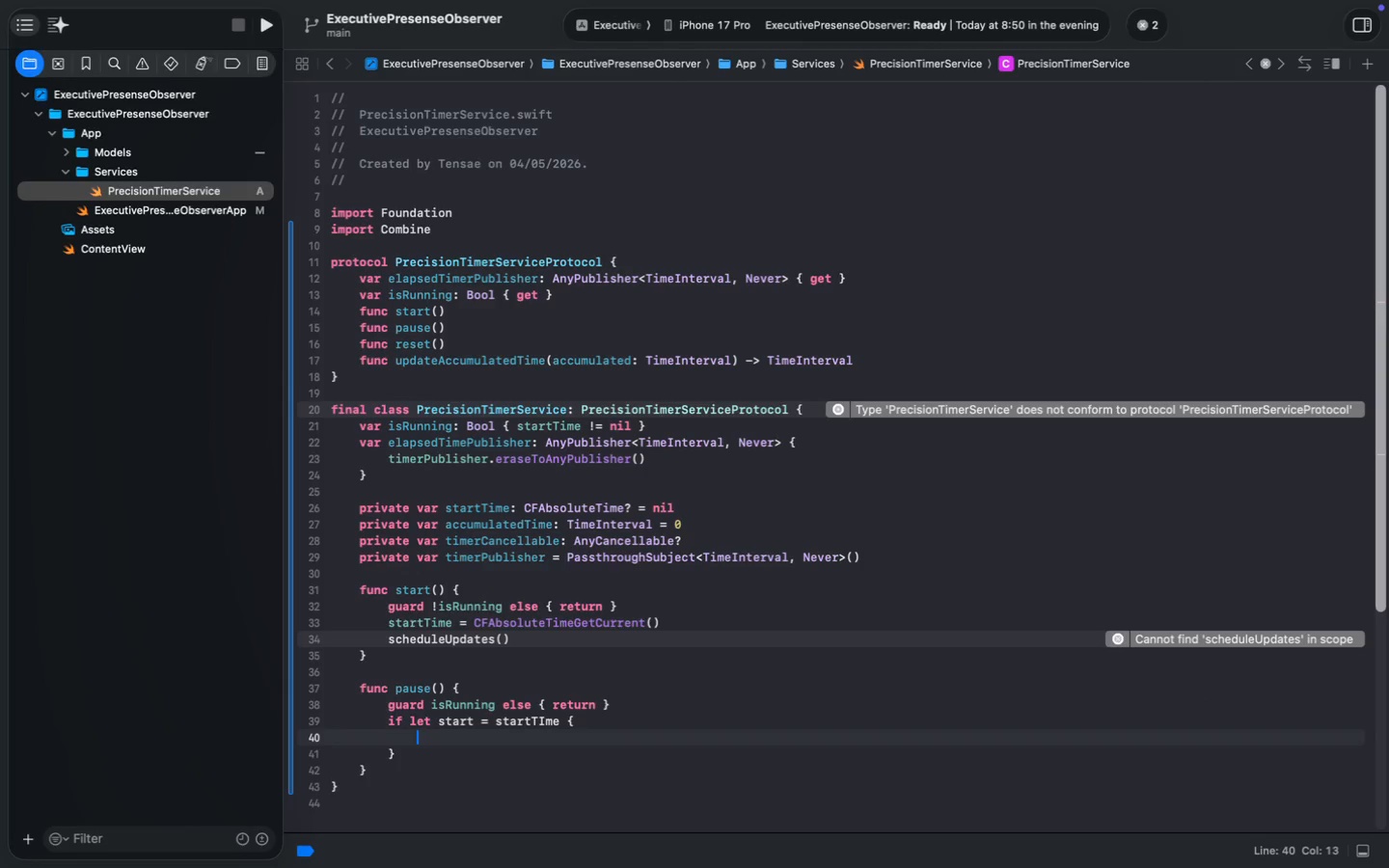 
type(accumulated)
key(Tab)
type( += CFAbsge)
 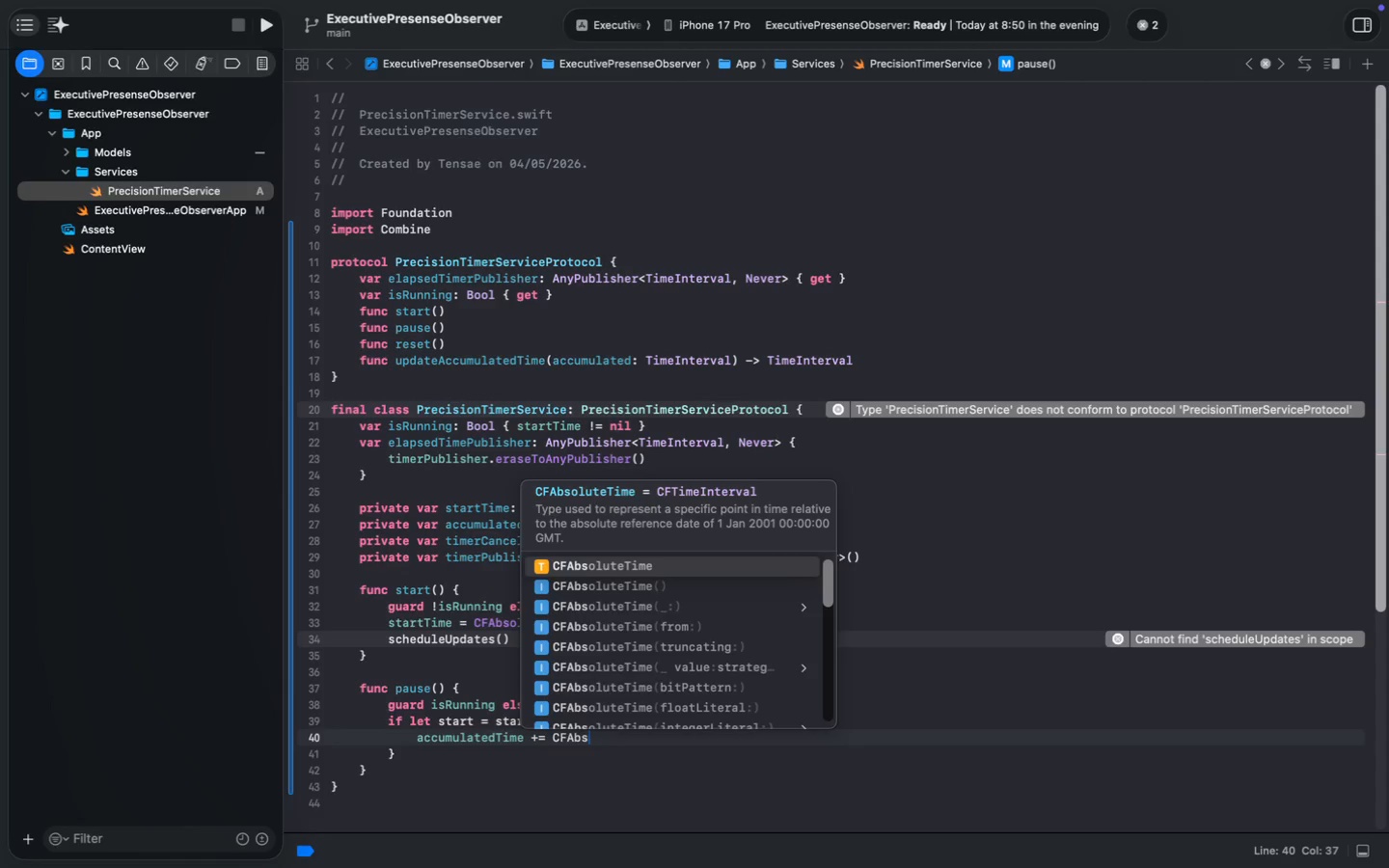 
key(Enter)
 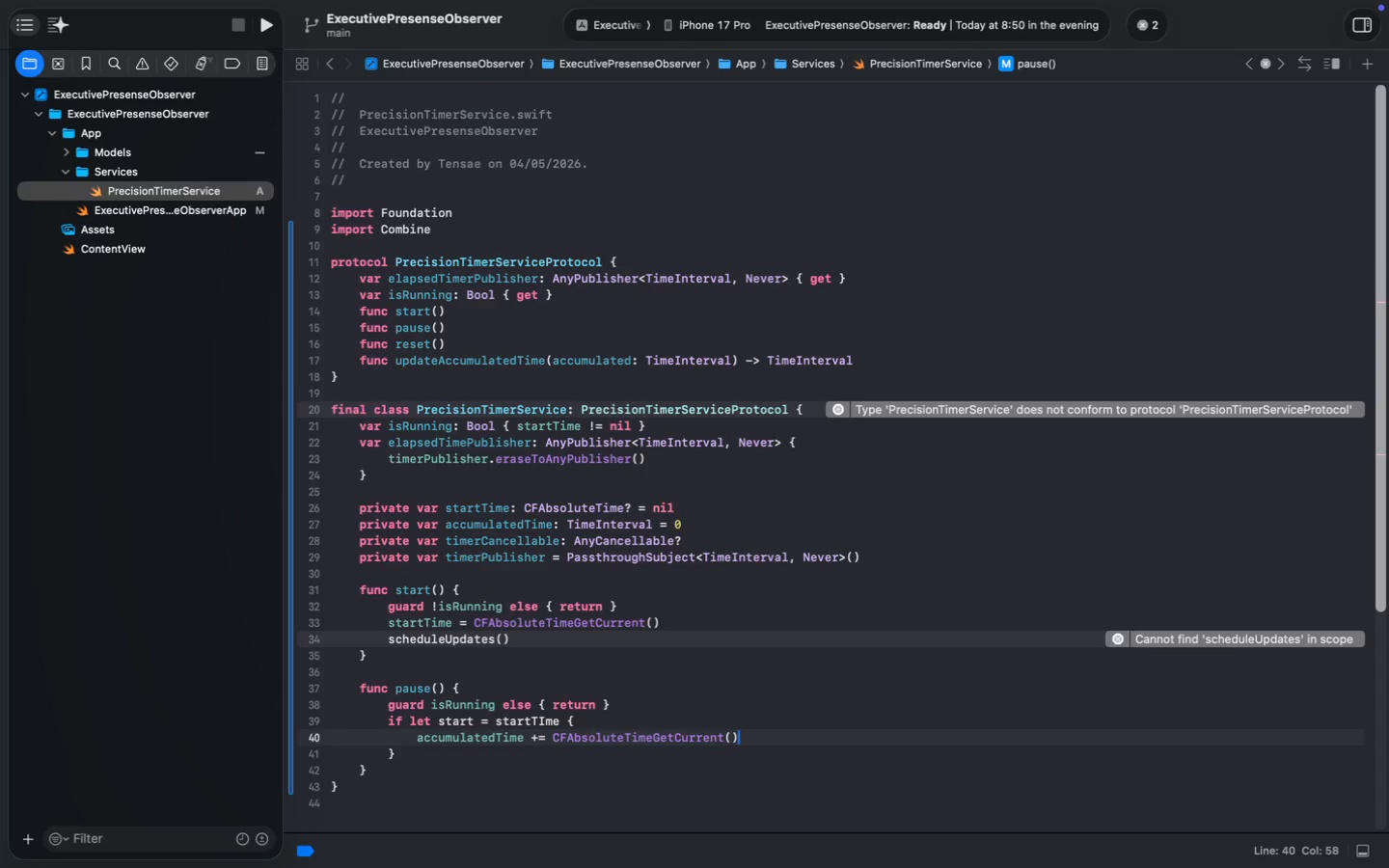 
type( - start)
 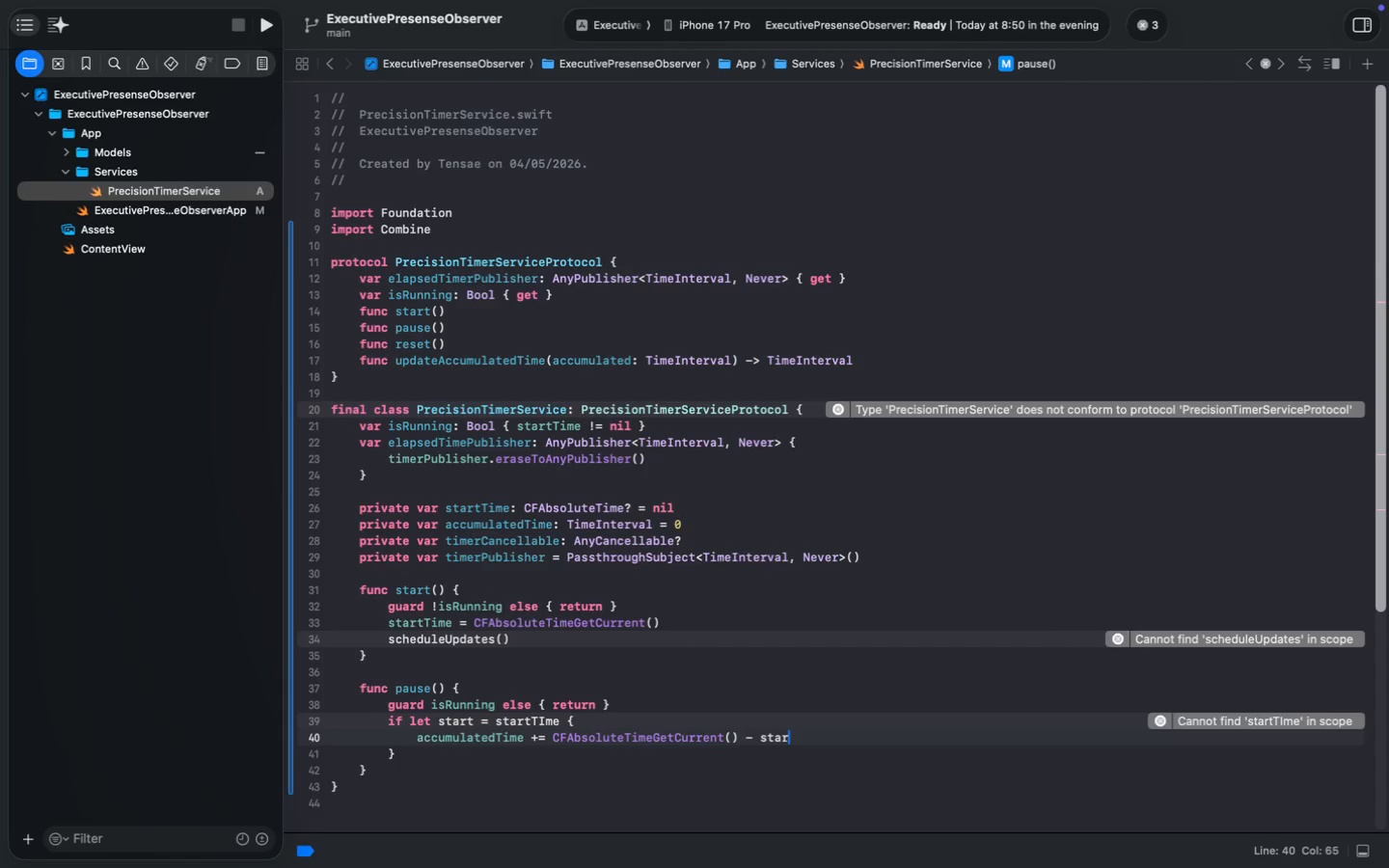 
key(Enter)
 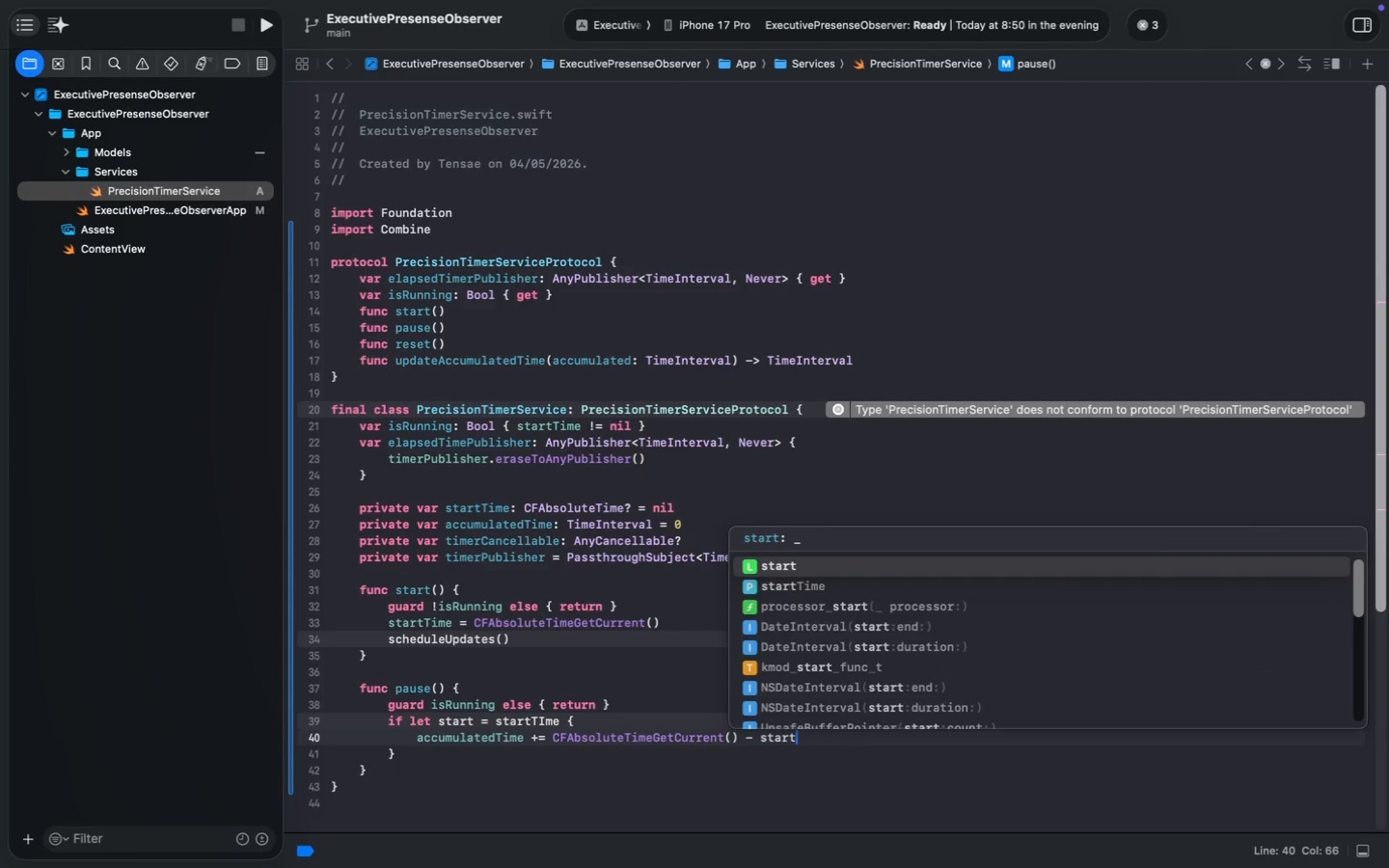 
type(star)
key(Backspace)
key(Backspace)
key(Backspace)
key(Backspace)
 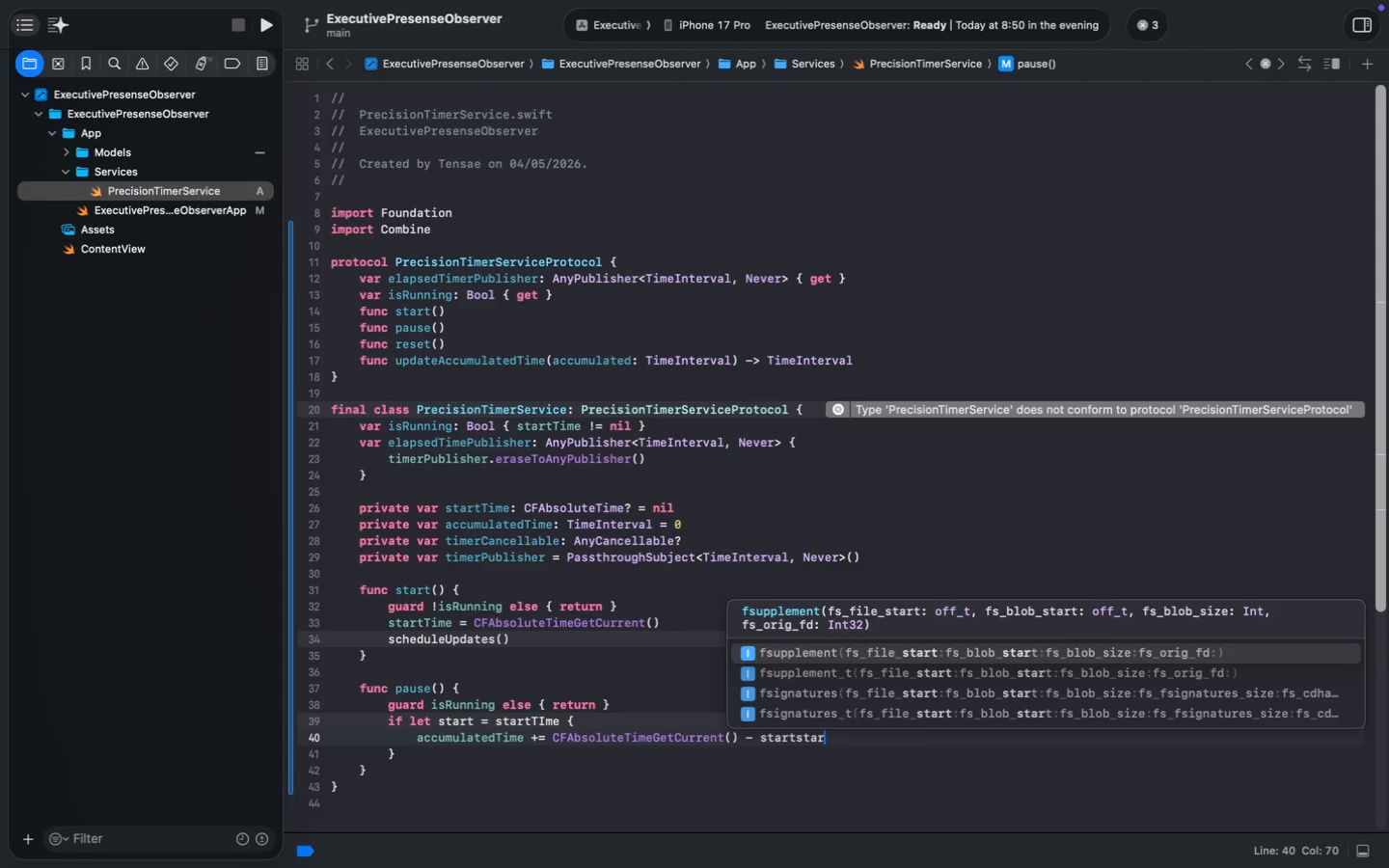 
key(Enter)
 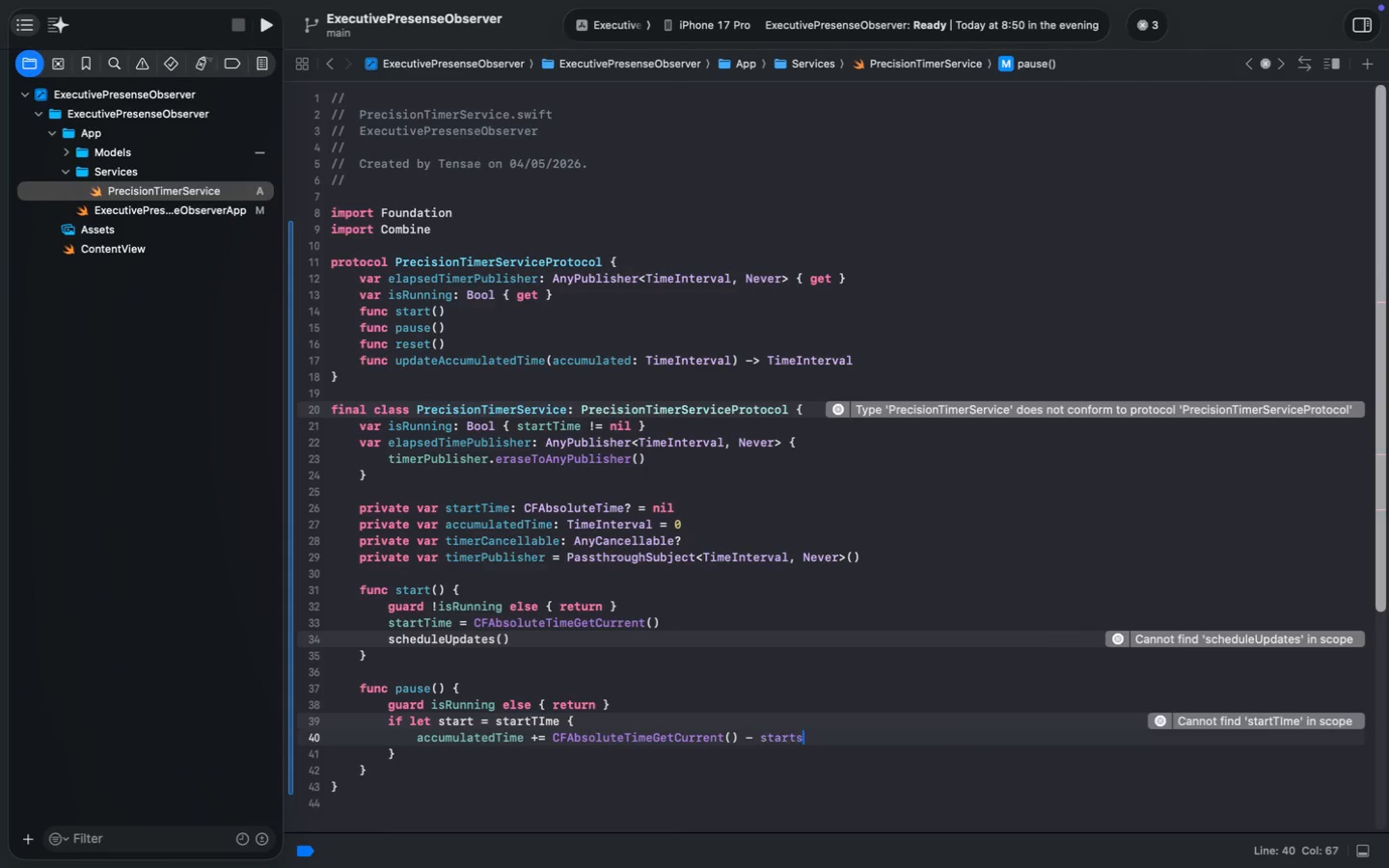 
key(S)
 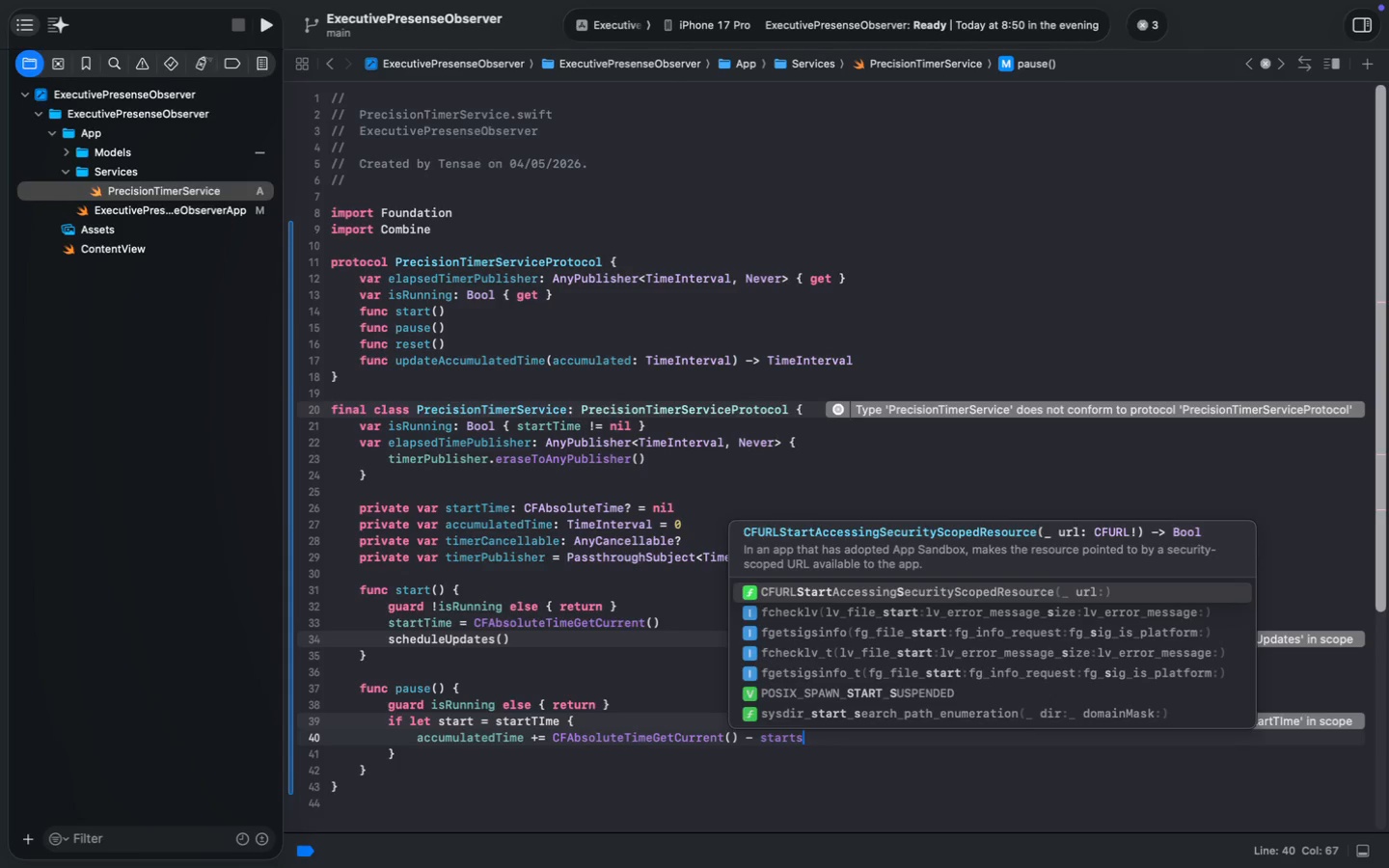 
key(Backspace)
 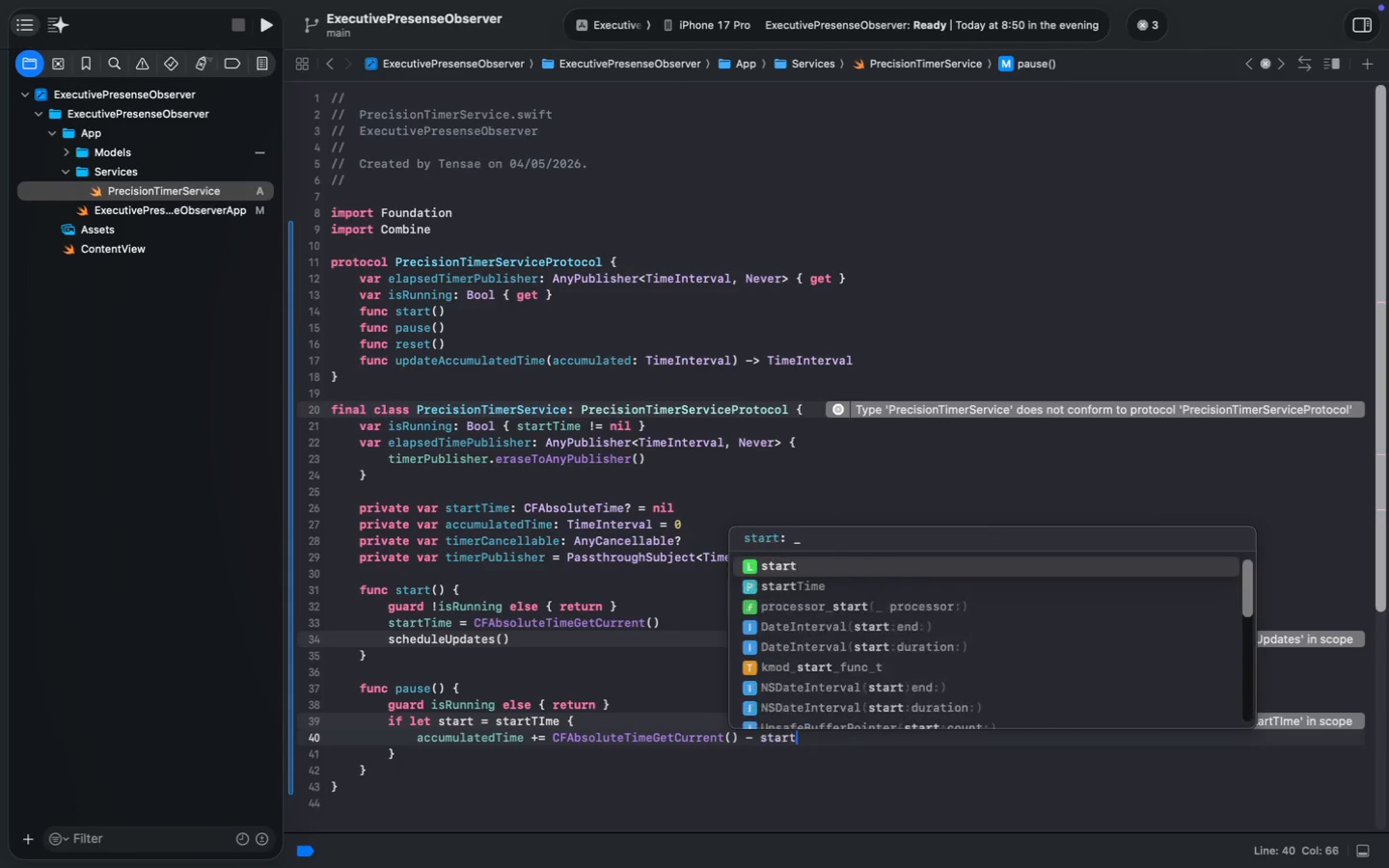 
key(Enter)
 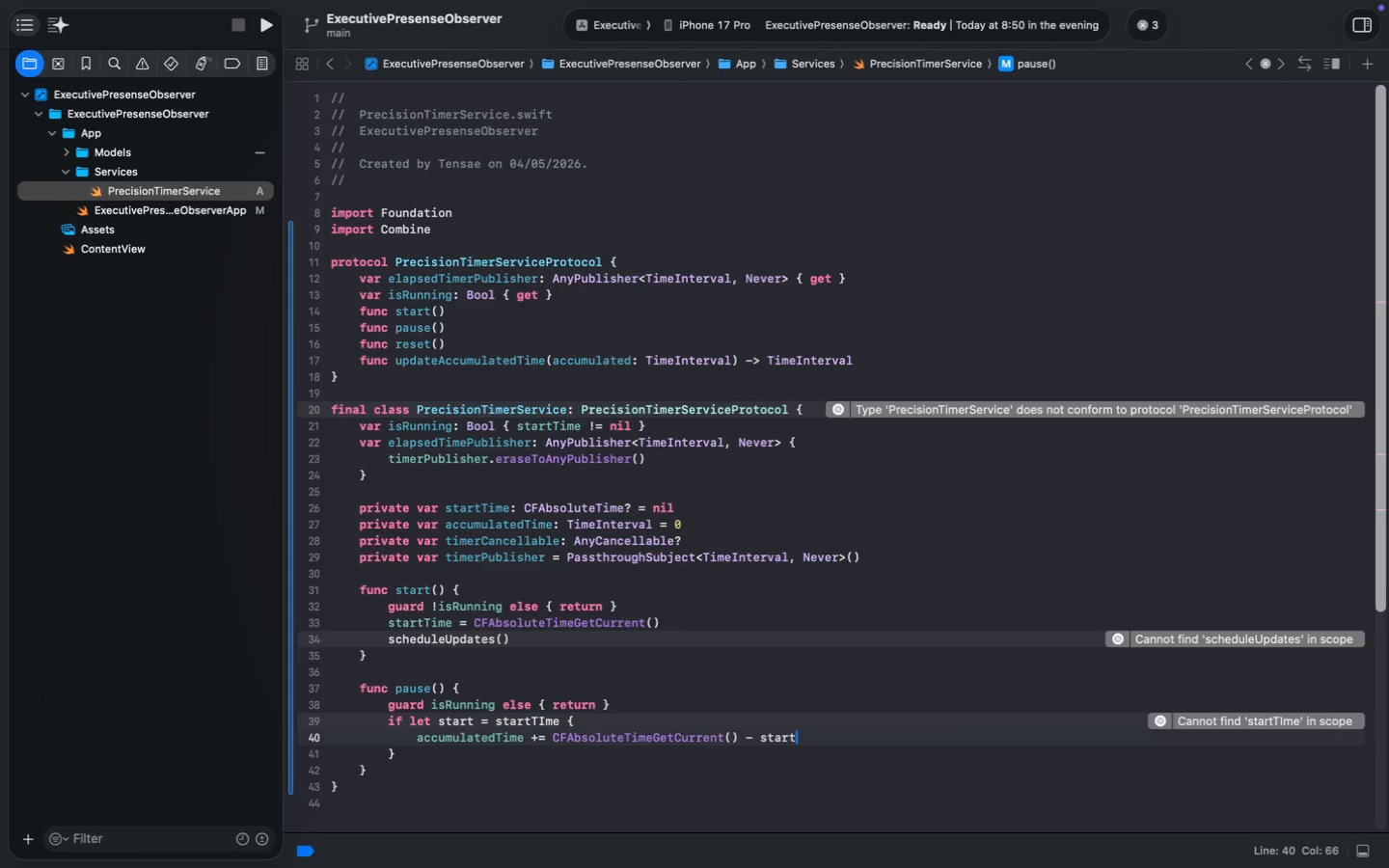 
key(Enter)
 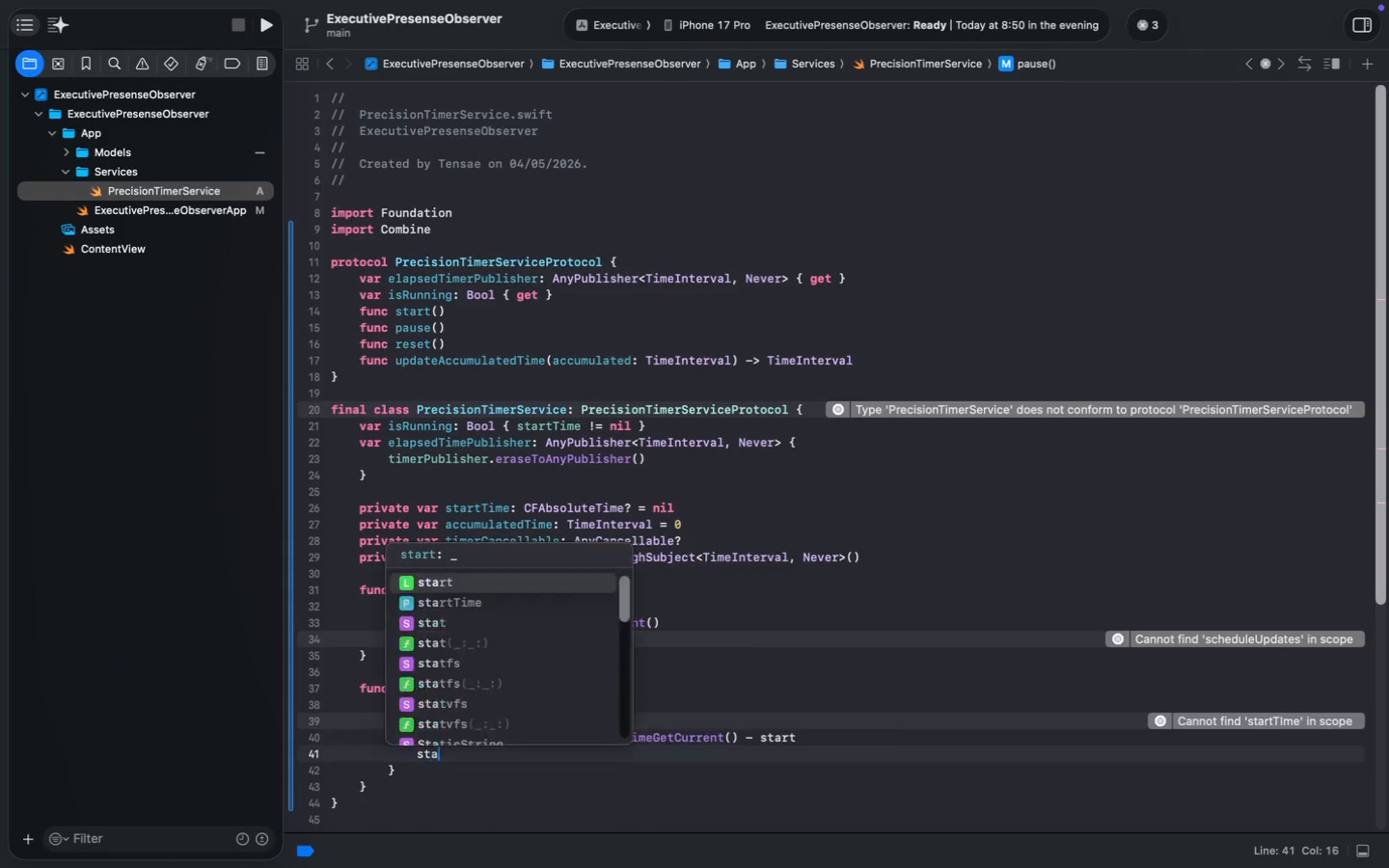 
type(startT)
 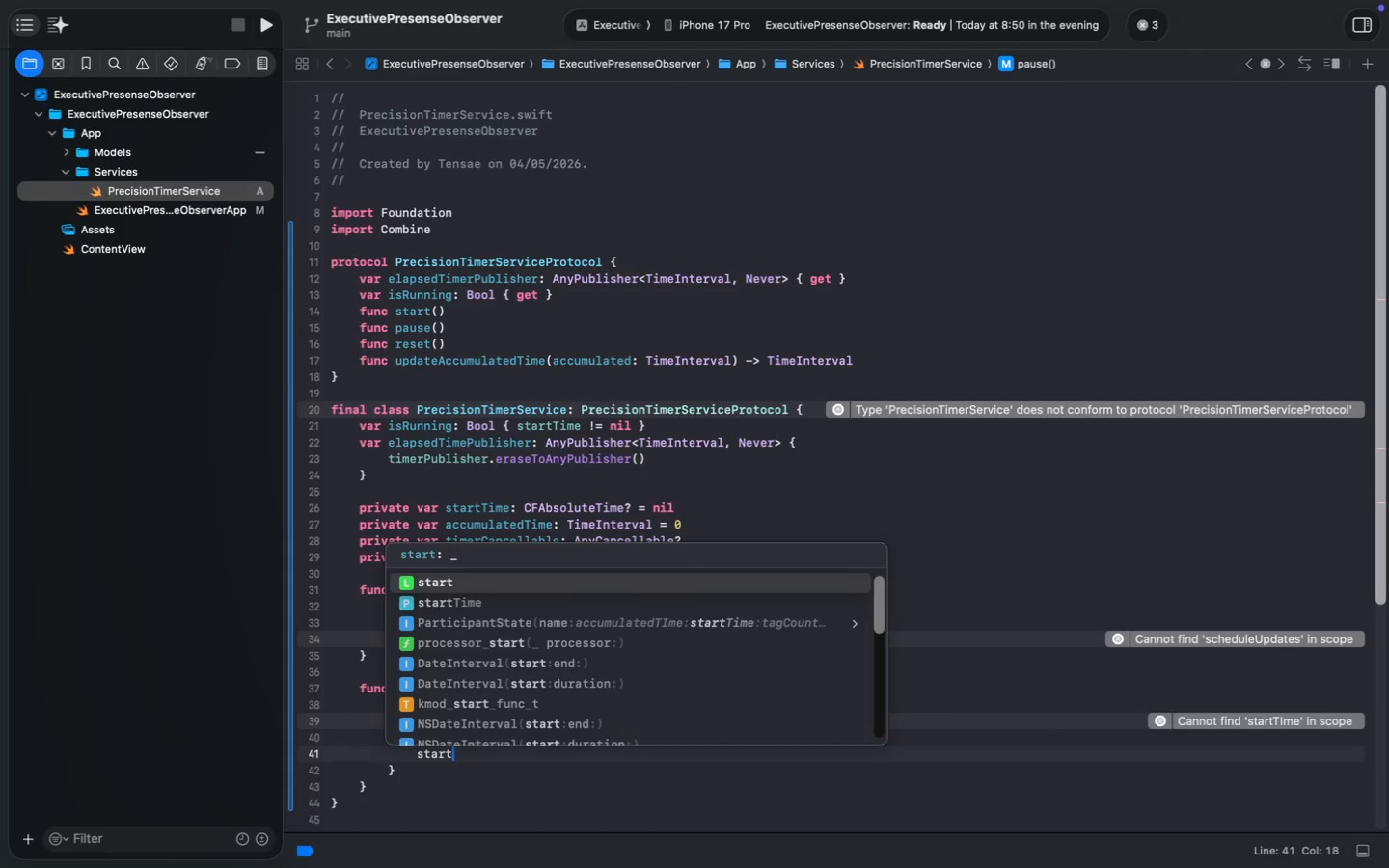 
key(Enter)
 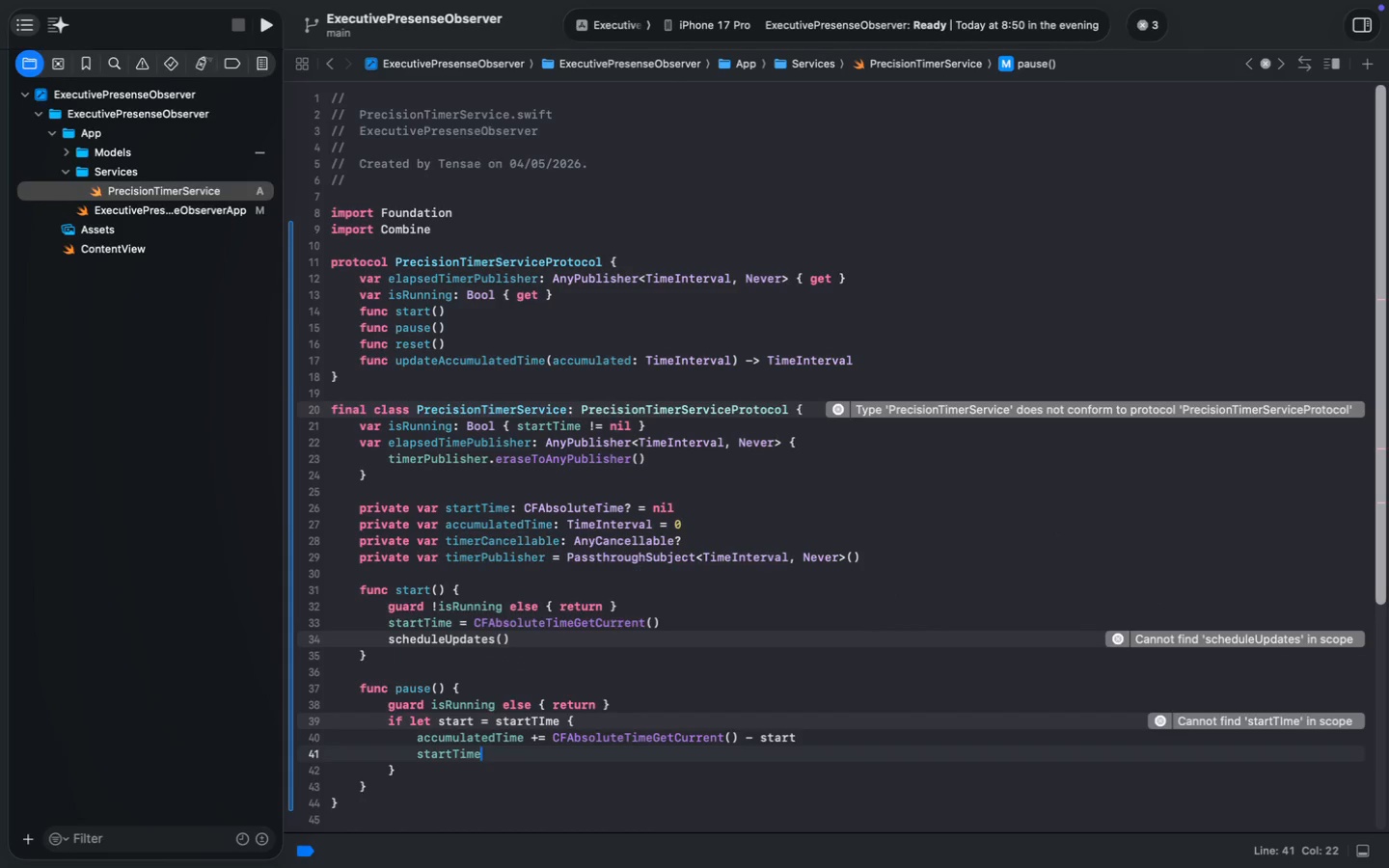 
type( = nil)
 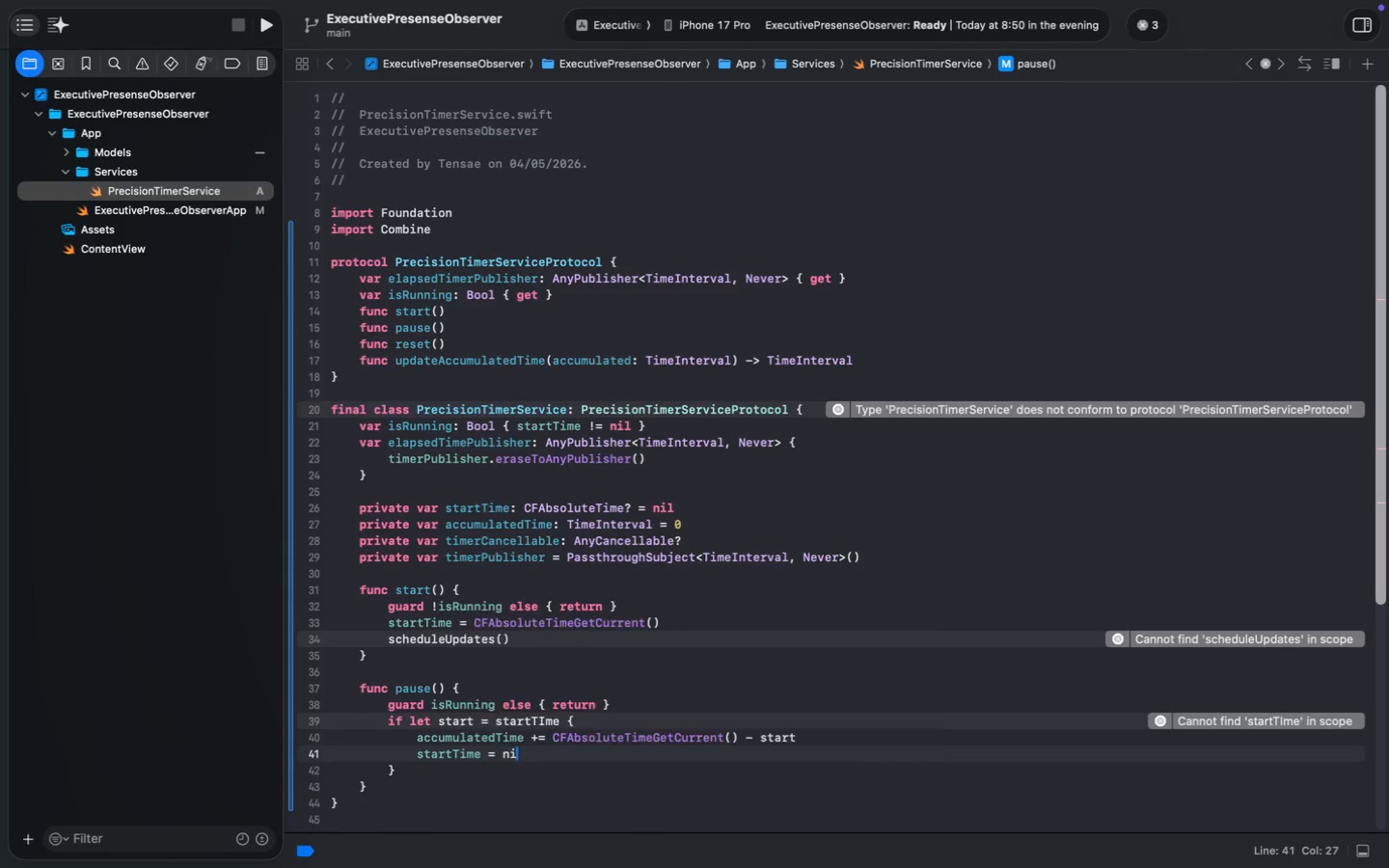 
key(ArrowDown)
 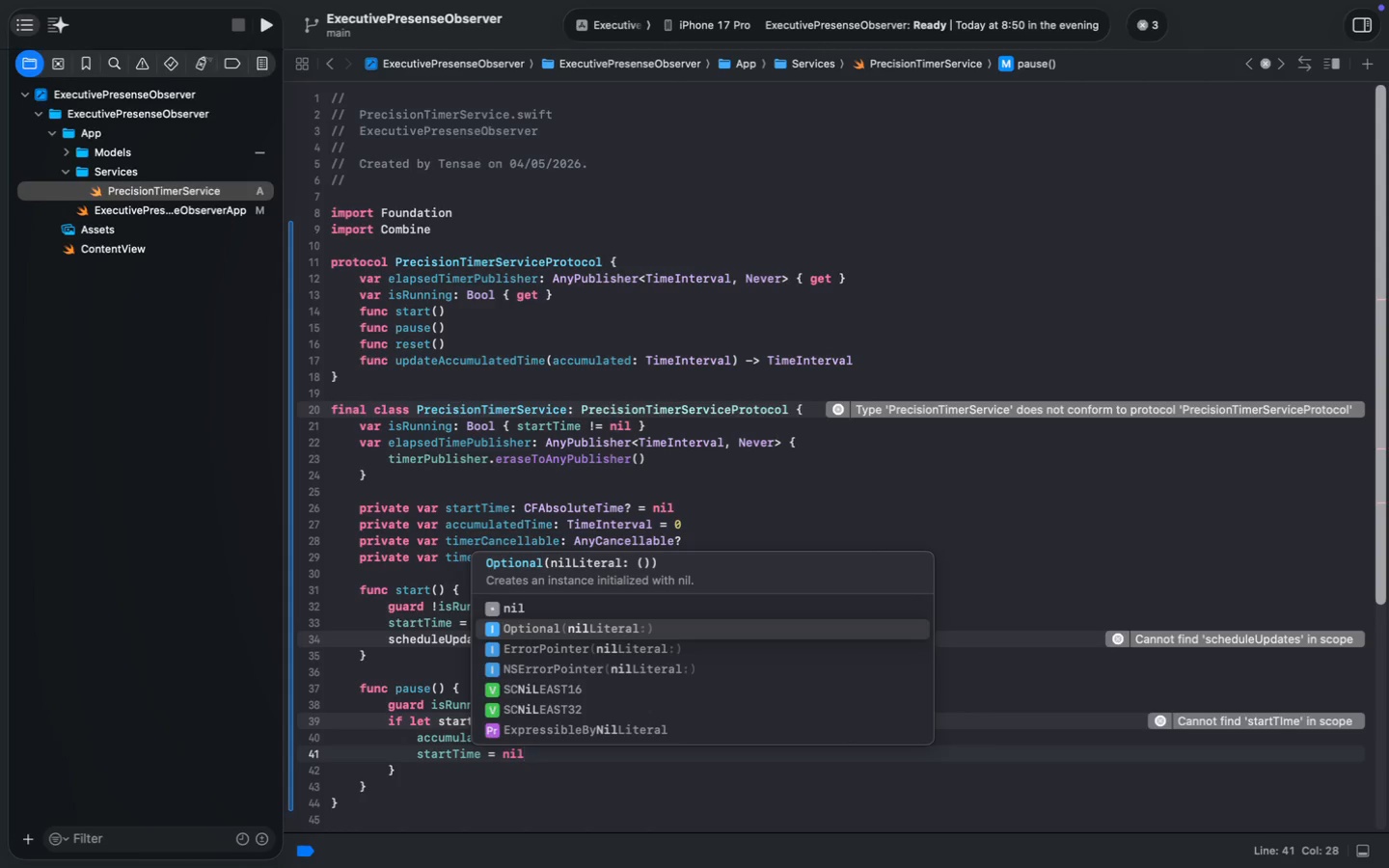 
key(Escape)
 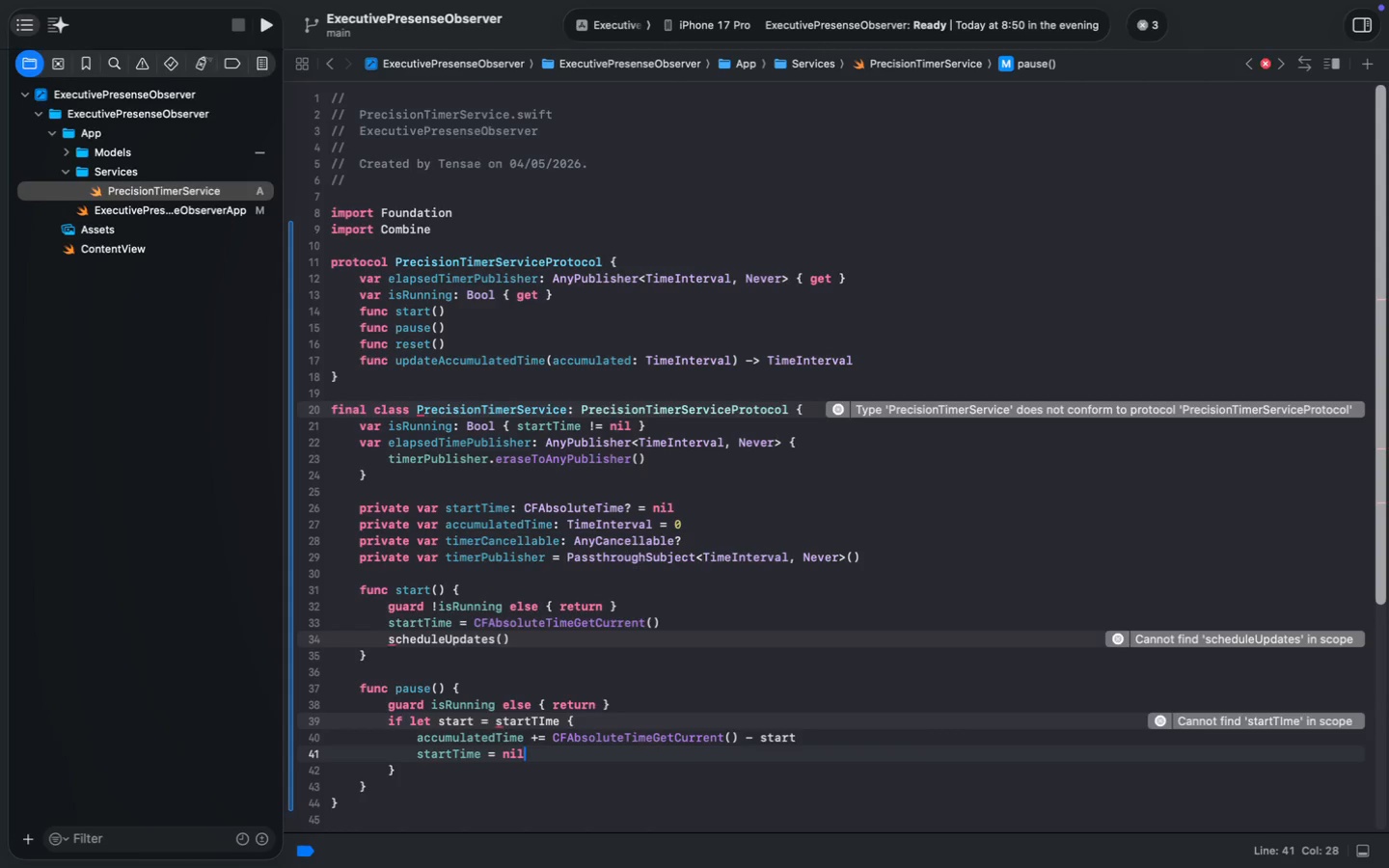 
key(ArrowDown)
 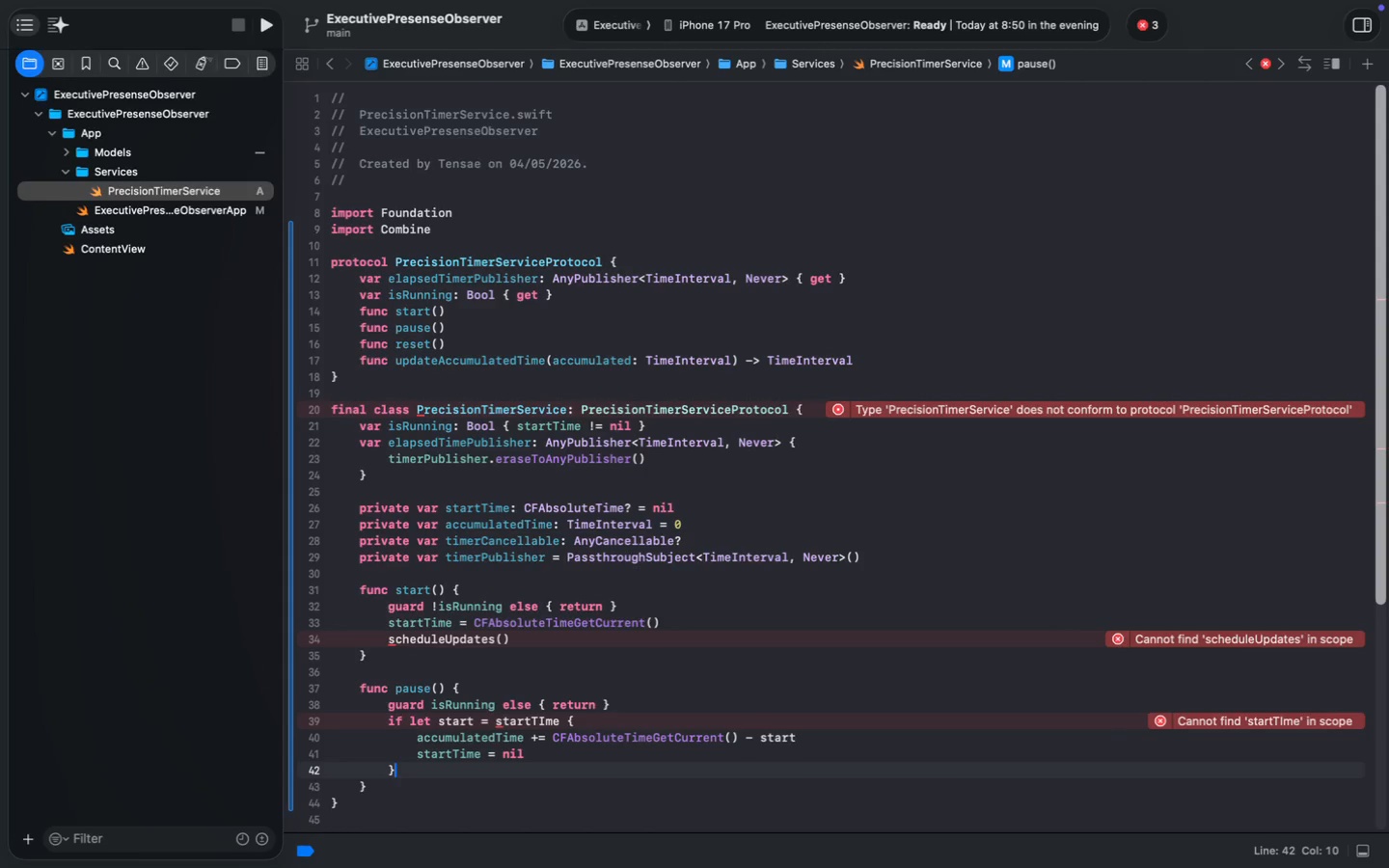 
key(Enter)
 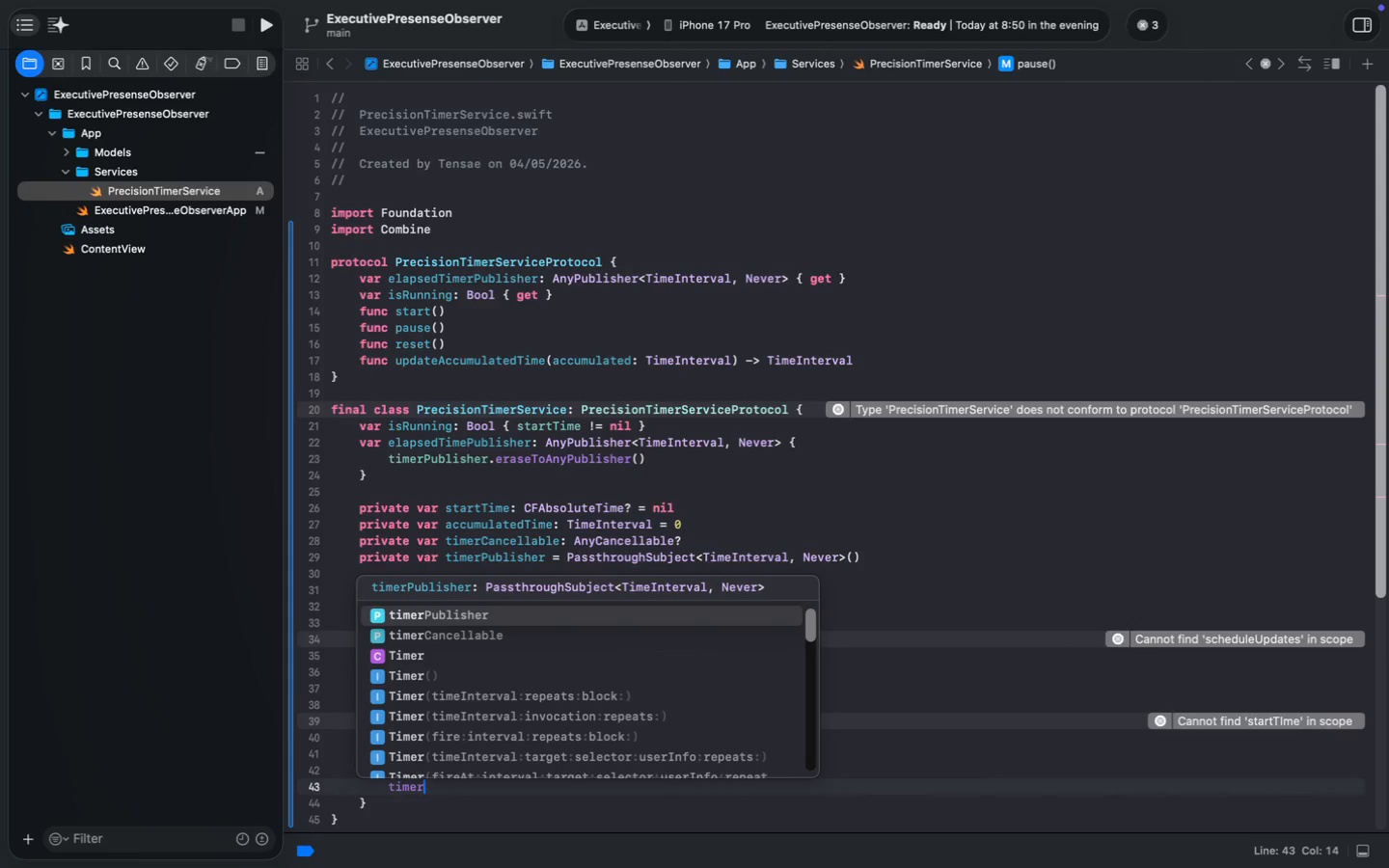 
type(timer)
 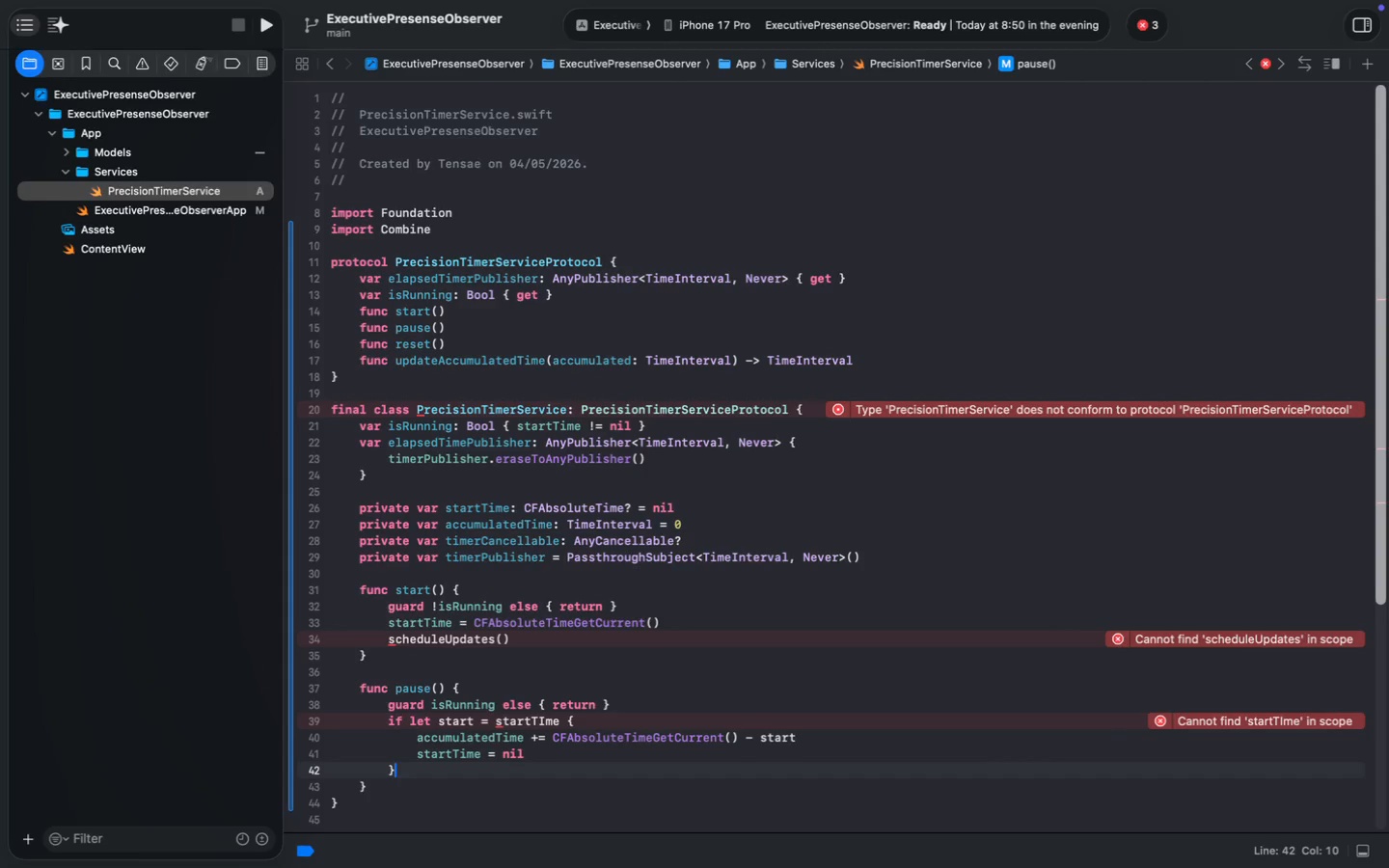 
key(ArrowDown)
 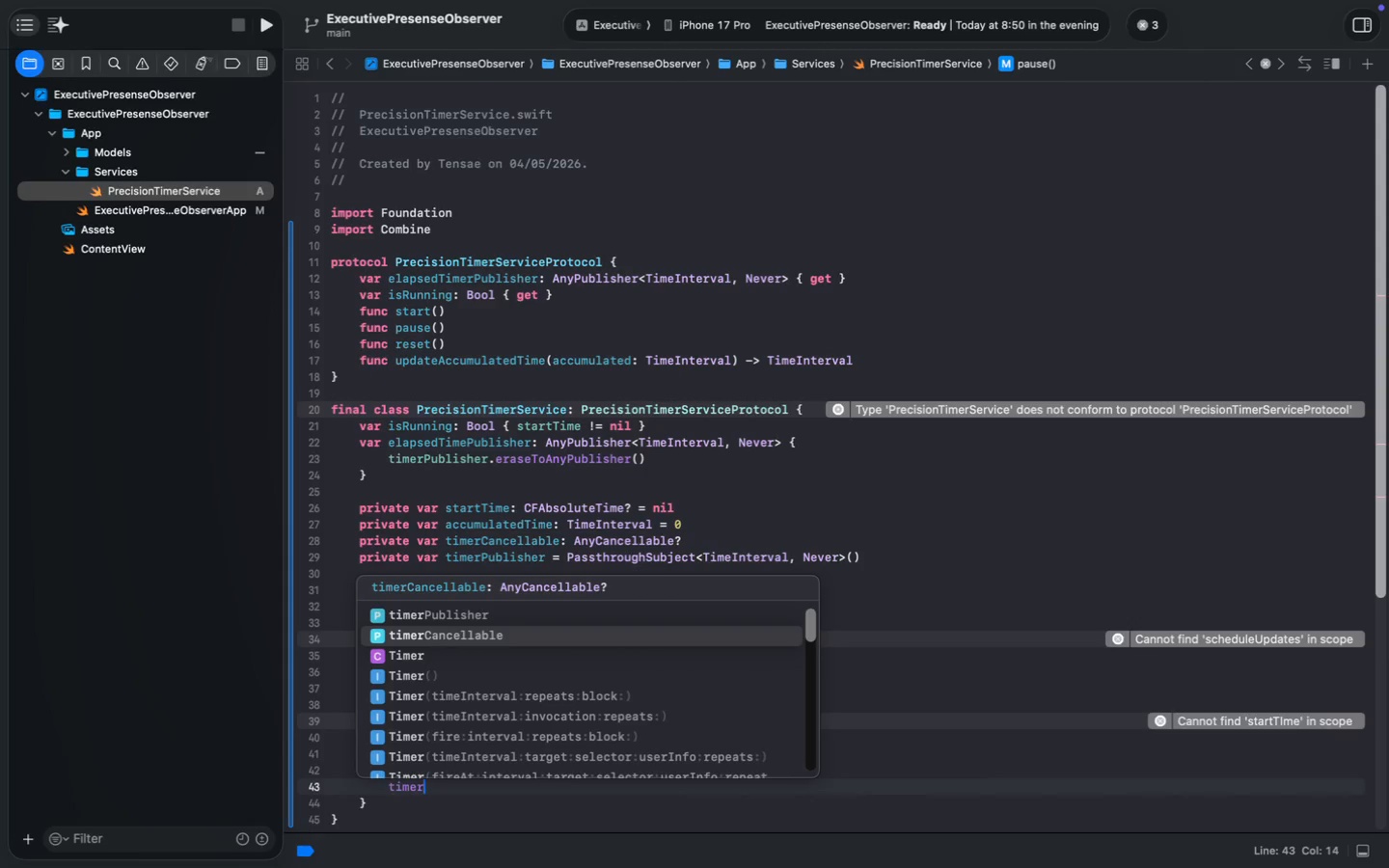 
key(Enter)
 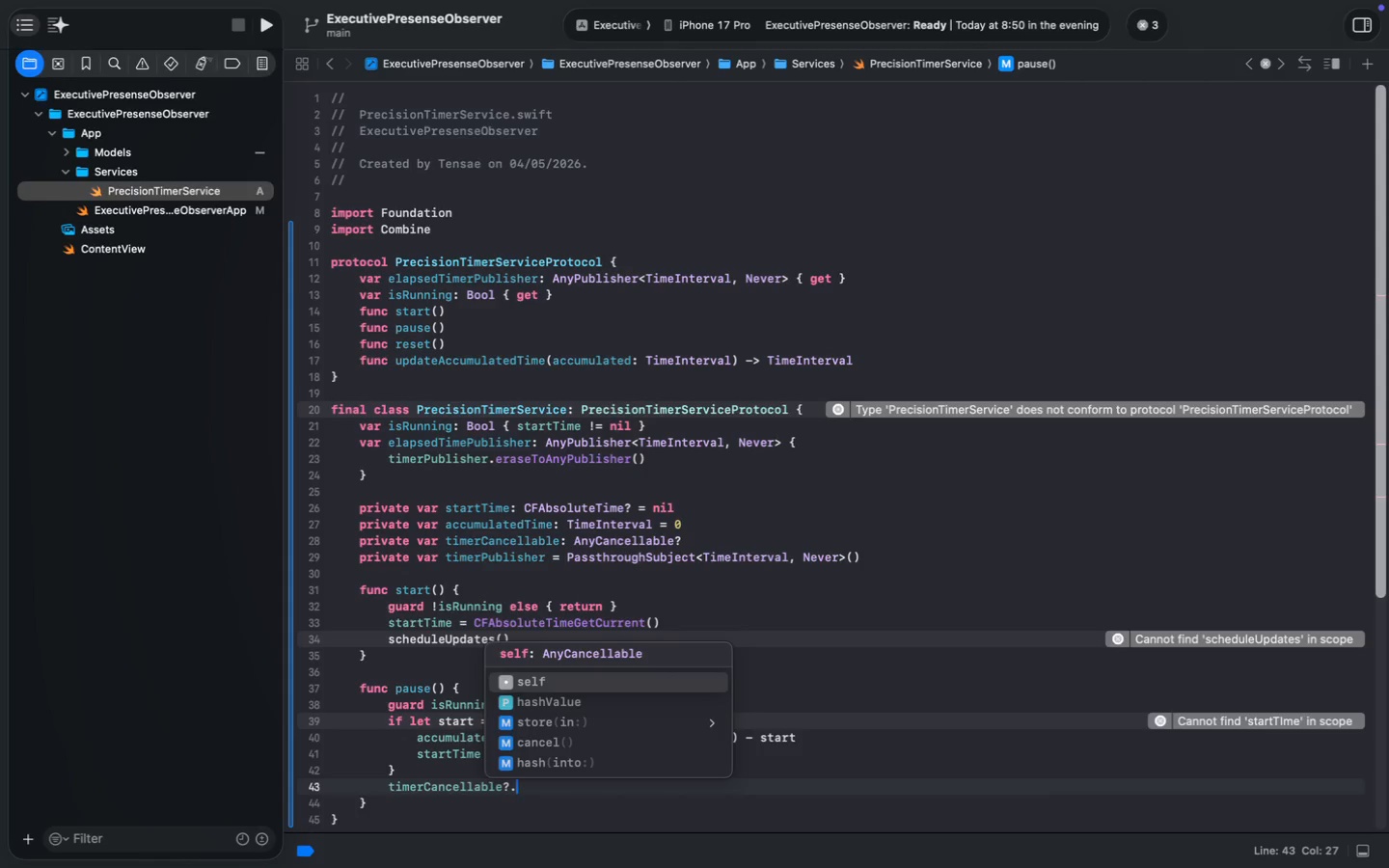 
type(?.ca)
 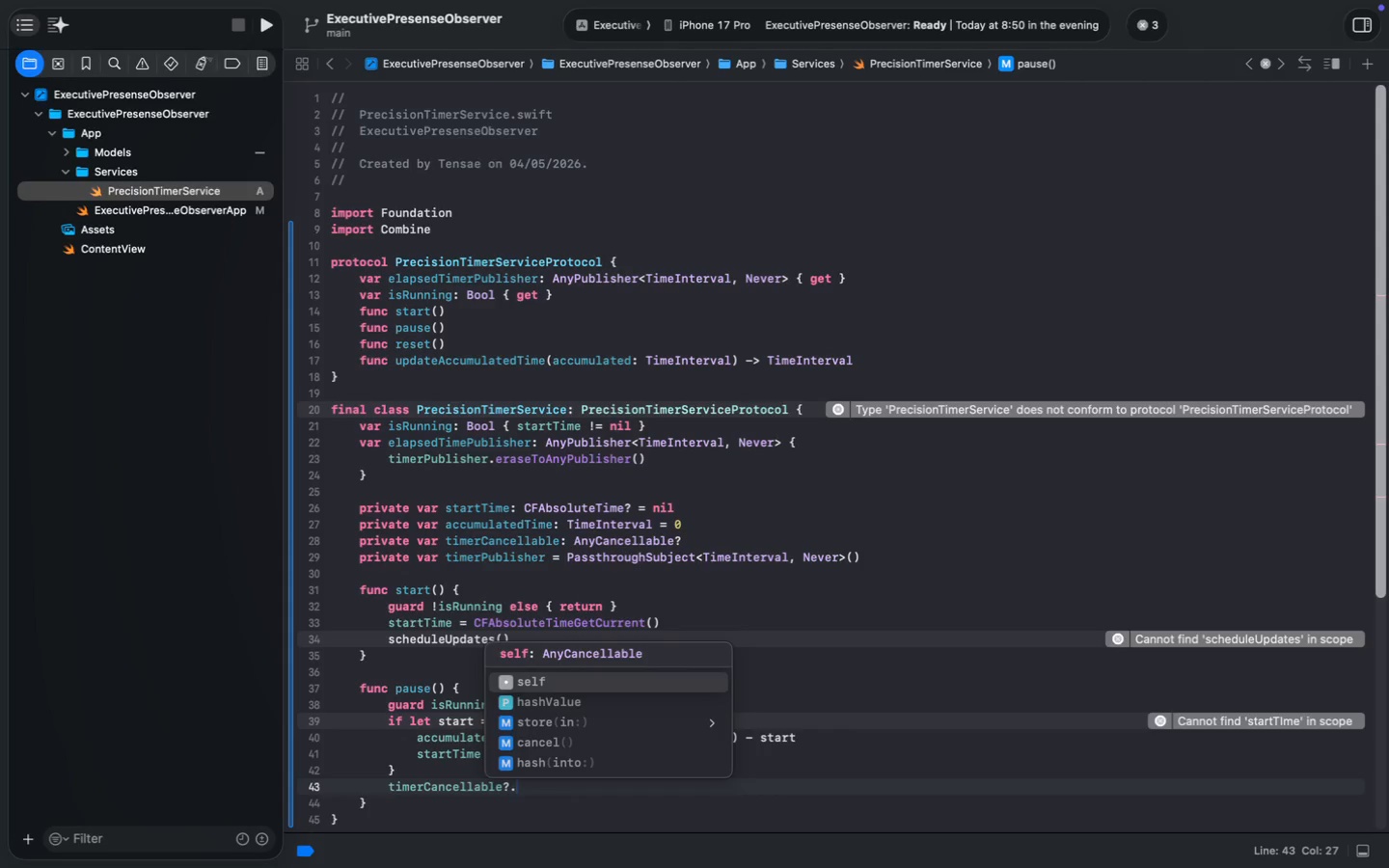 
key(Enter)
 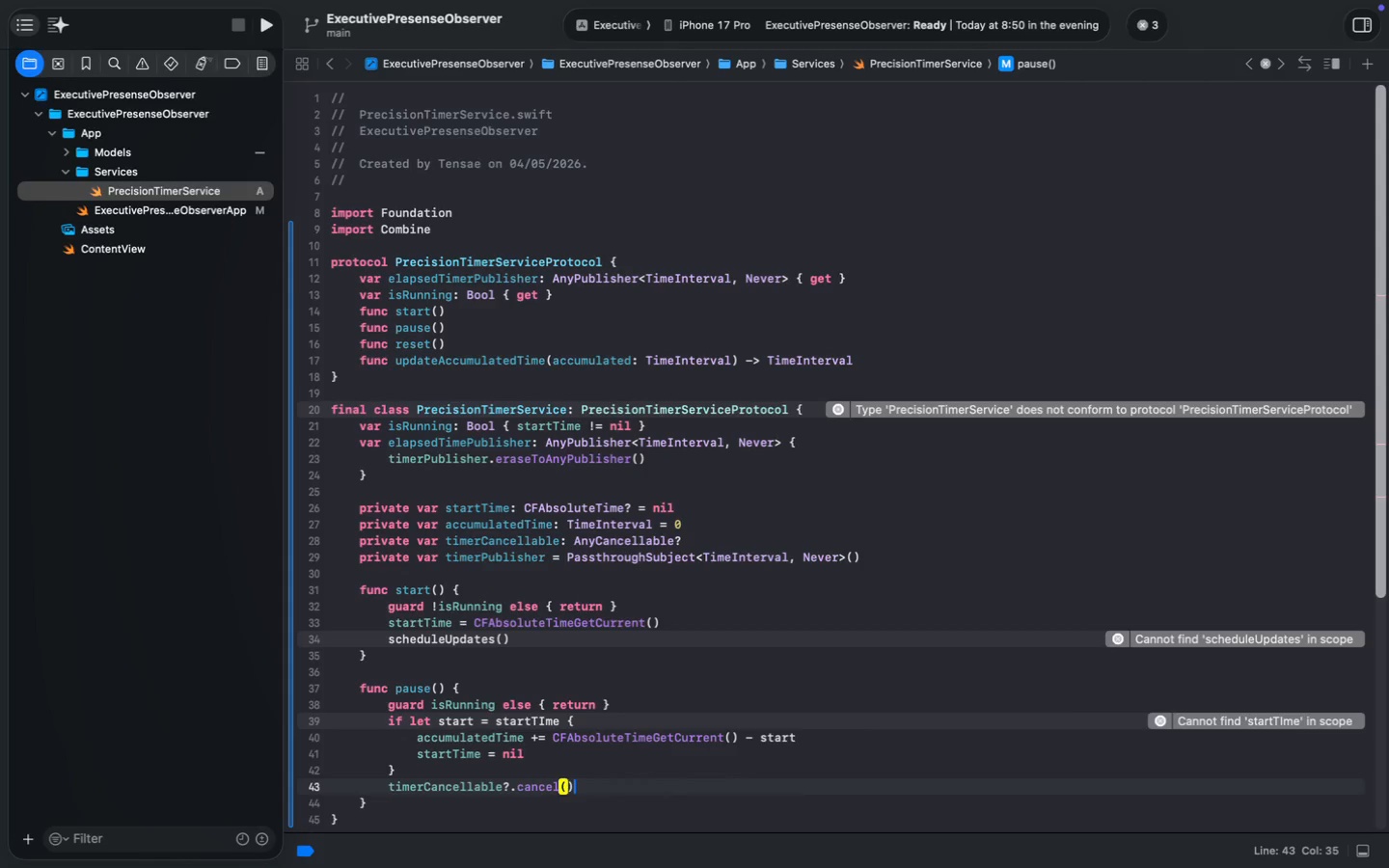 
key(ArrowDown)
 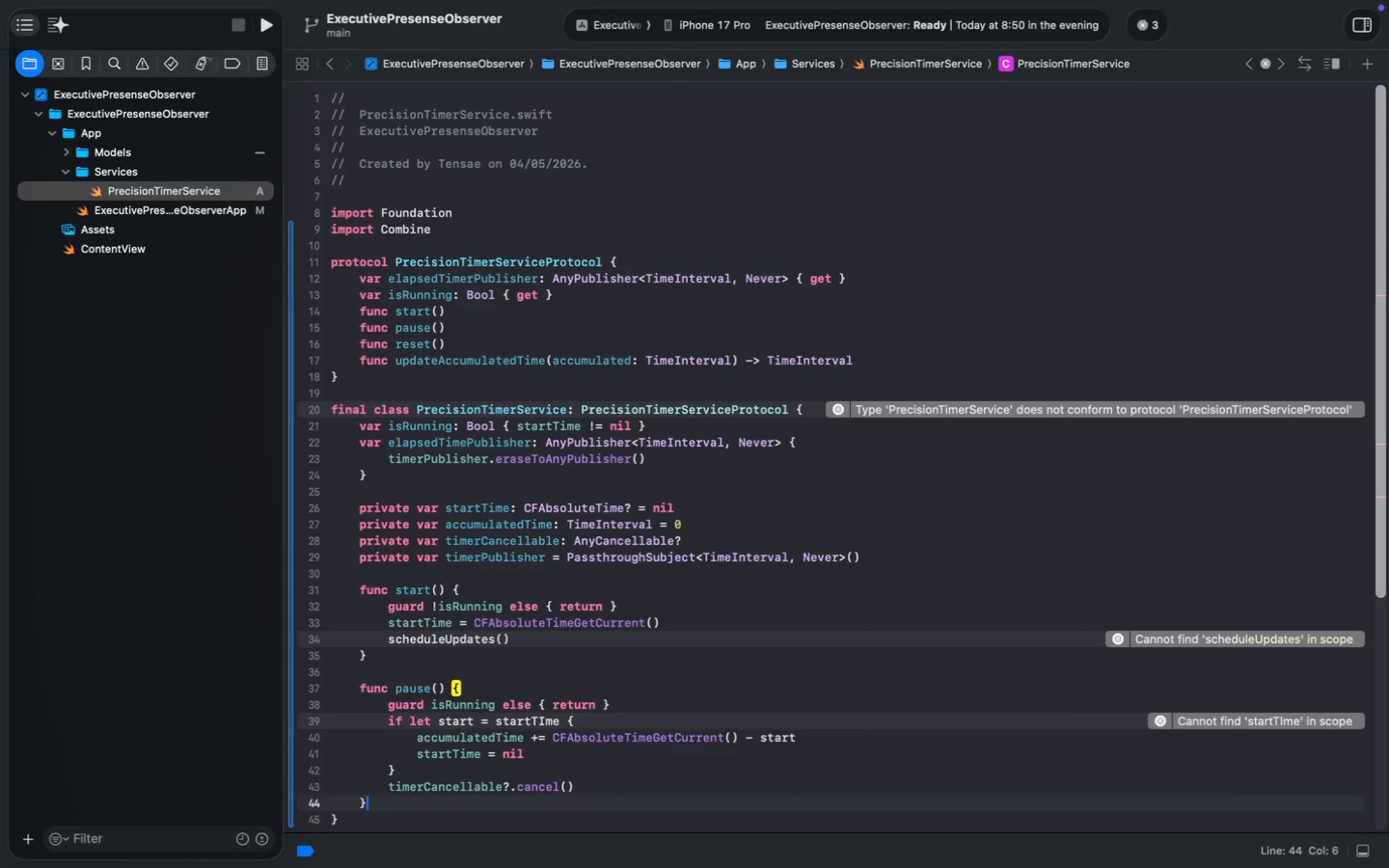 
key(Enter)
 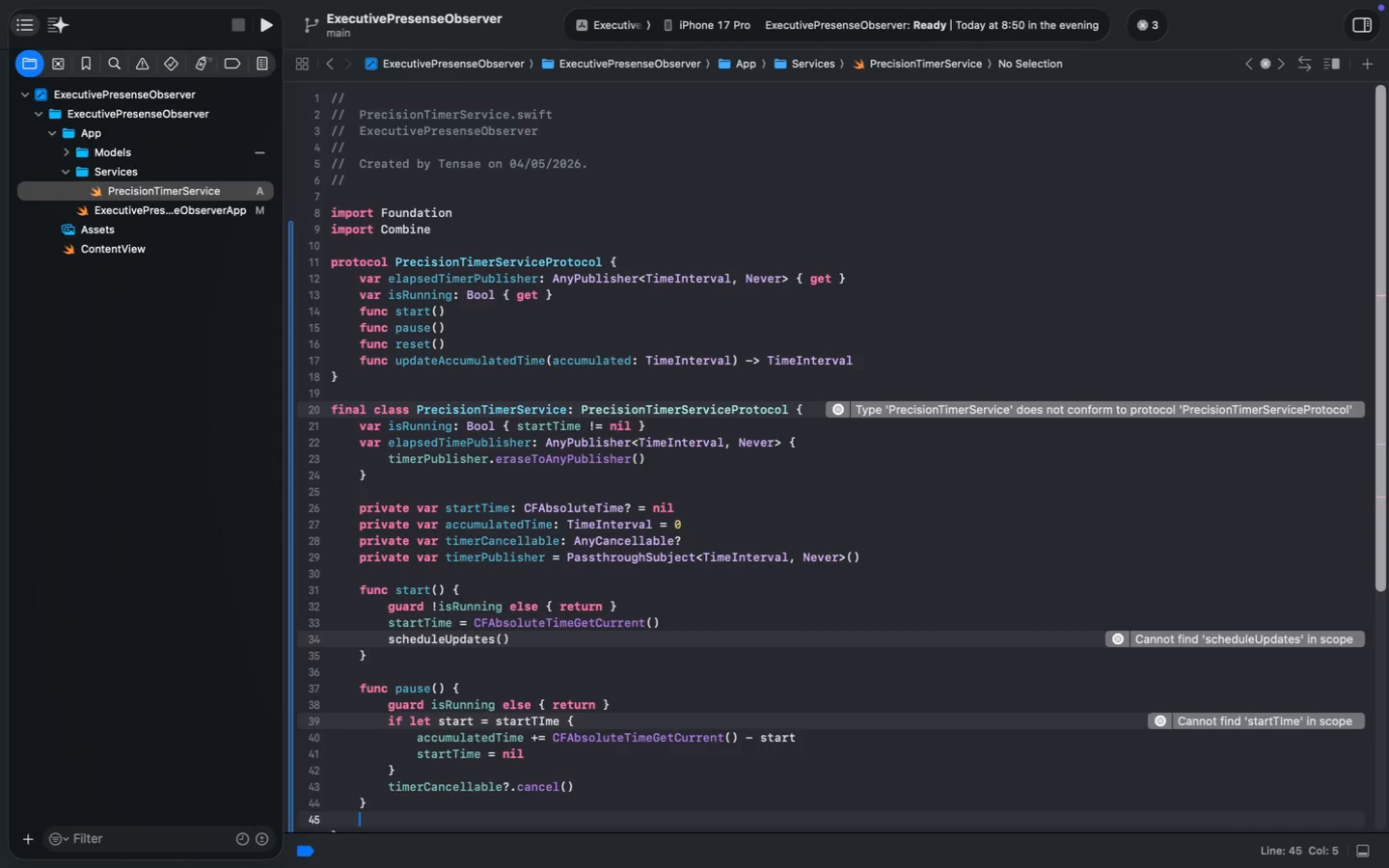 
key(Enter)
 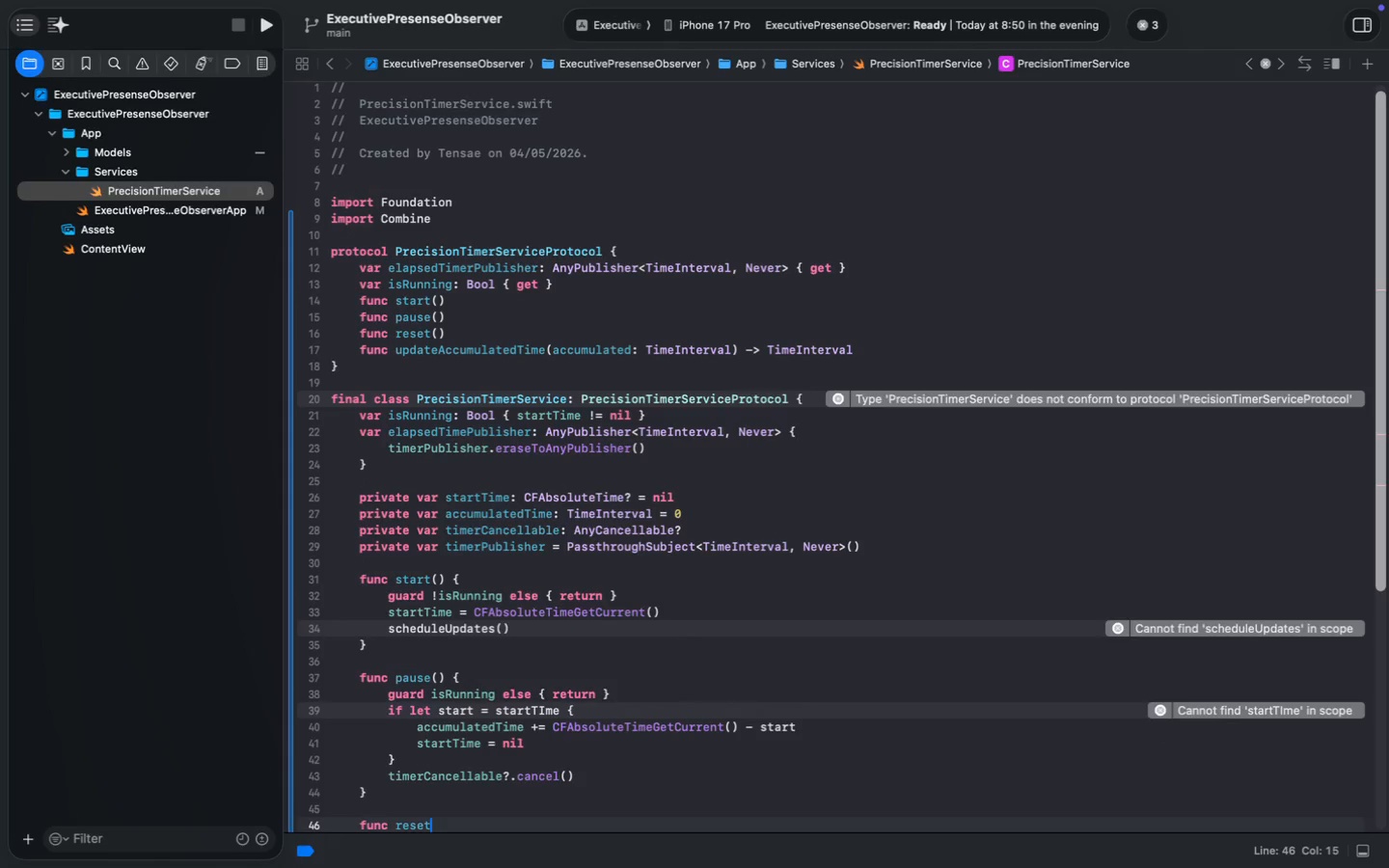 
type(func reset() {)
 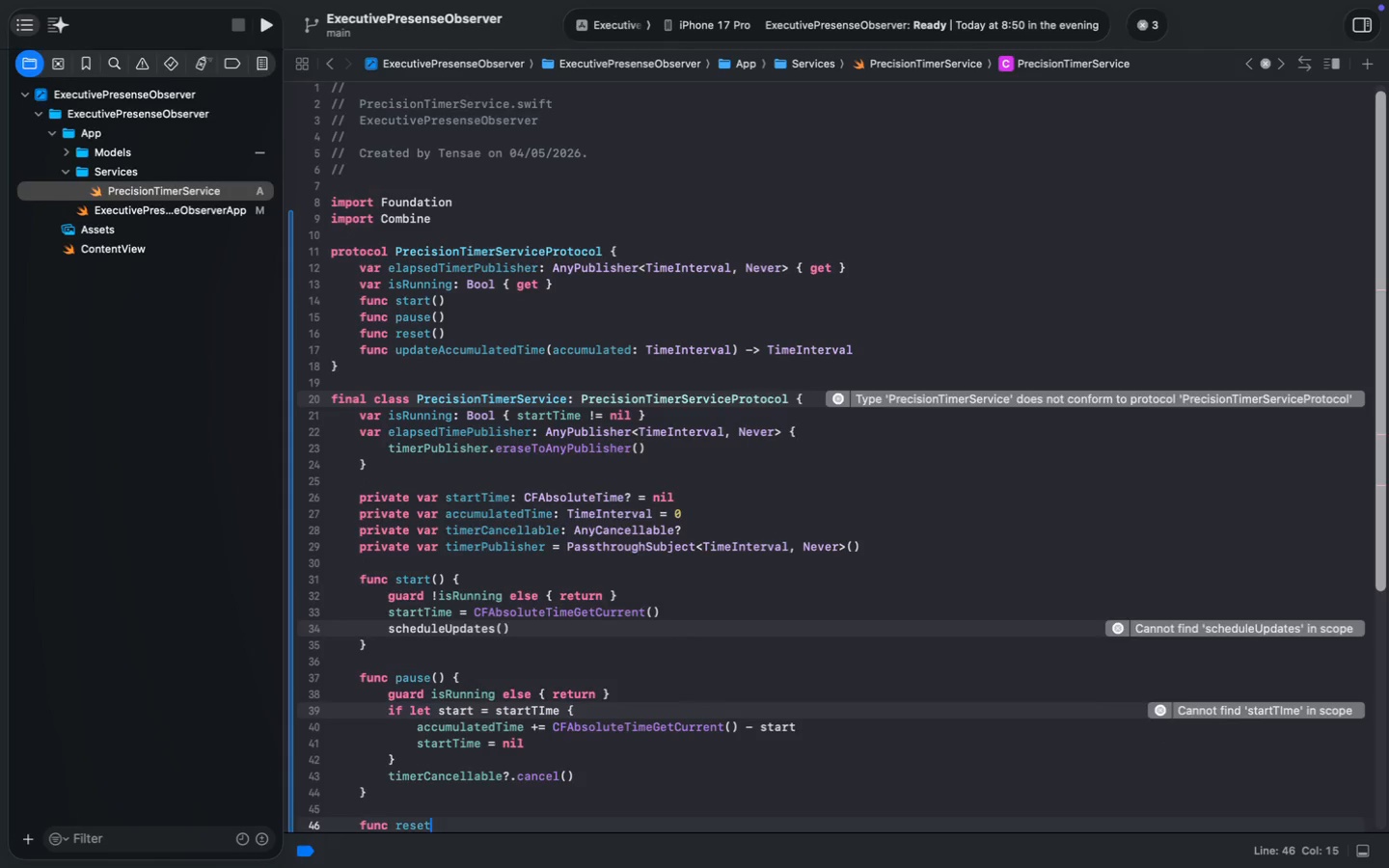 
key(Enter)
 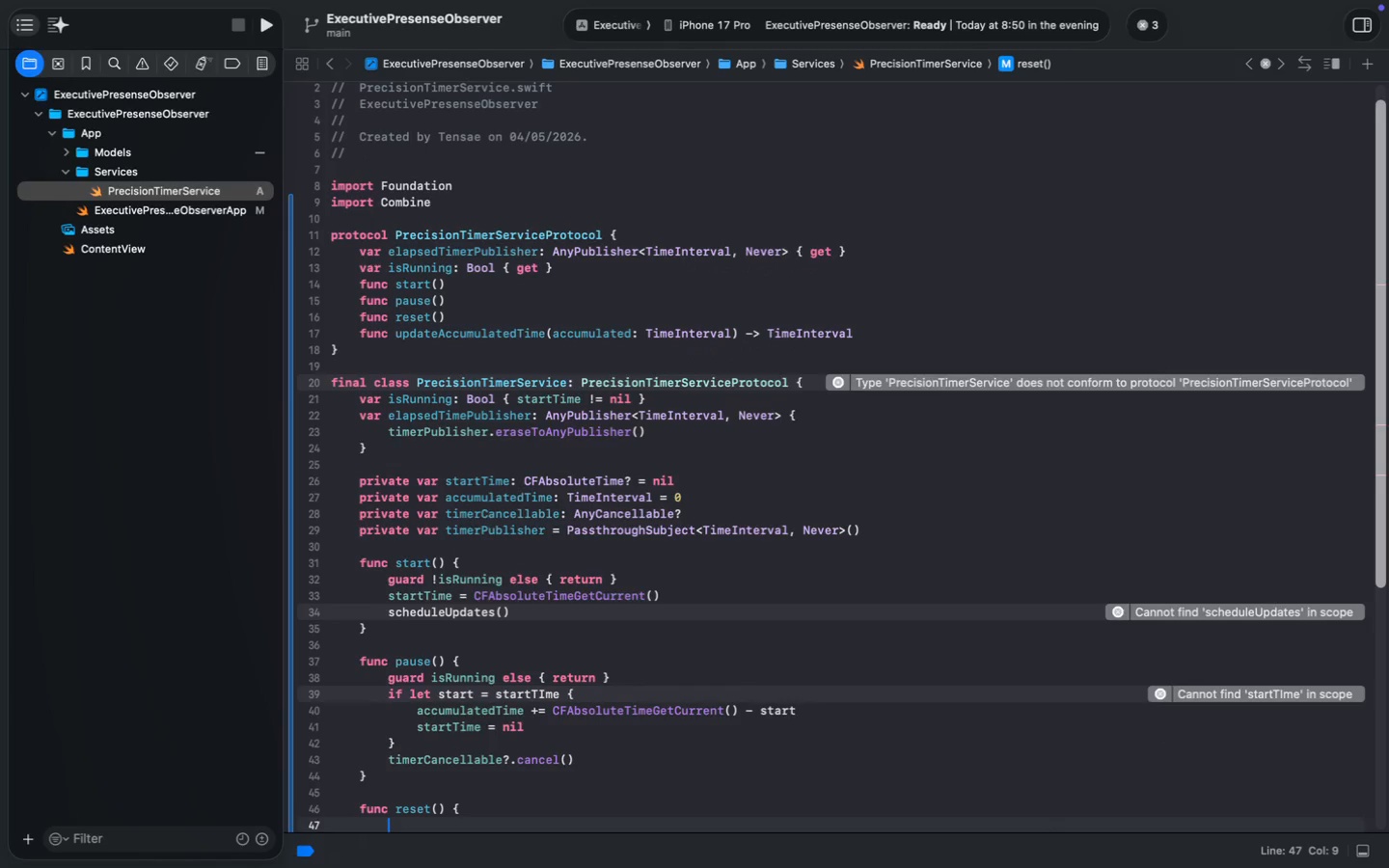 
scroll: coordinate [484, 715], scroll_direction: down, amount: 37.0
 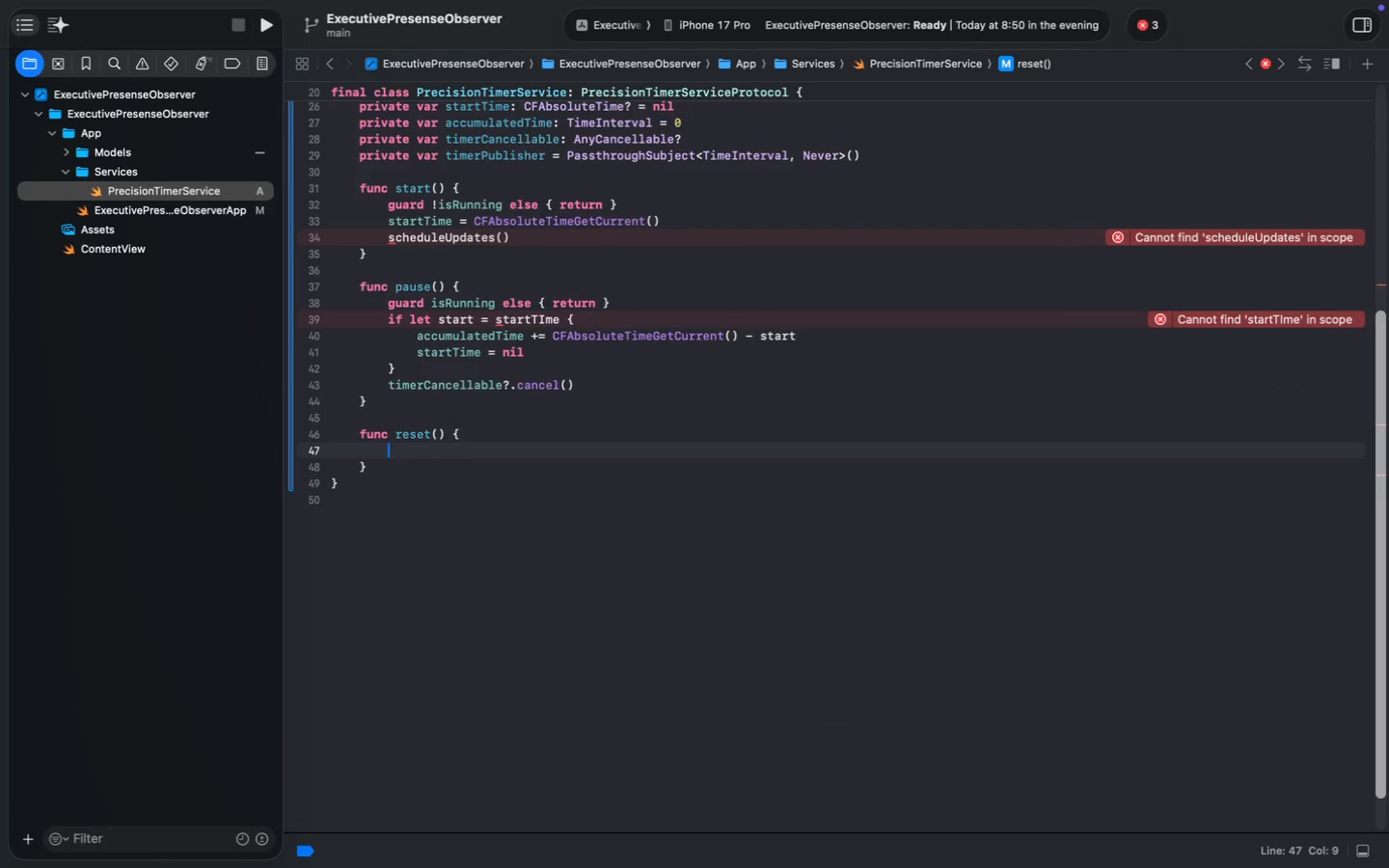 
type(startTime = nil)
 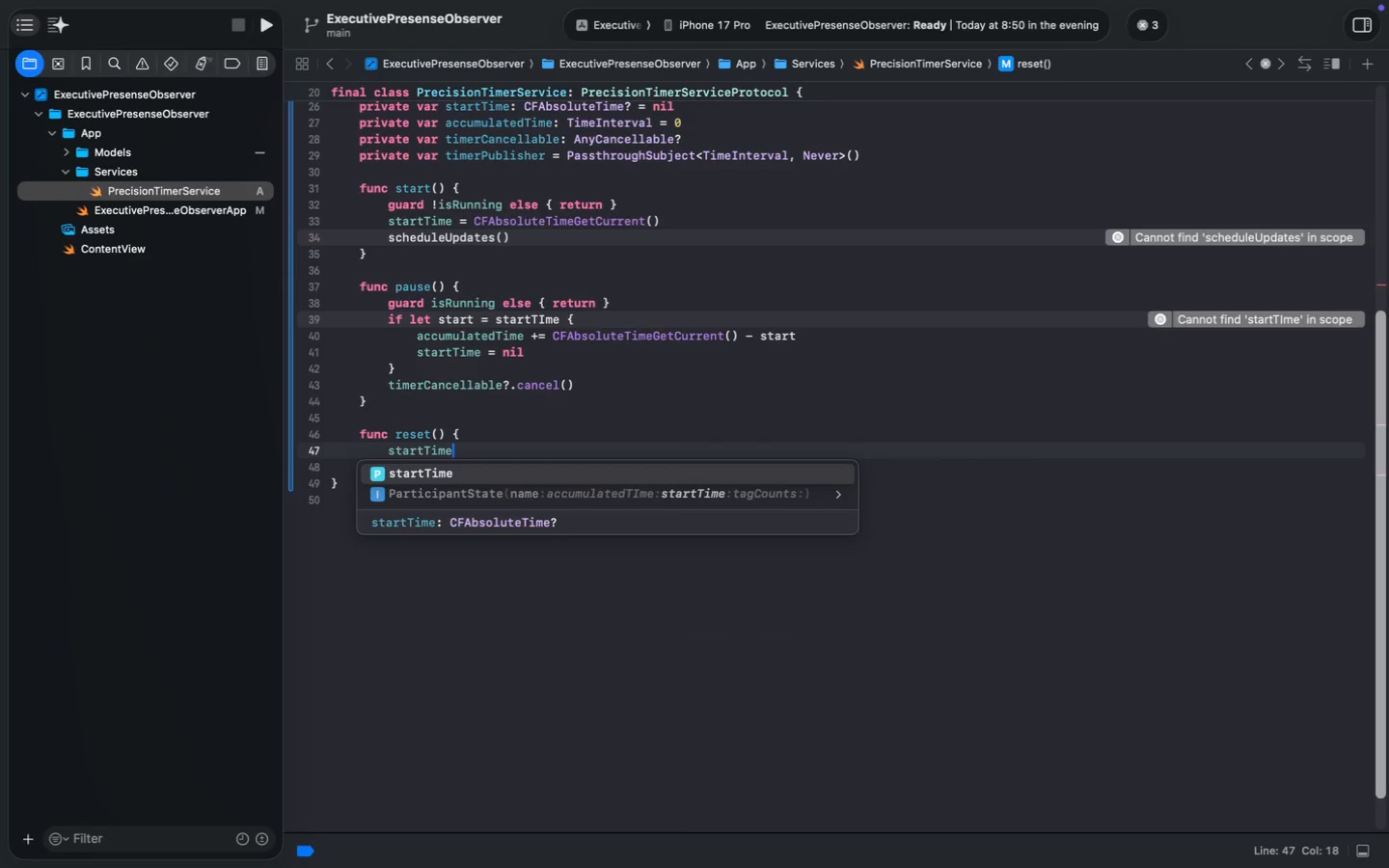 
 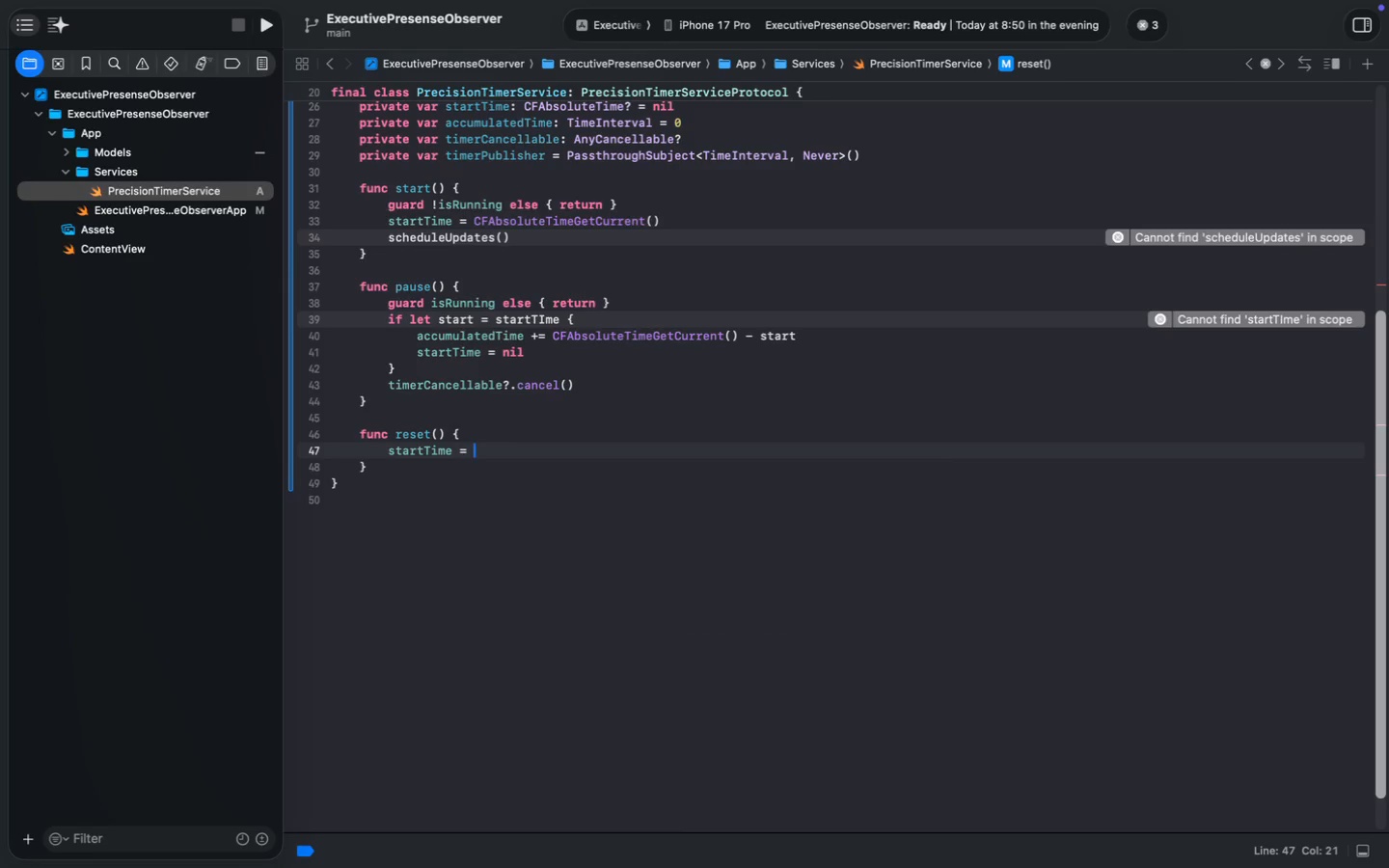 
key(Enter)
 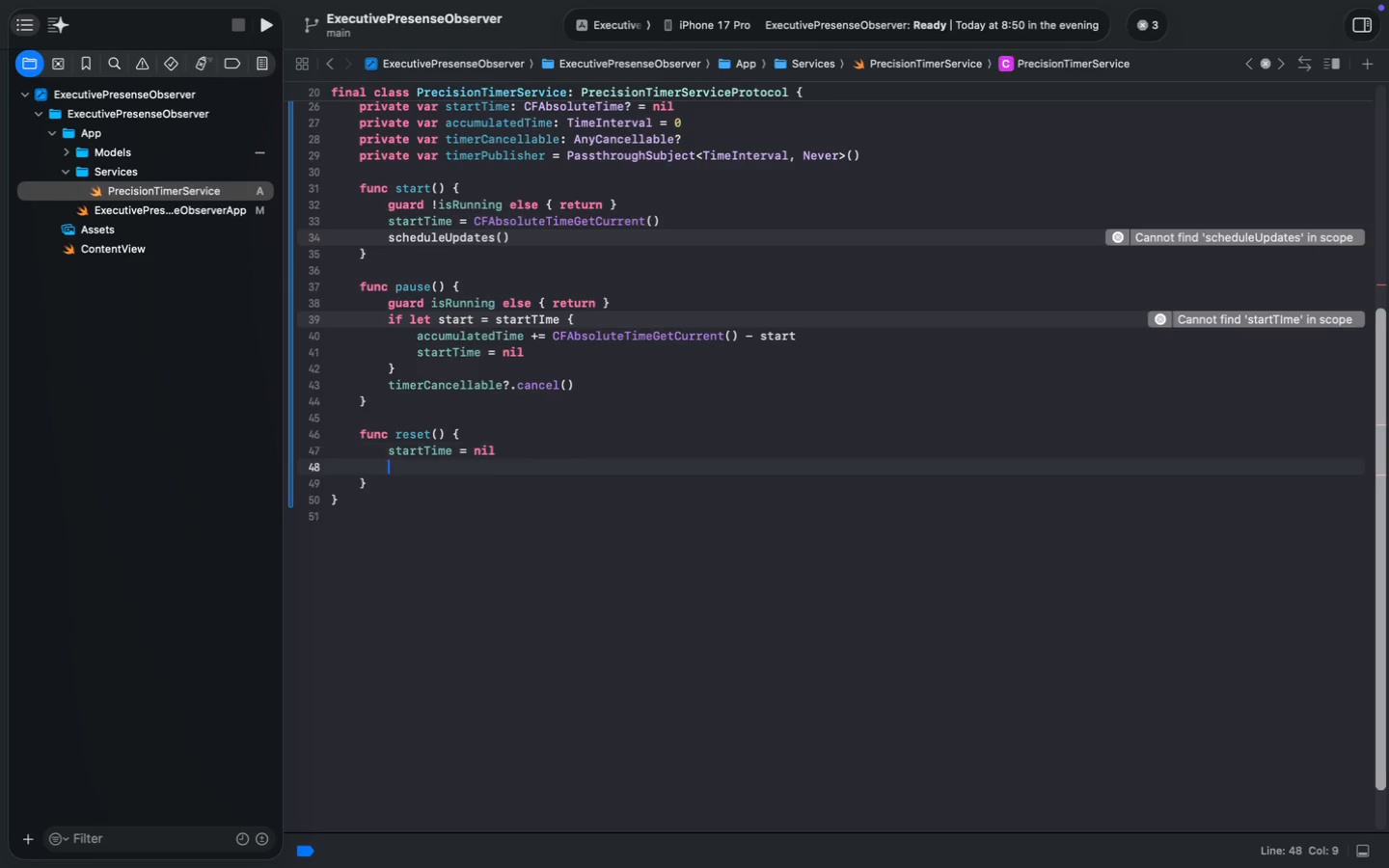 
key(Enter)
 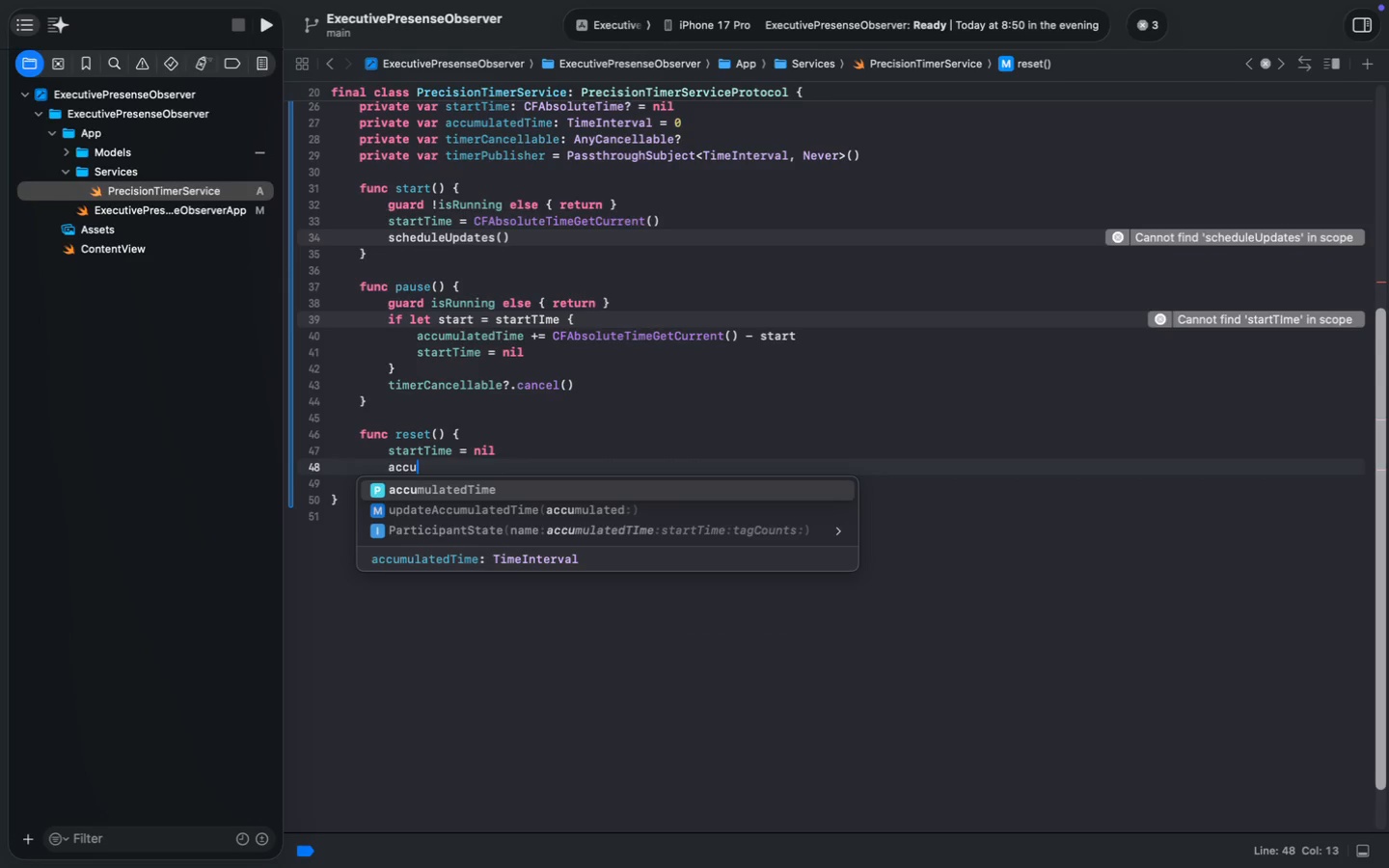 
type(accu)
 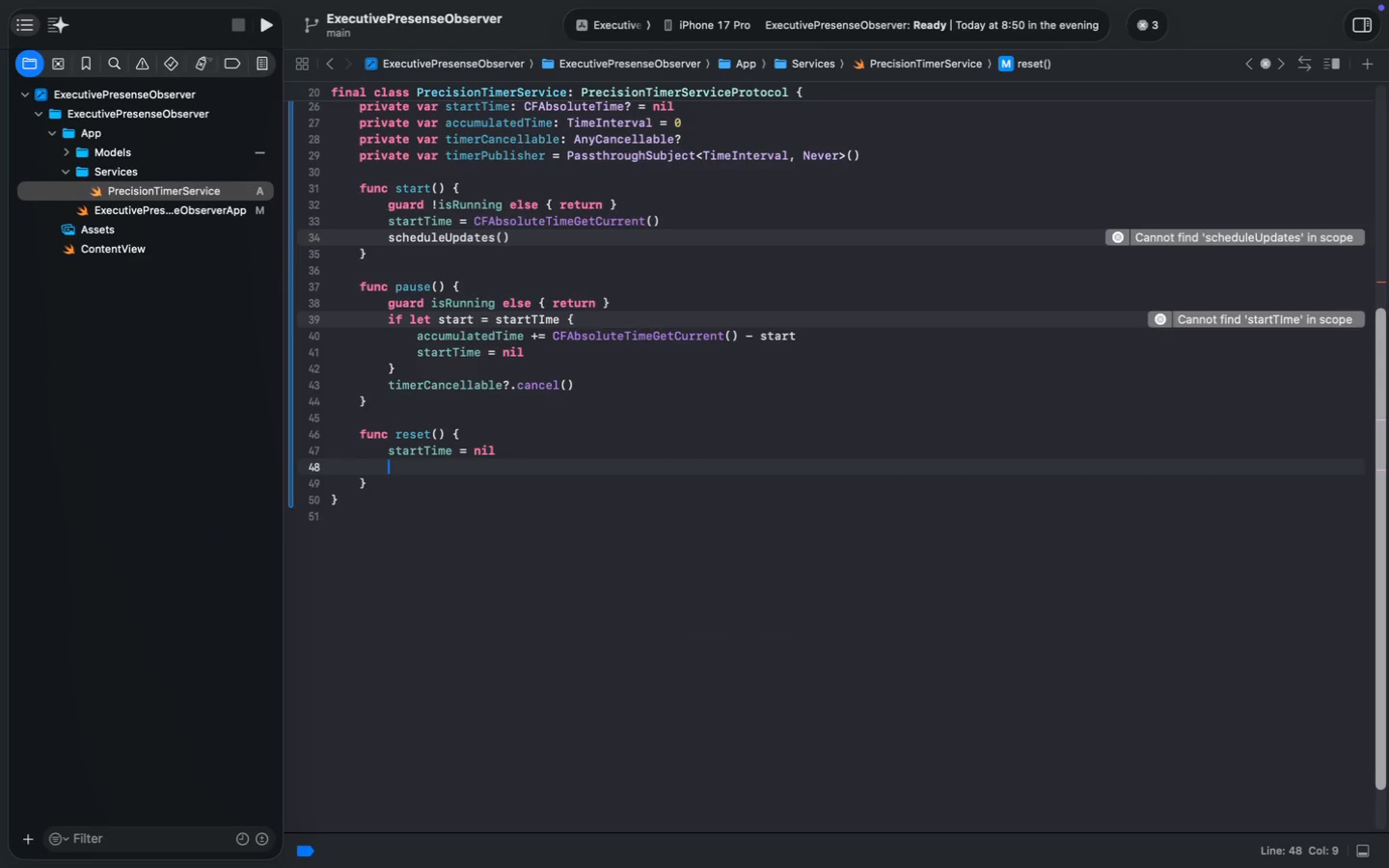 
key(Enter)
 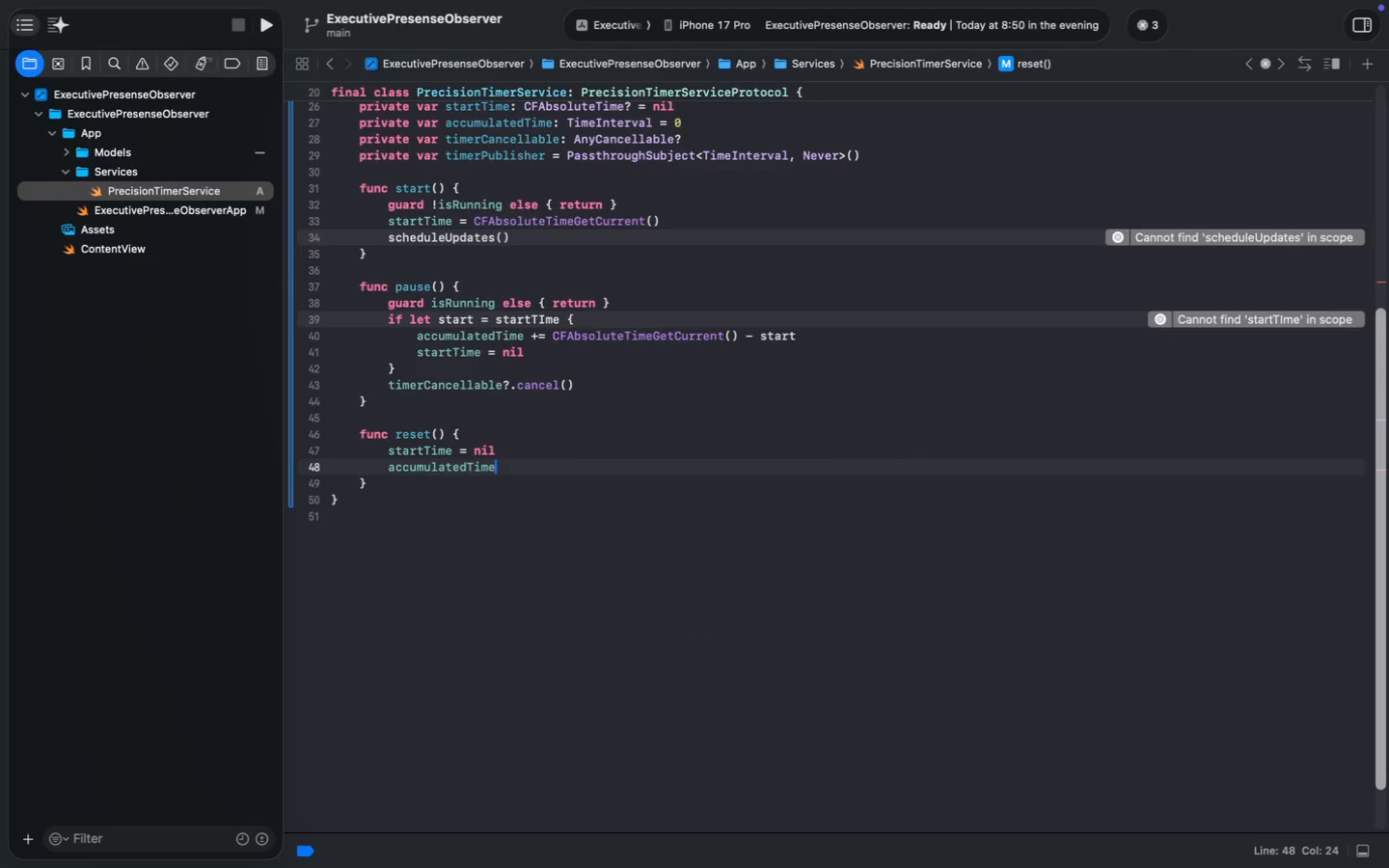 
key(Space)
 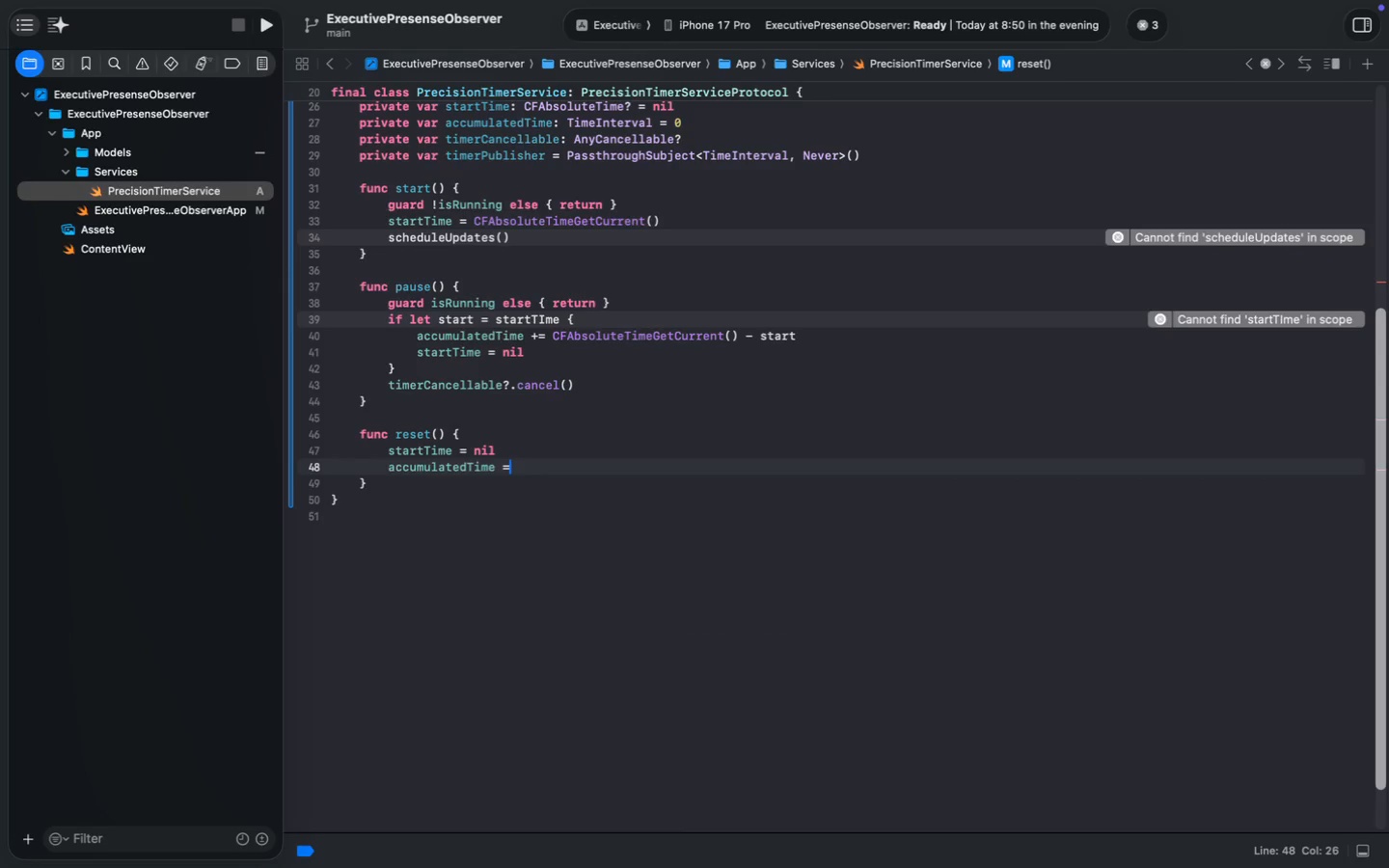 
key(Equal)
 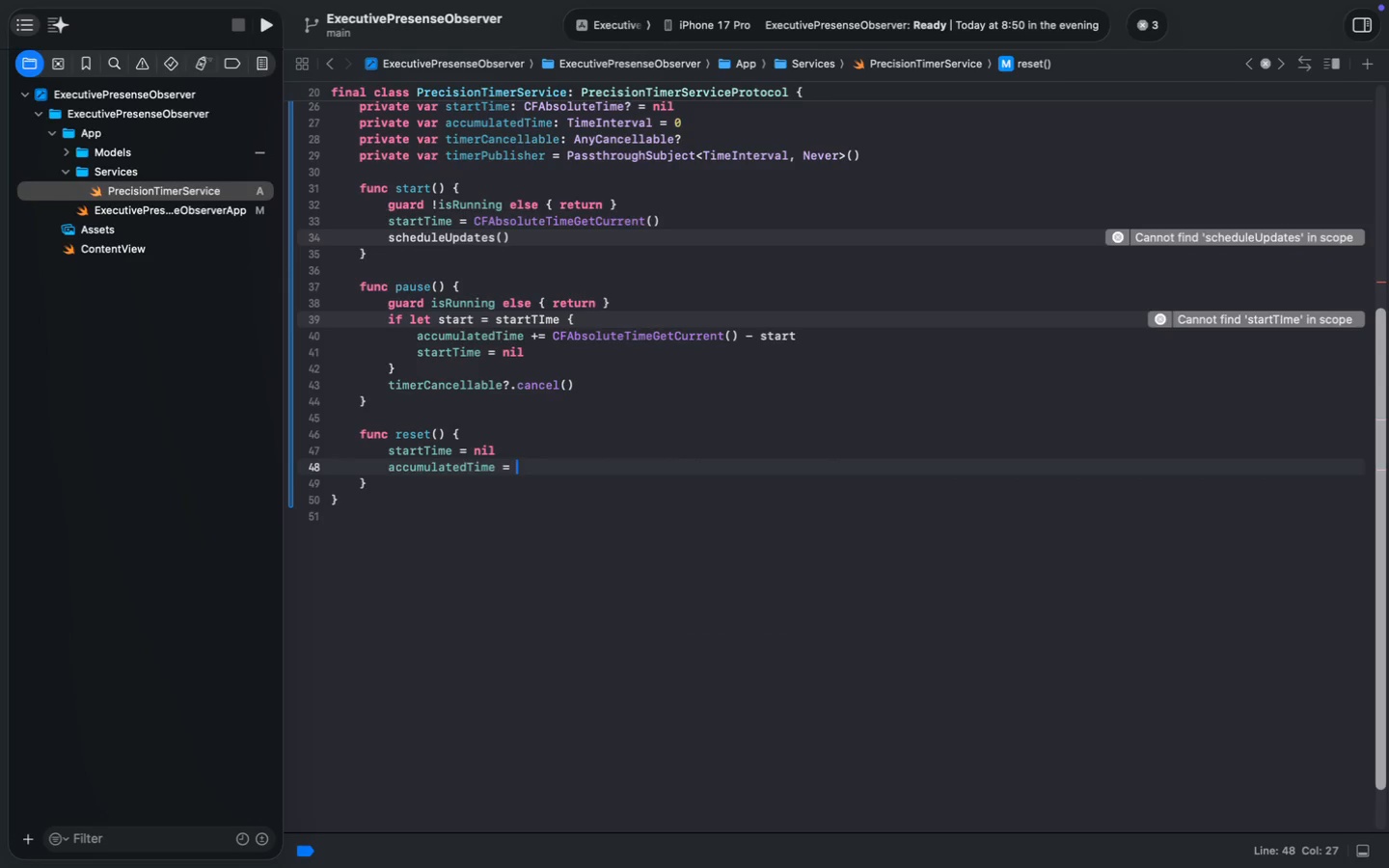 
key(Space)
 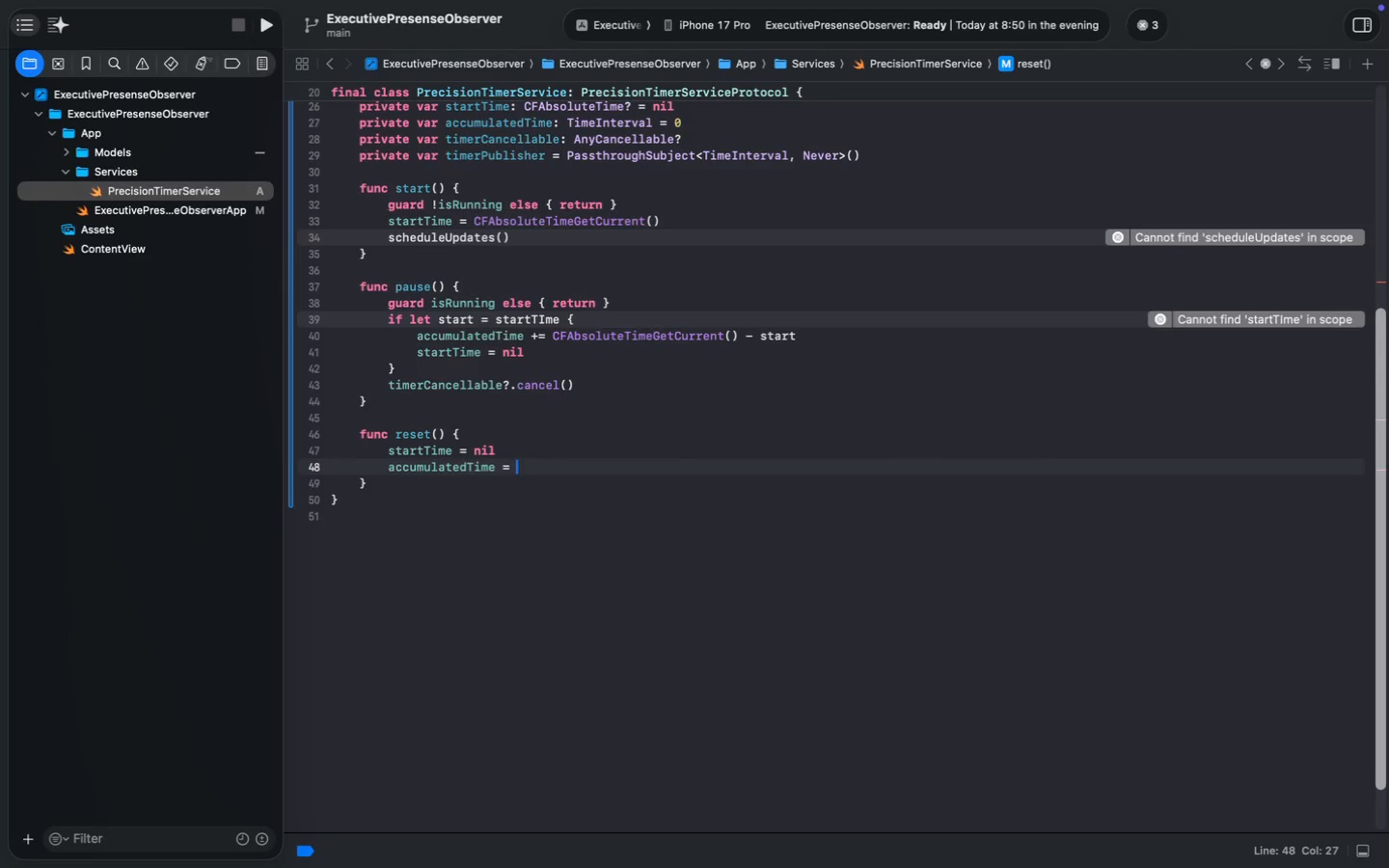 
key(0)
 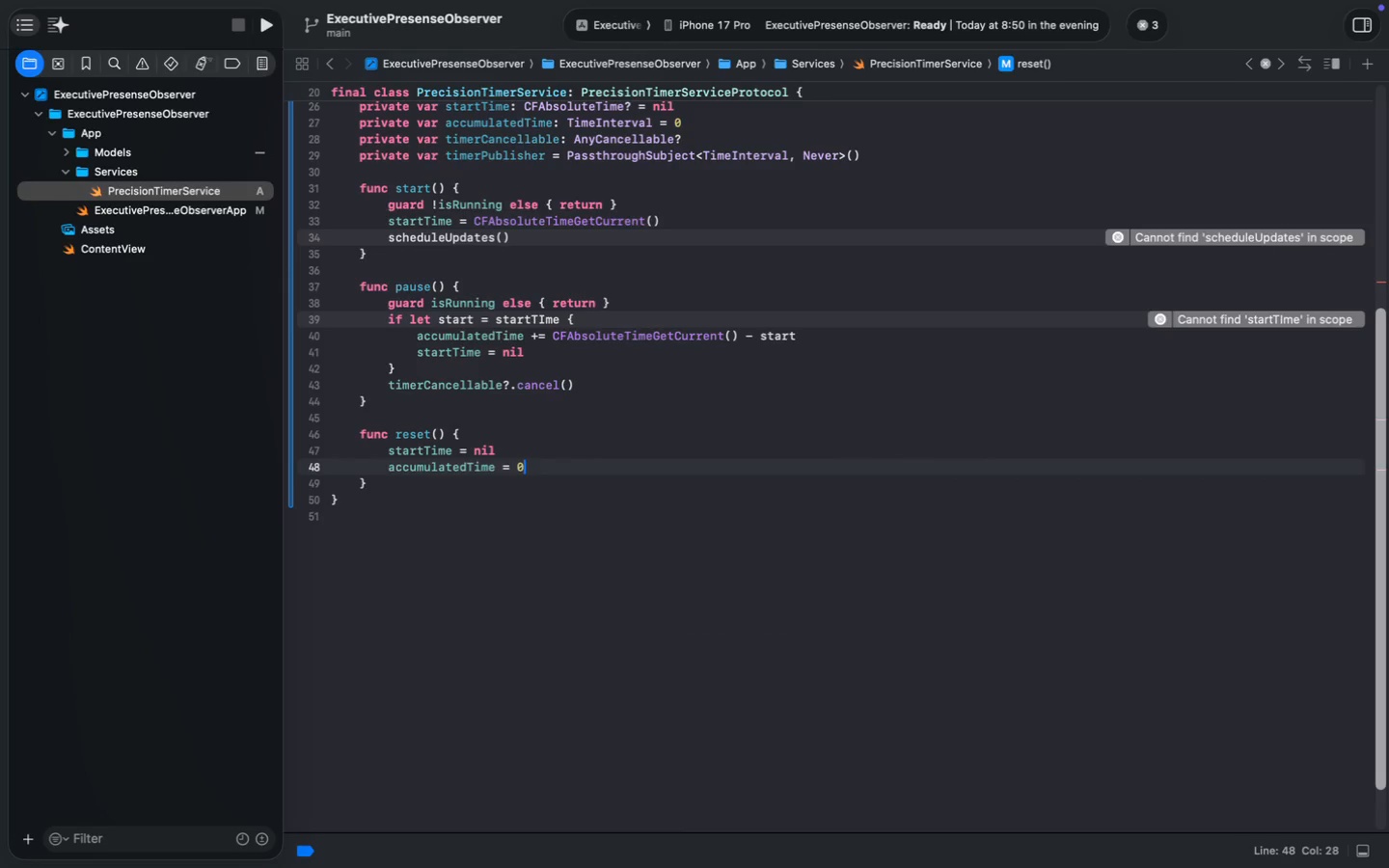 
key(Enter)
 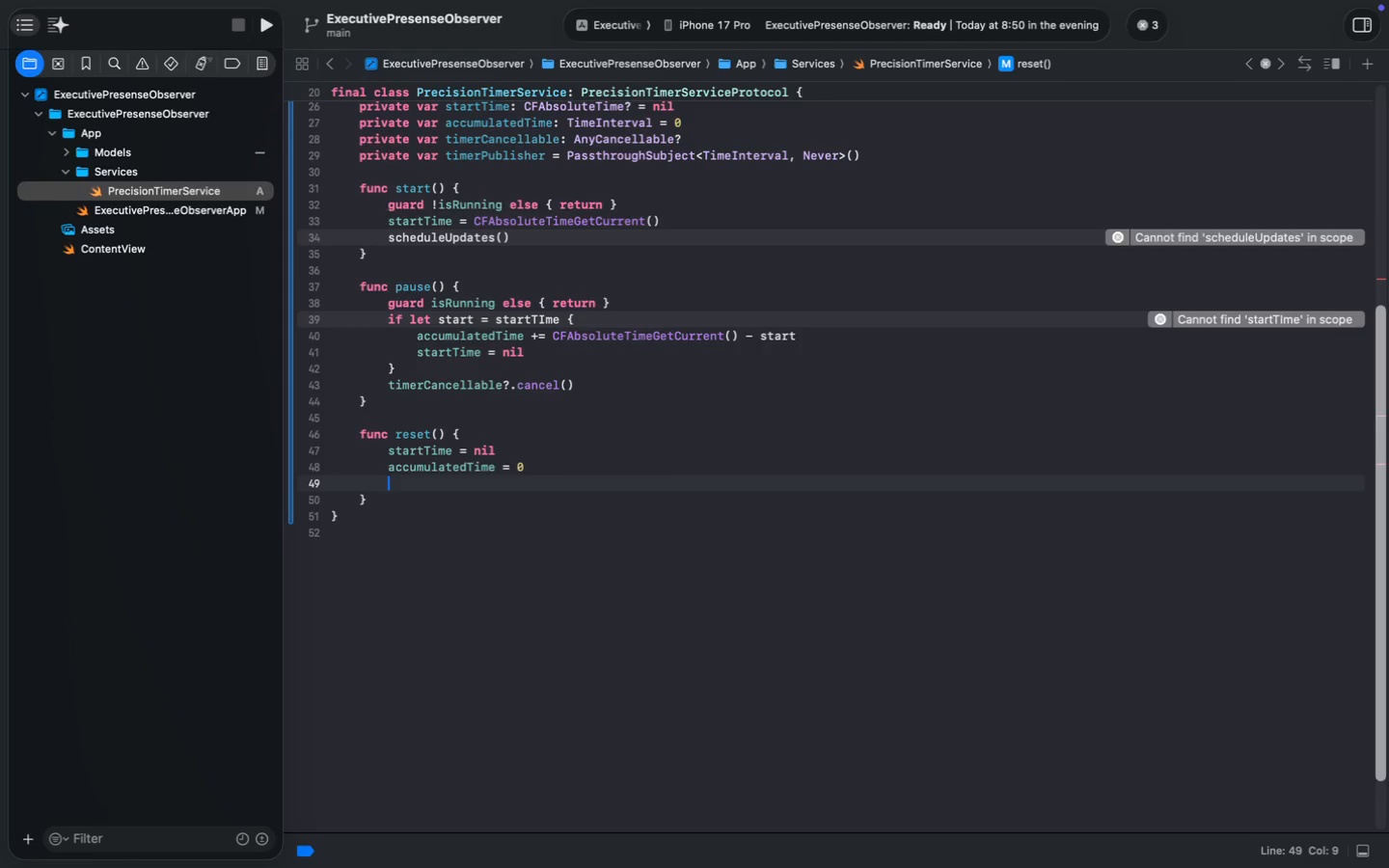 
type(timerC)
 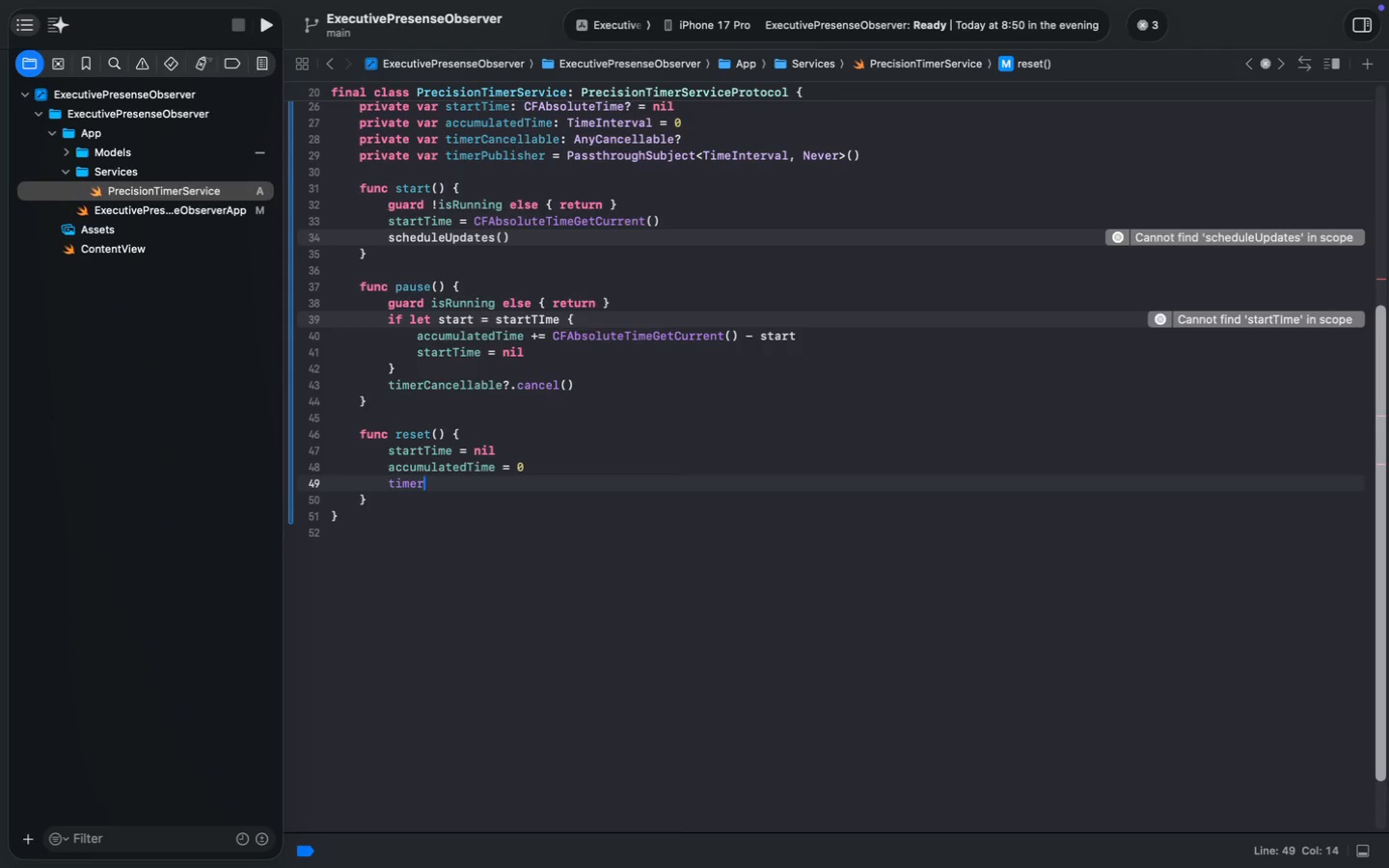 
key(Enter)
 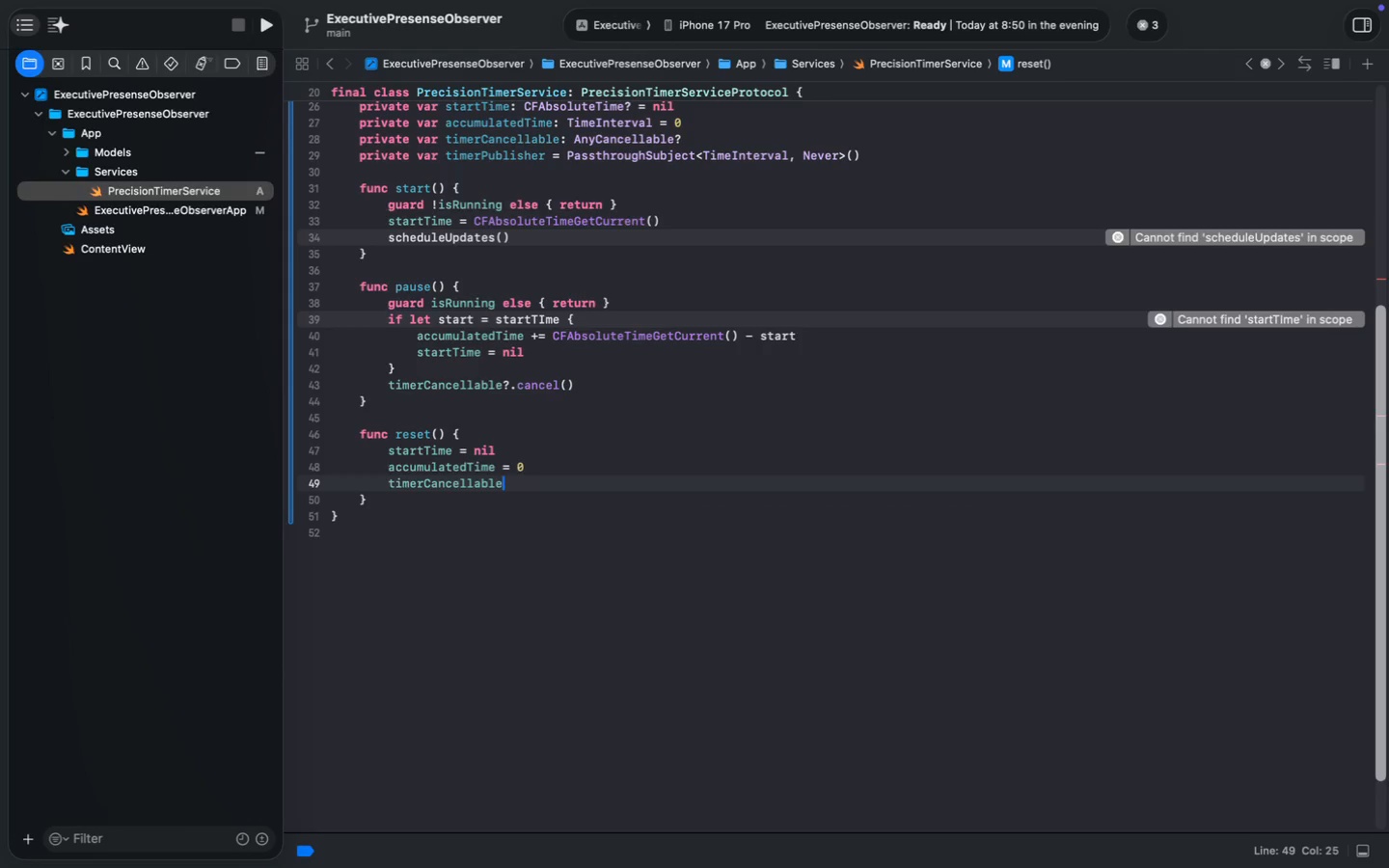 
type(?.ca)
 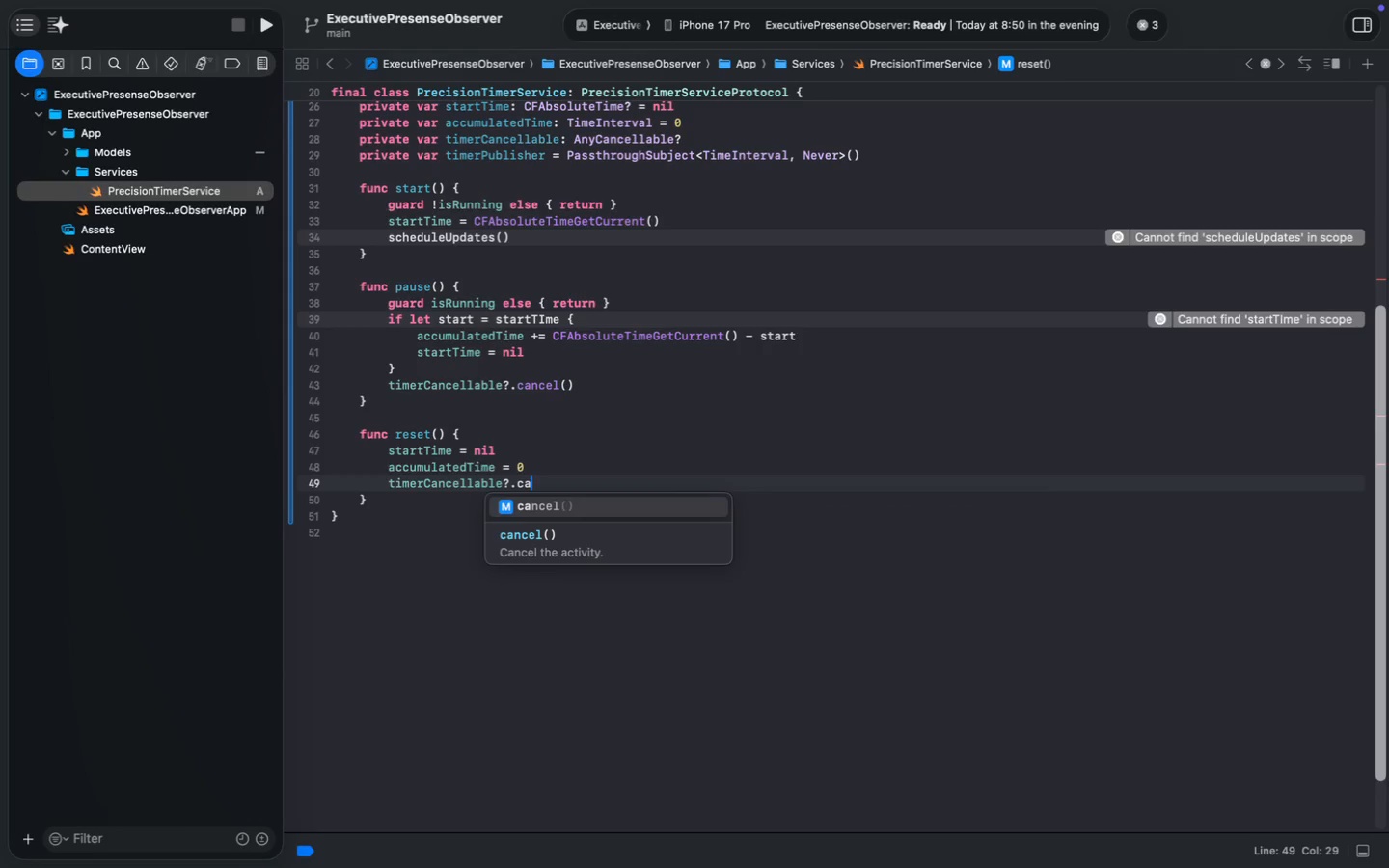 
key(Enter)
 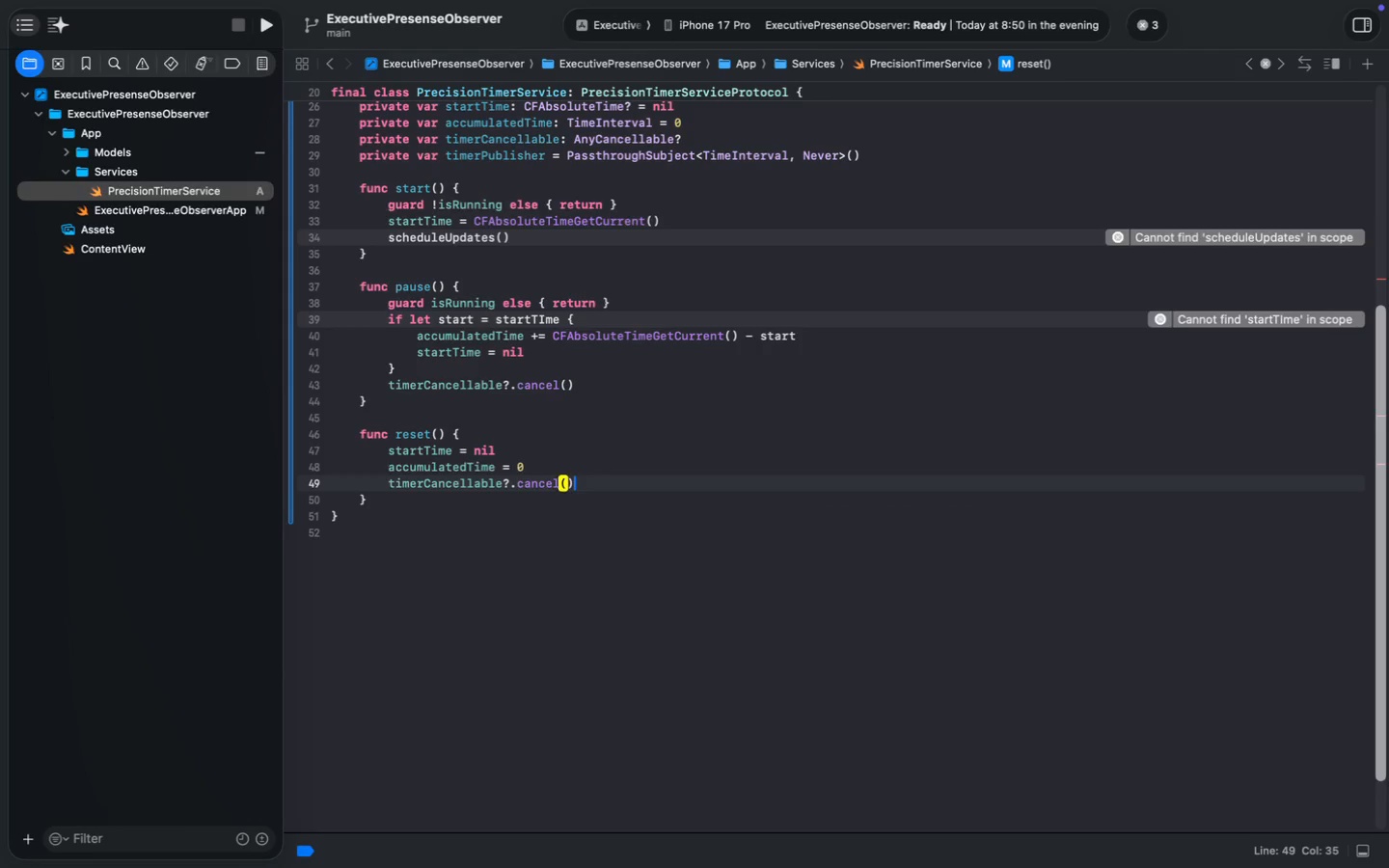 
key(Enter)
 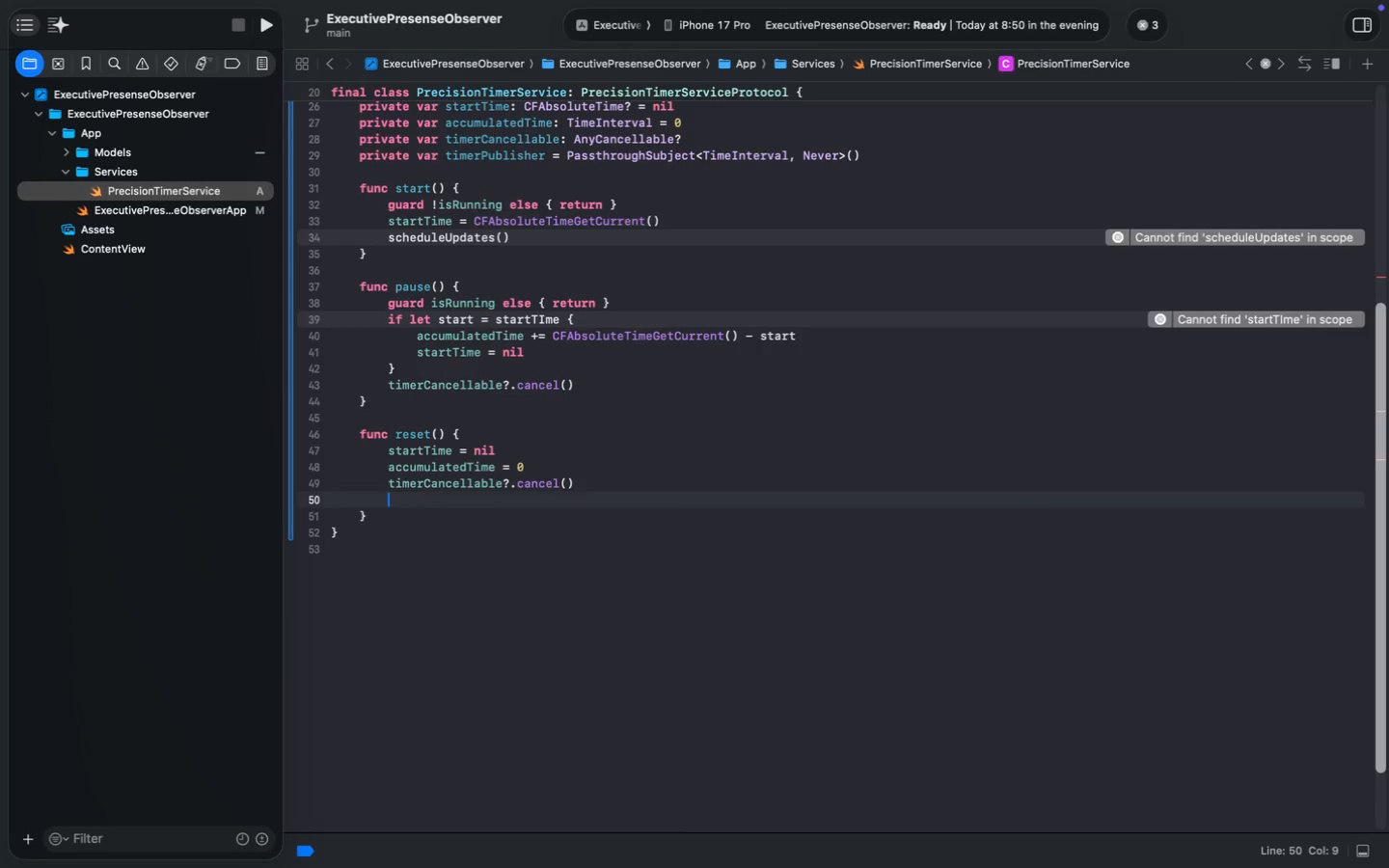 
type(timer)
 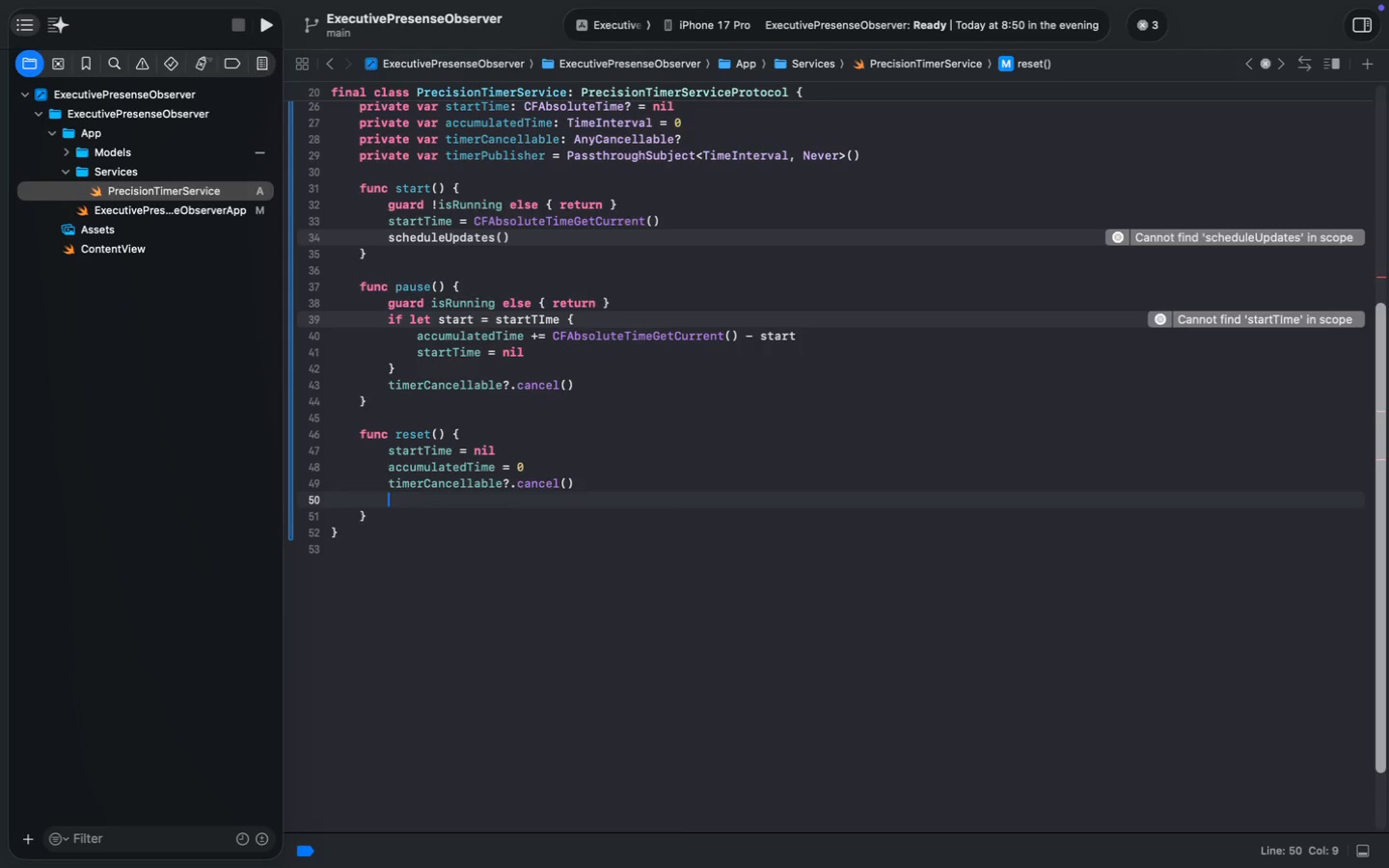 
hold_key(key=ShiftLeft, duration=1.51)
 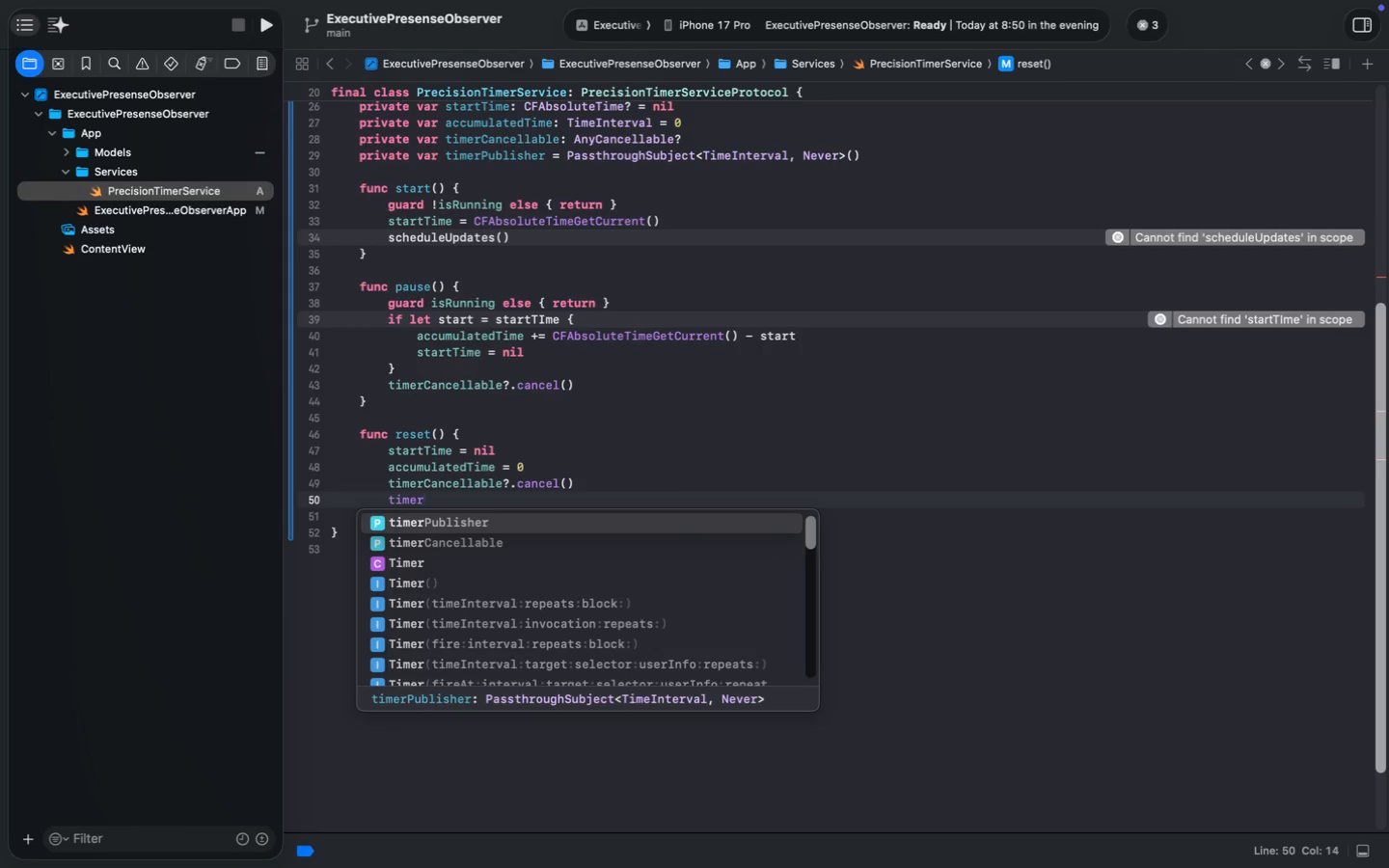 
key(Enter)
 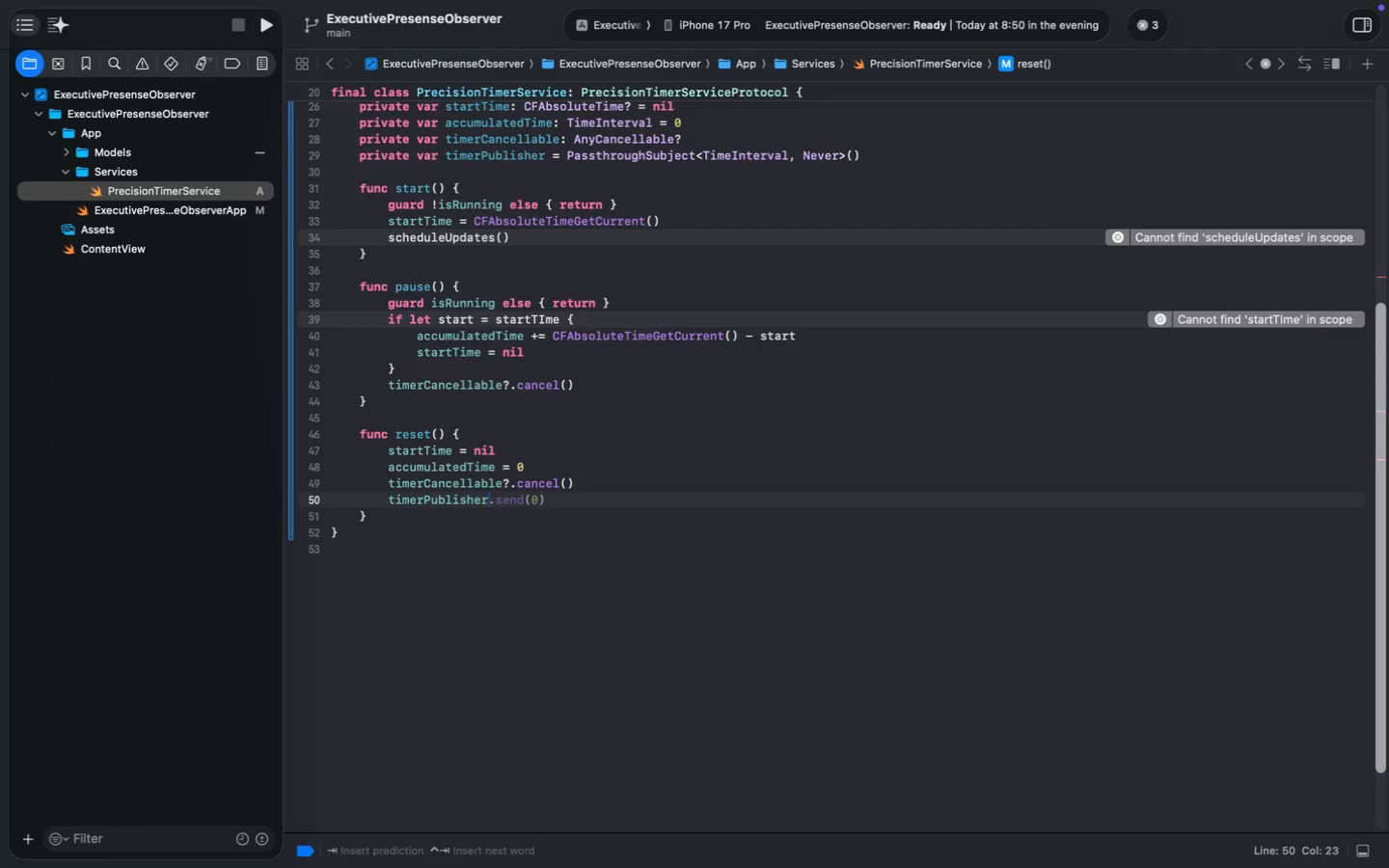 
key(Tab)
 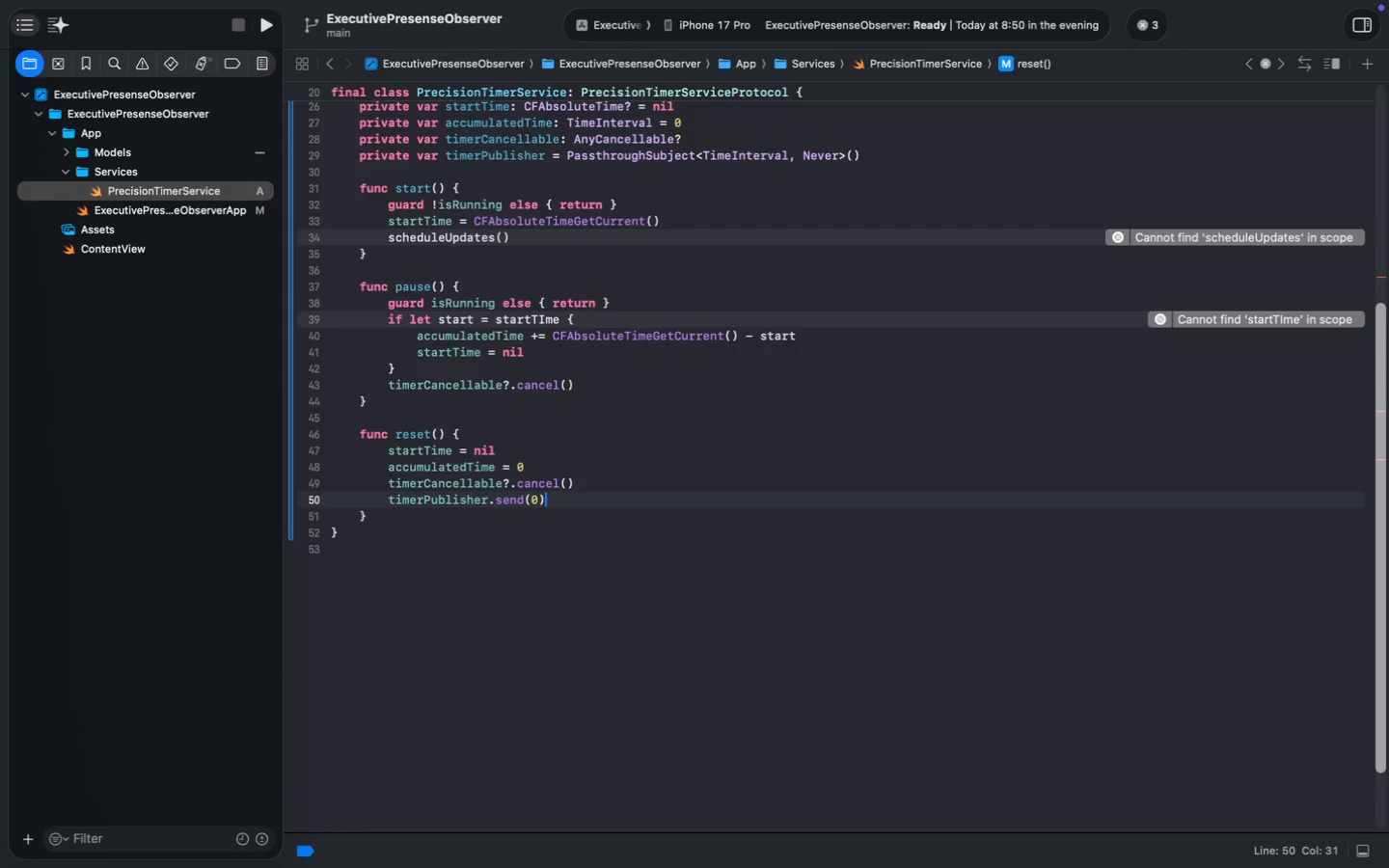 
key(ArrowDown)
 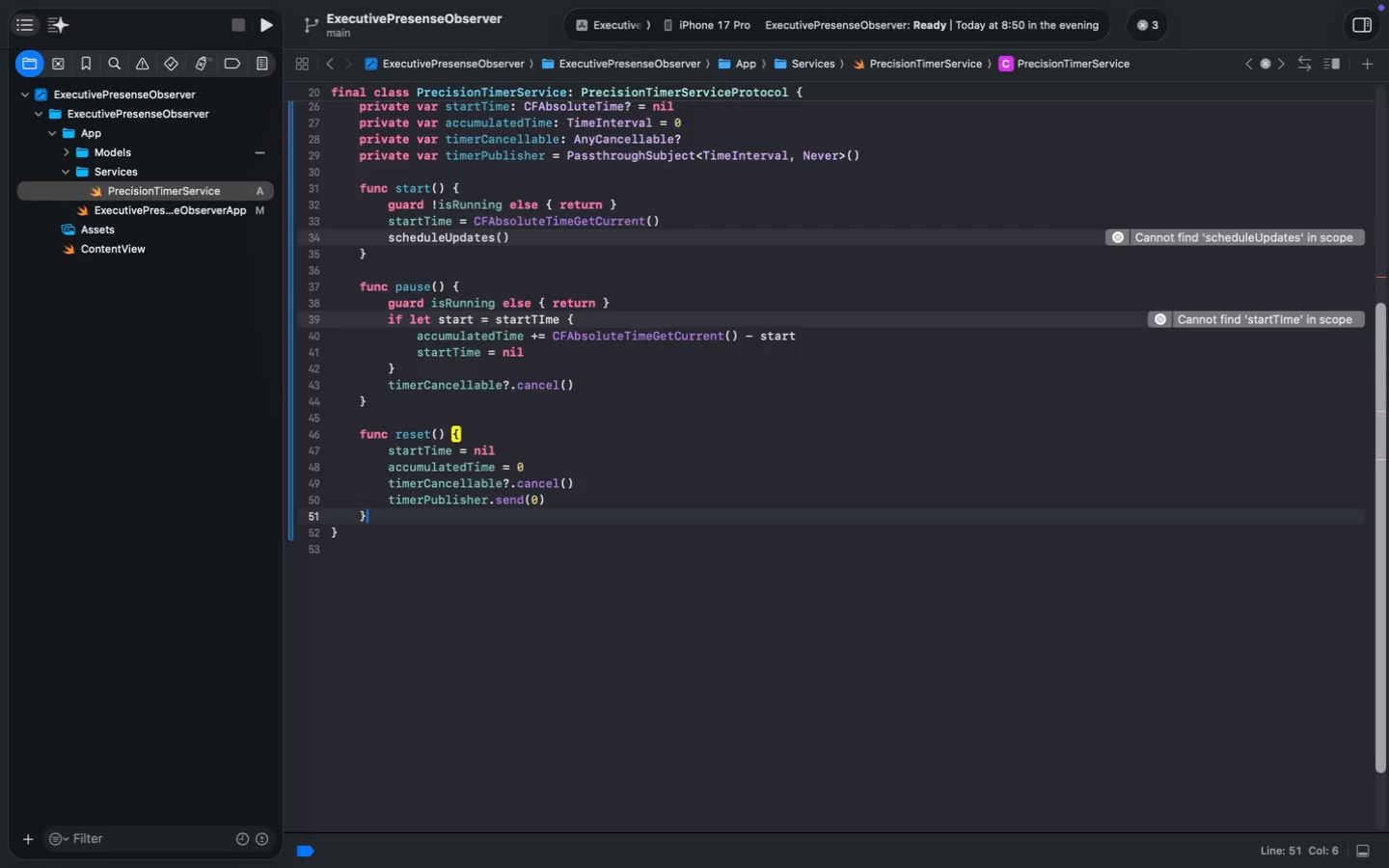 
key(Enter)
 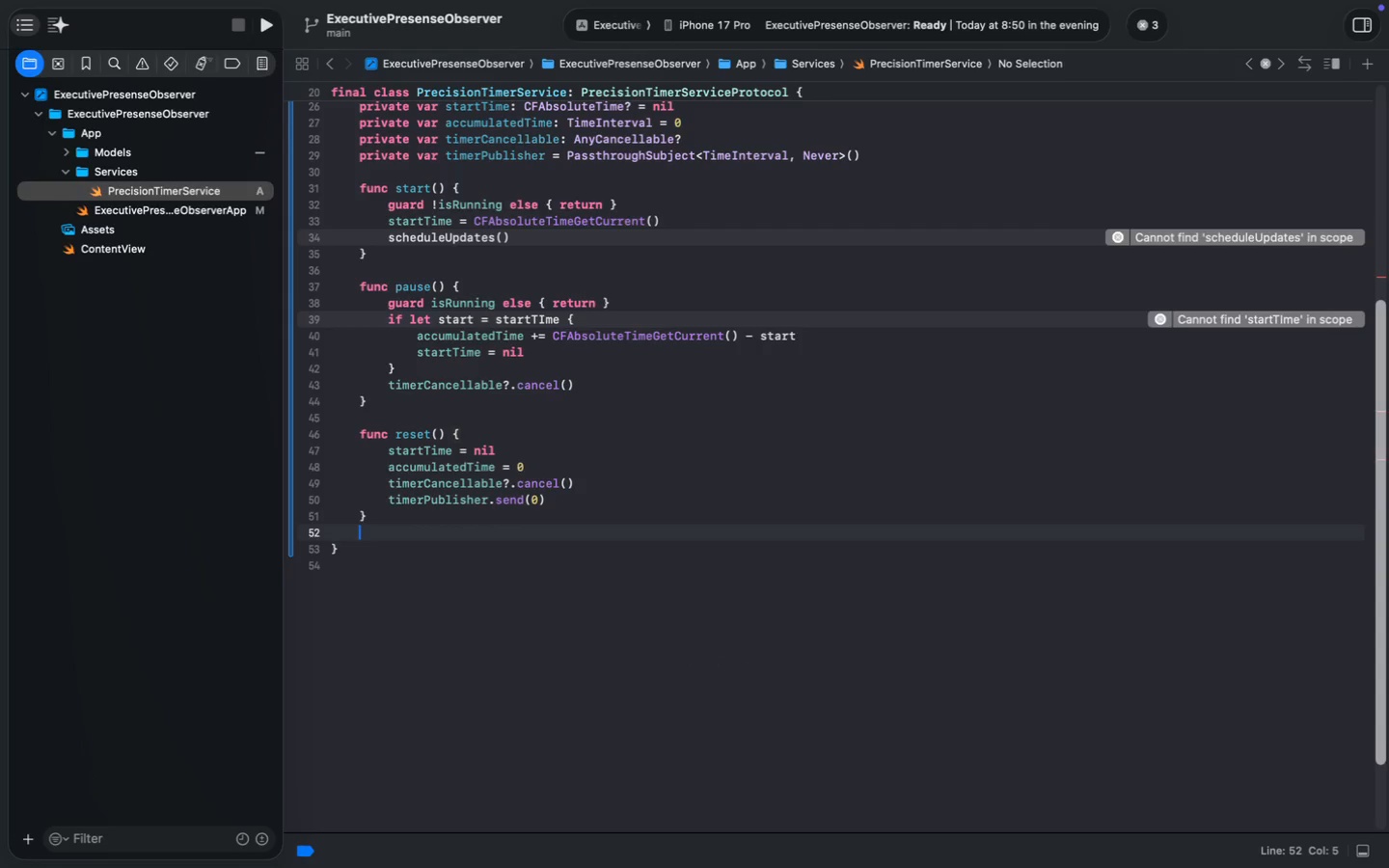 
key(Enter)
 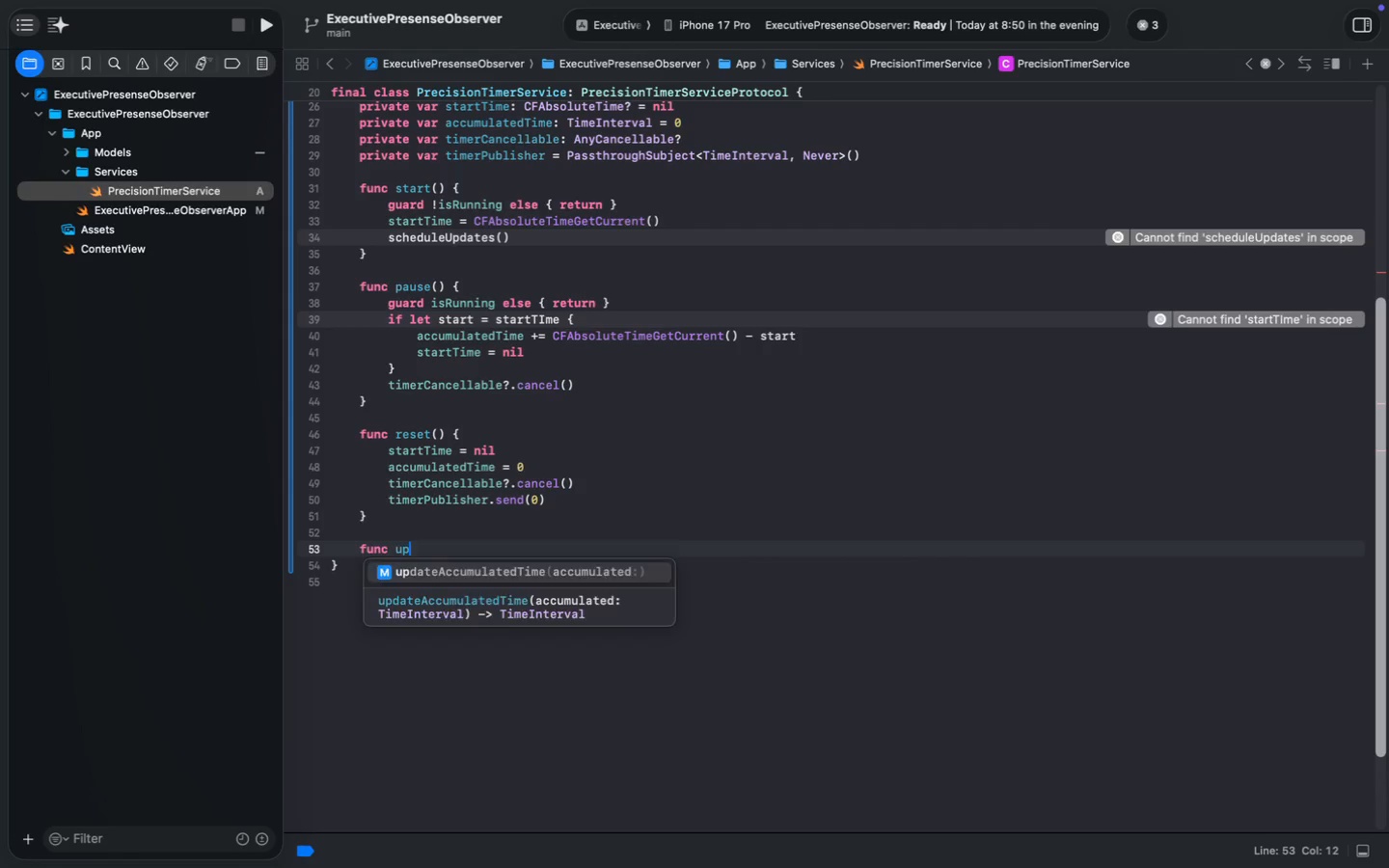 
type(func update)
key(Tab)
 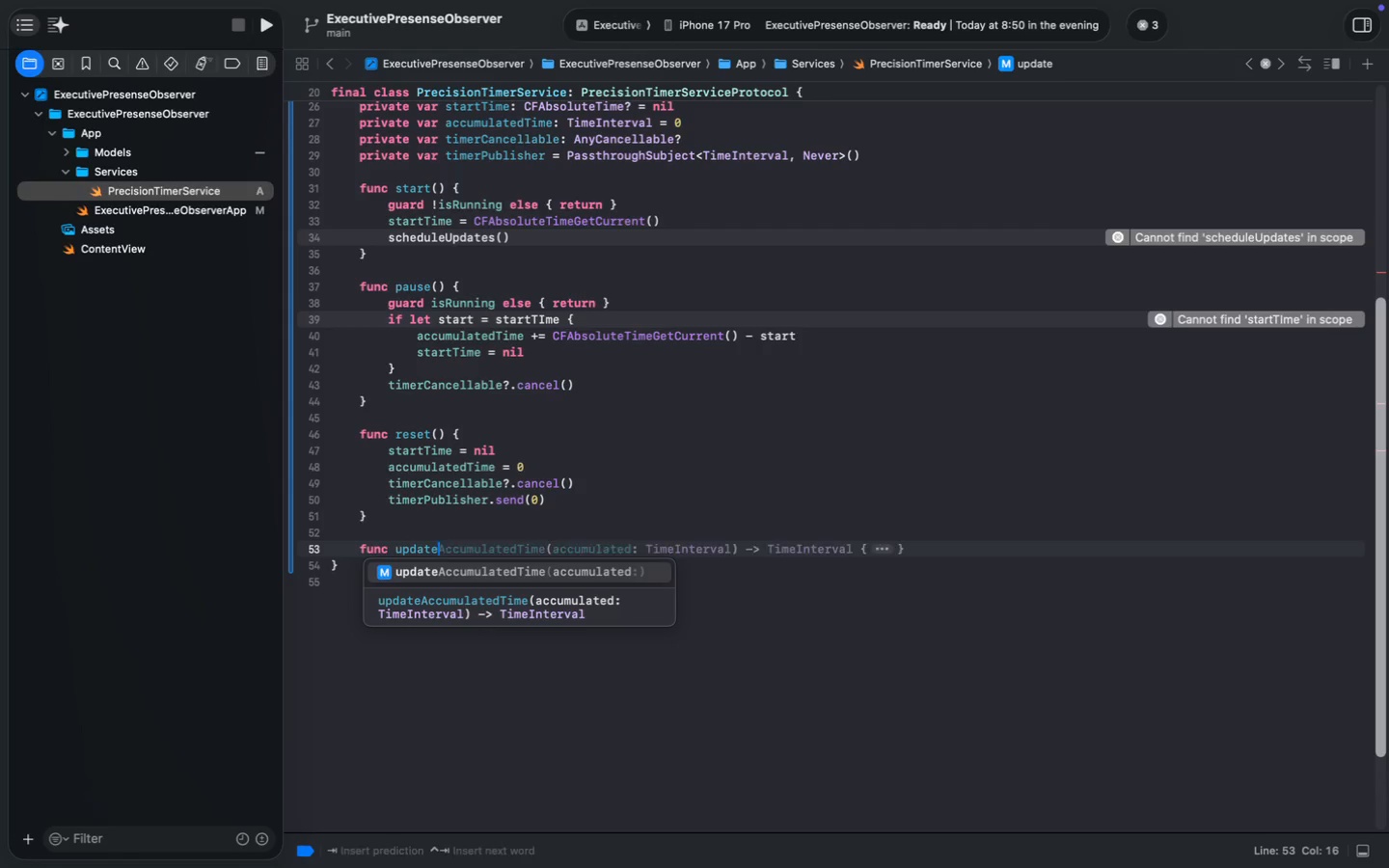 
type(accu)
key(Tab)
type(Time)
 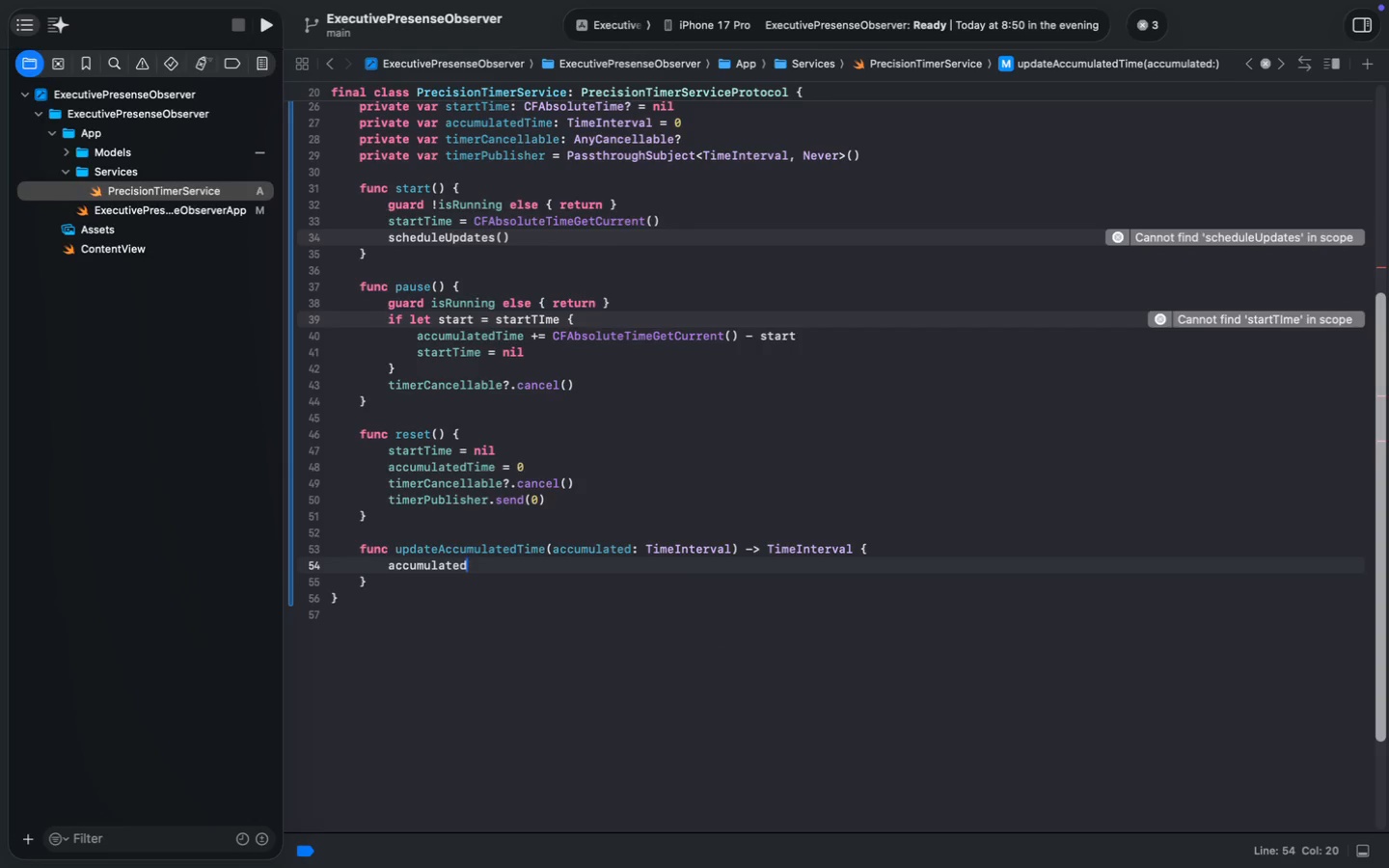 
key(Enter)
 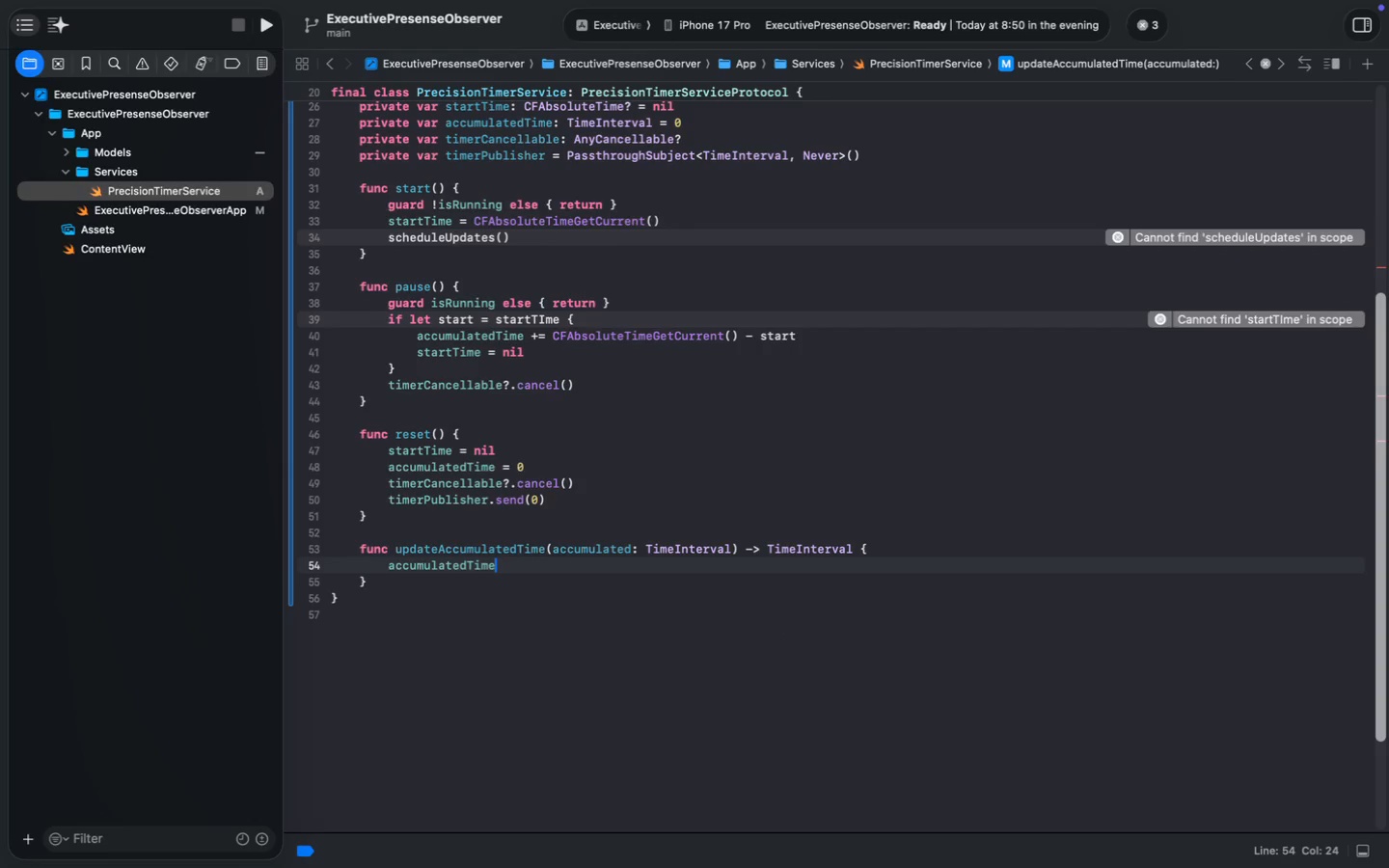 
type( = acc)
 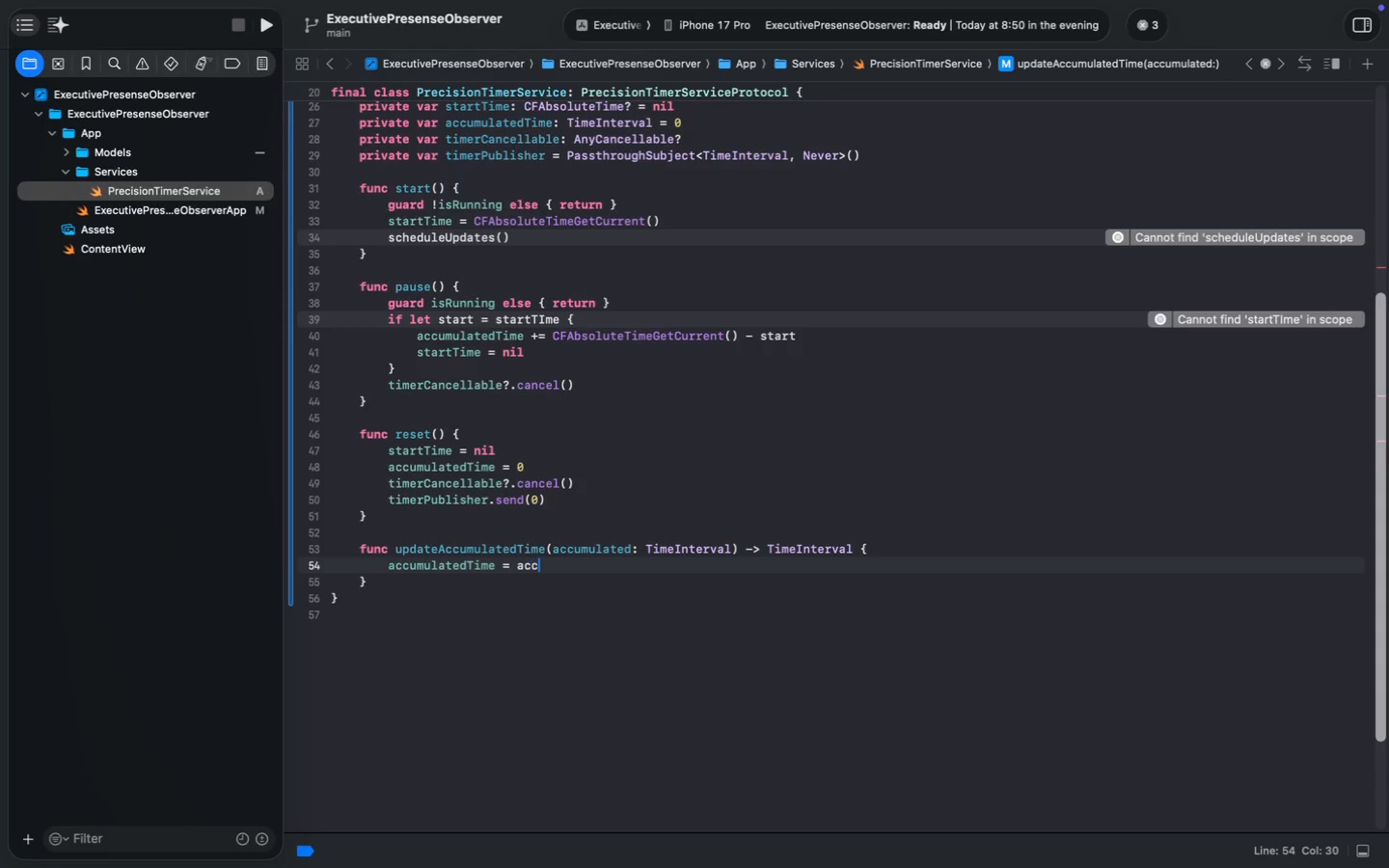 
key(Enter)
 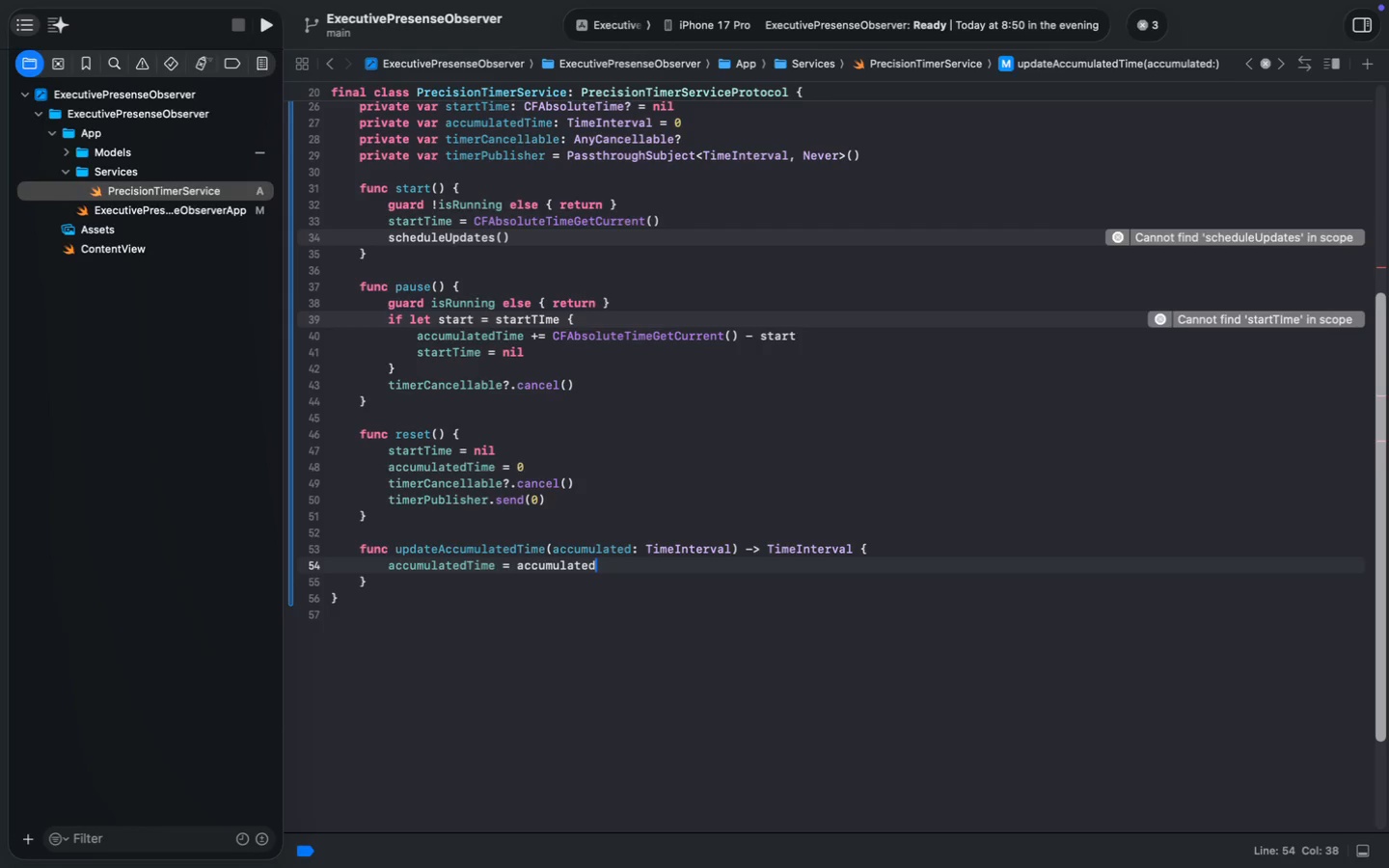 
key(Enter)
 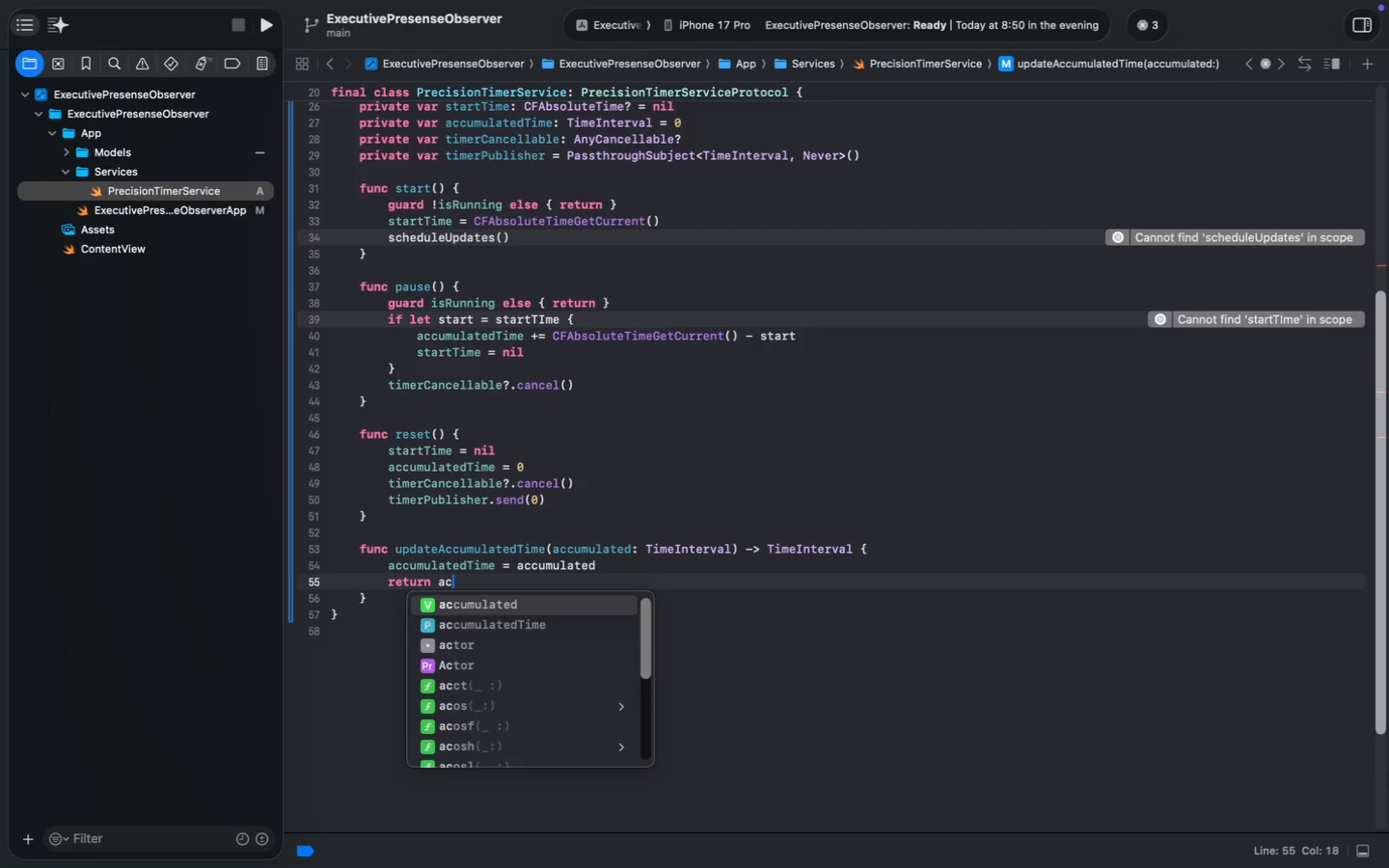 
type(return ac)
 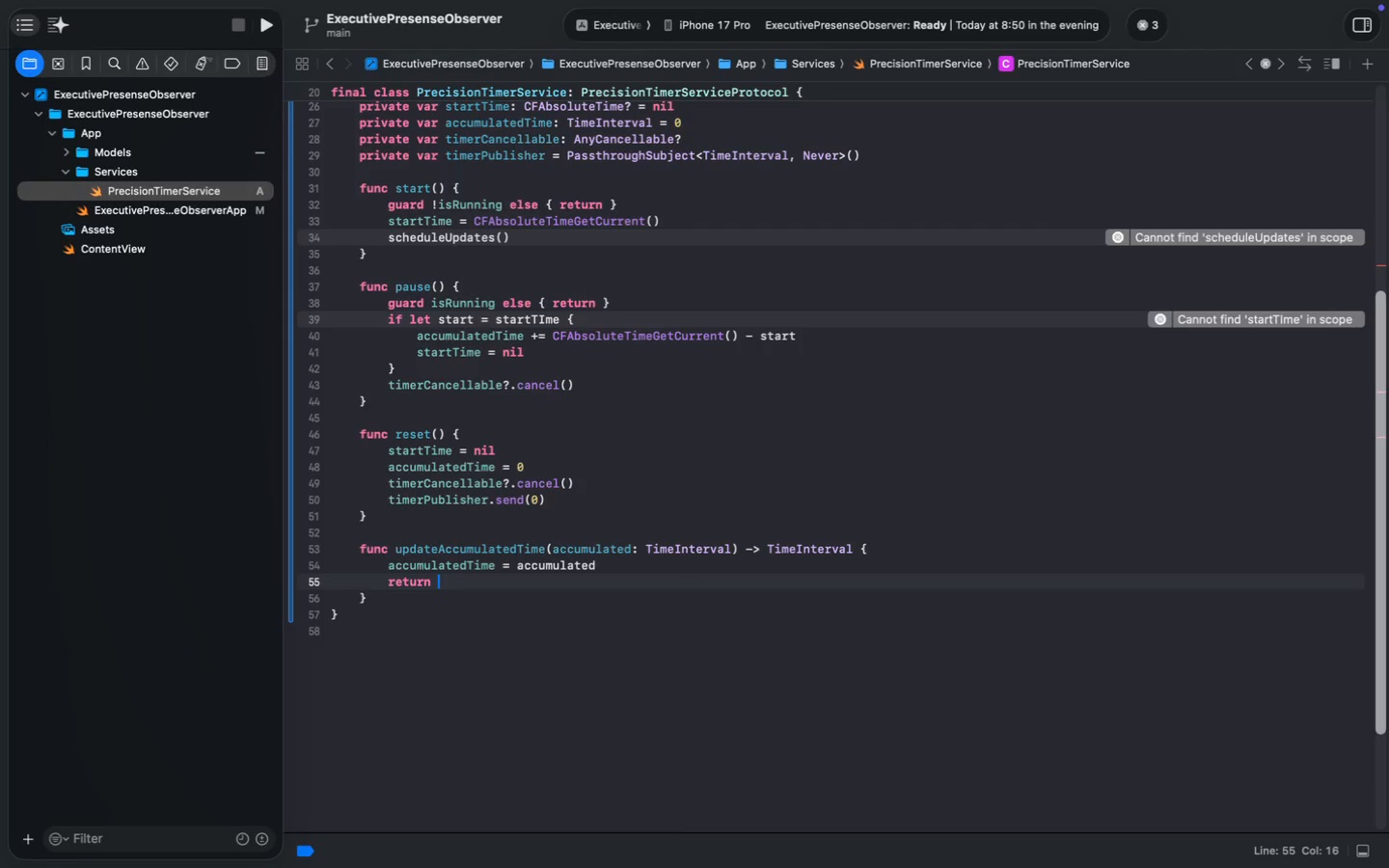 
key(ArrowDown)
 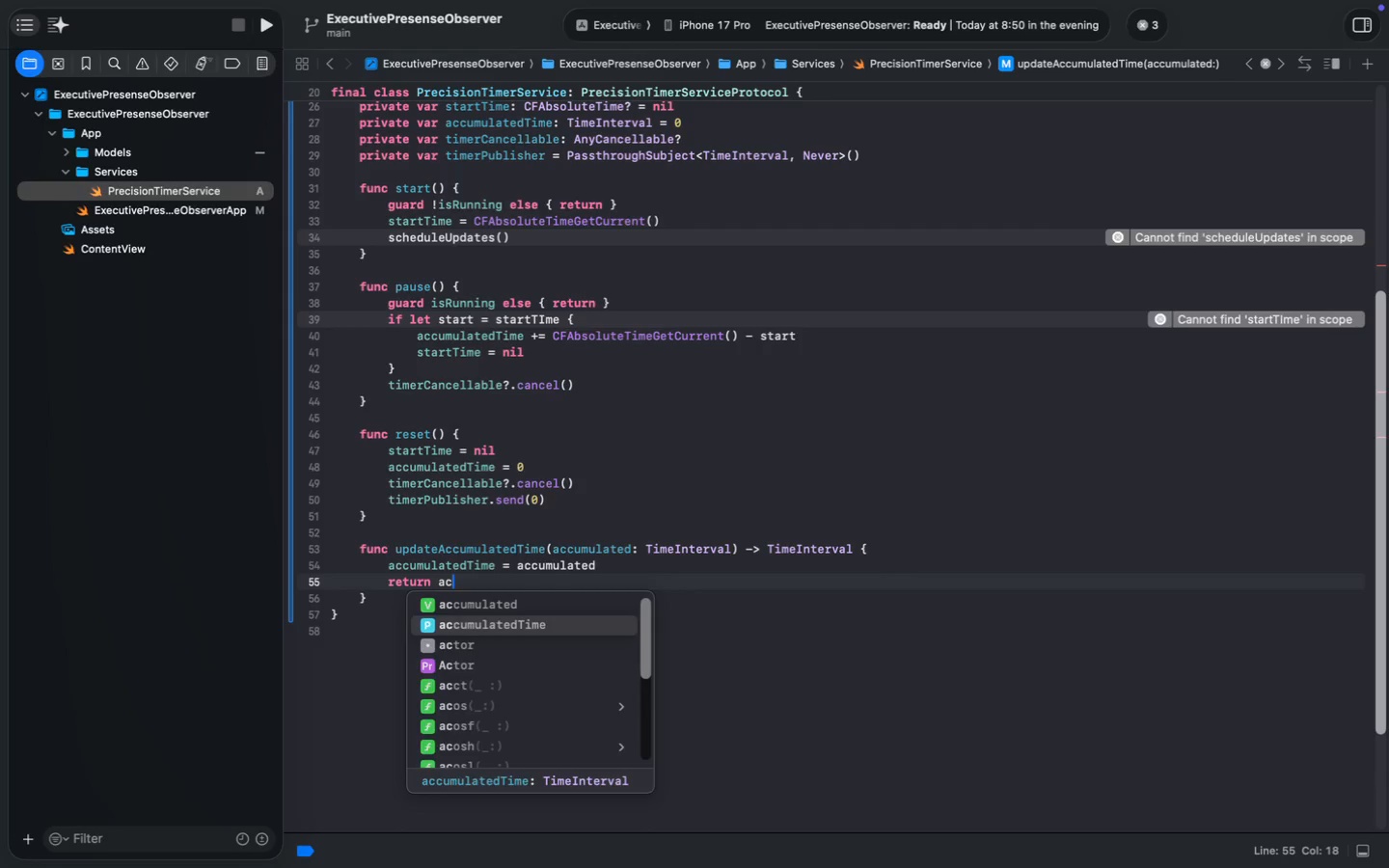 
key(Enter)
 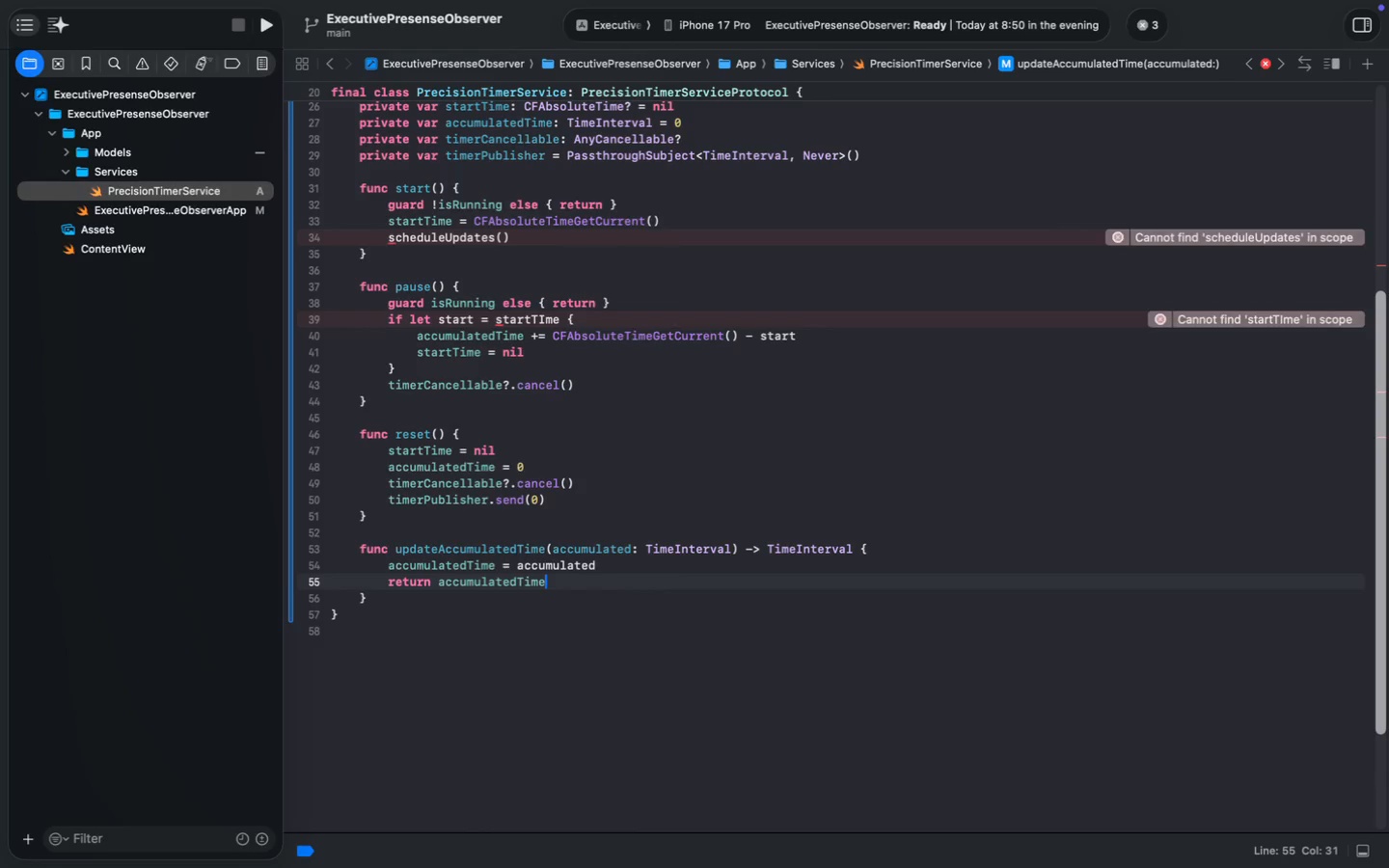 
key(ArrowDown)
 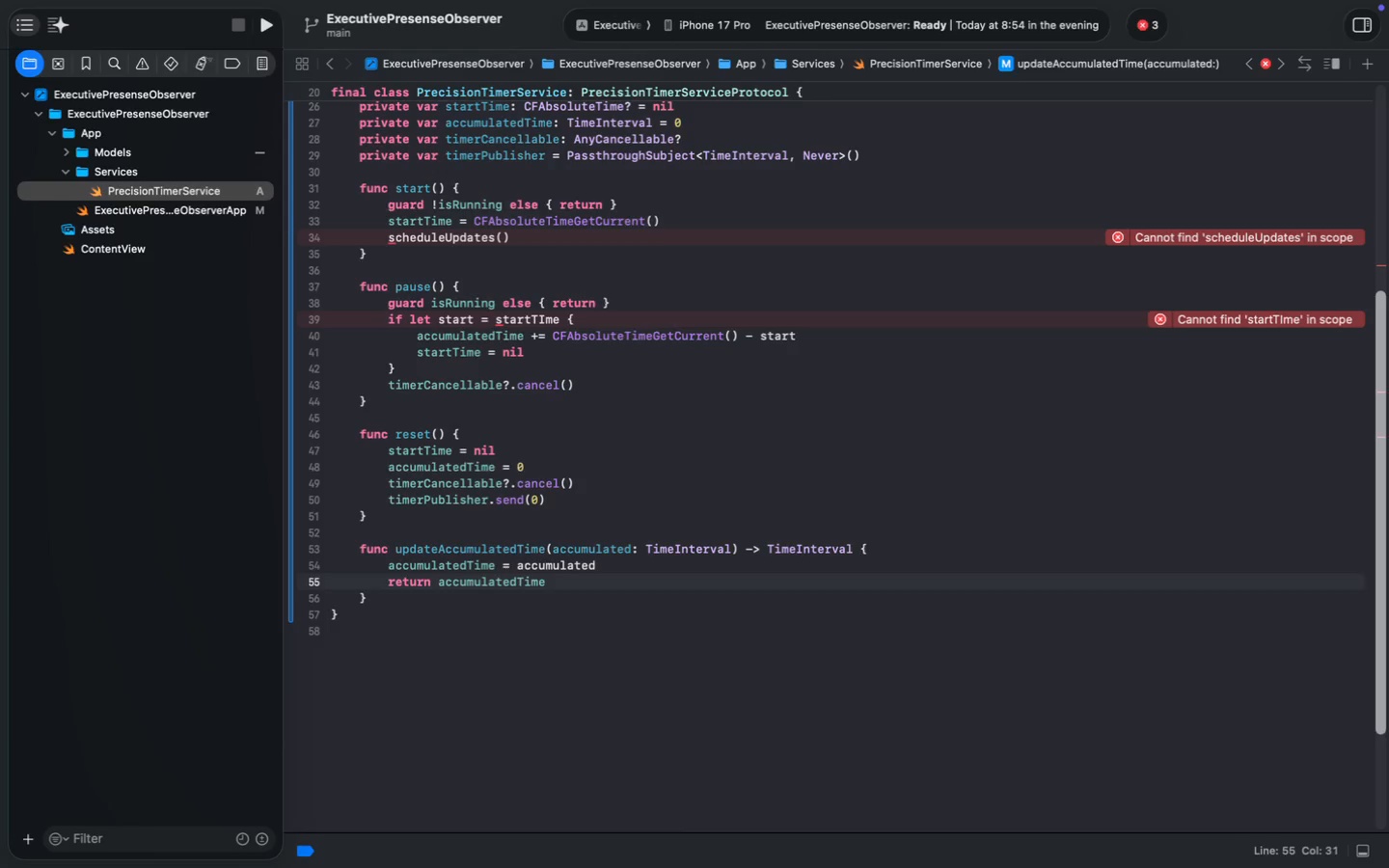 
key(Enter)
 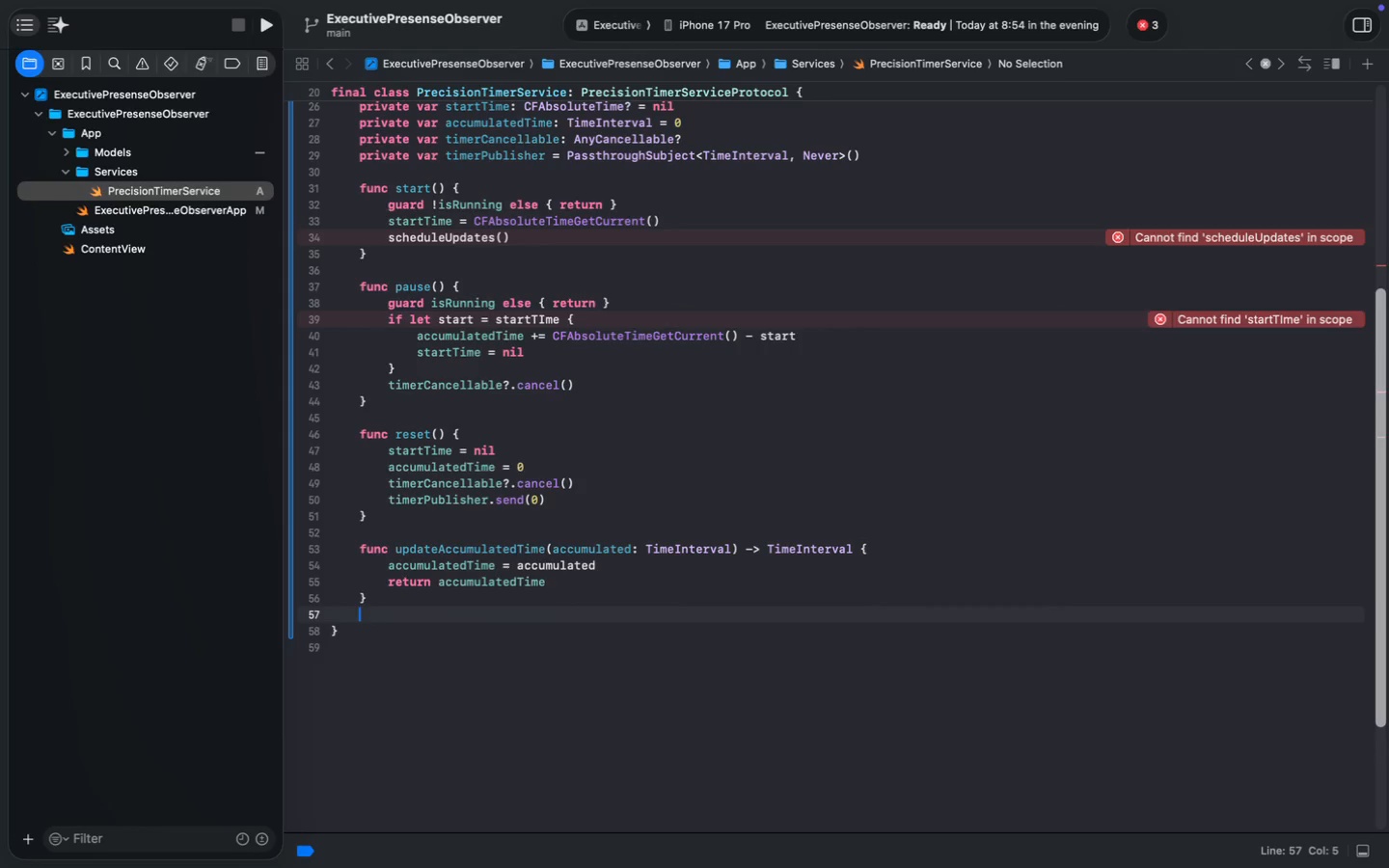 
key(Enter)
 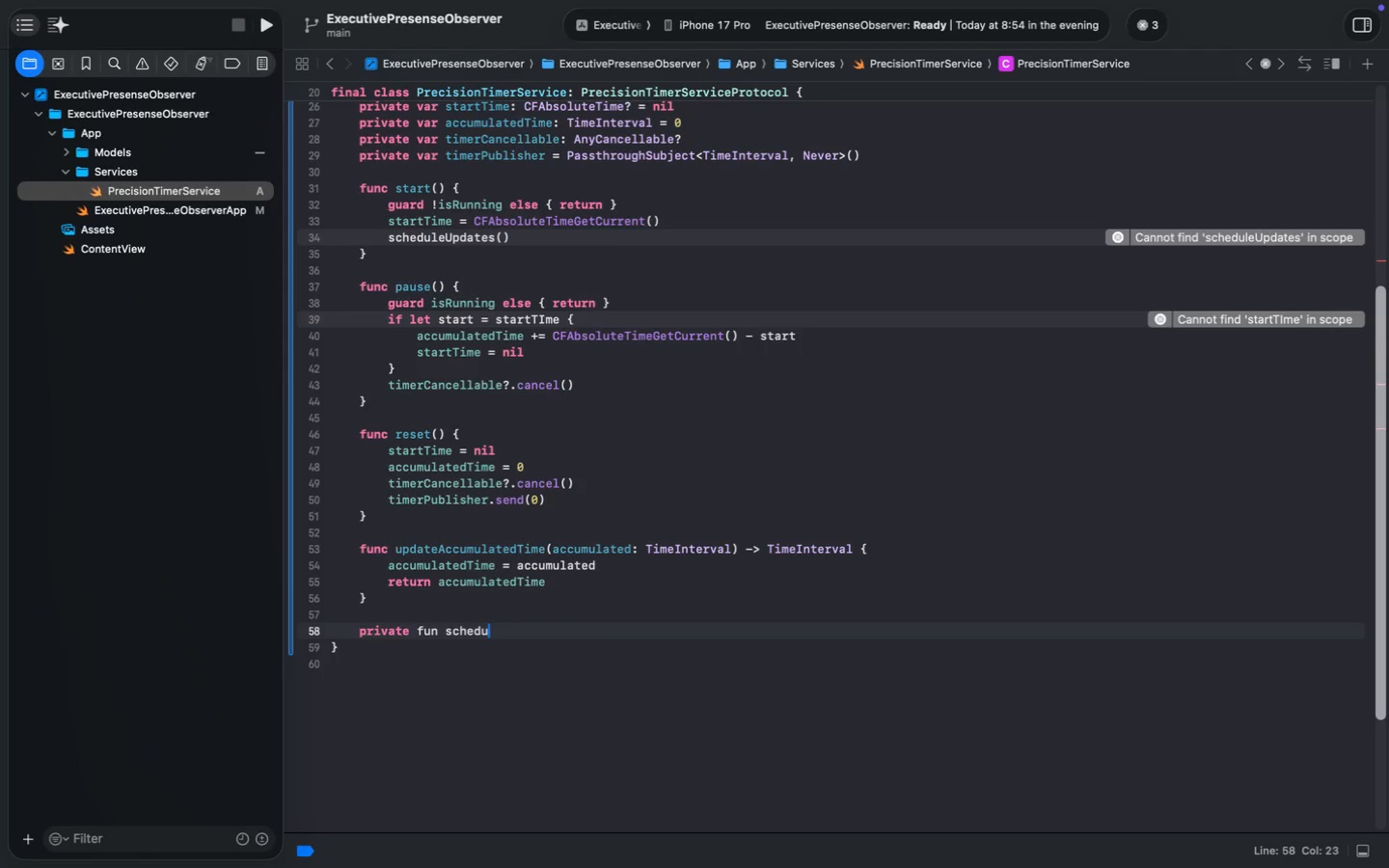 
type(private fun schedu)
 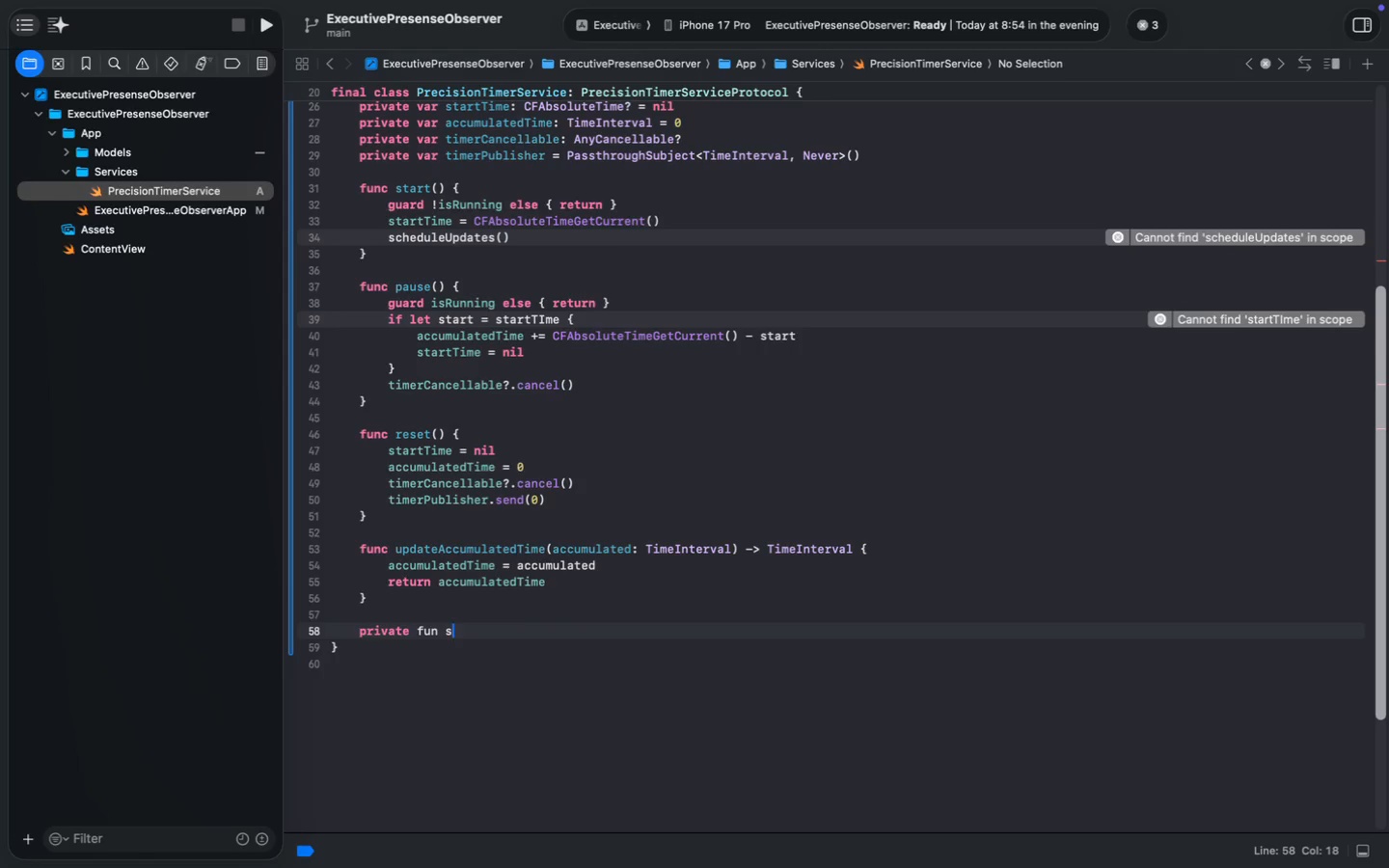 
double_click([480, 236])
 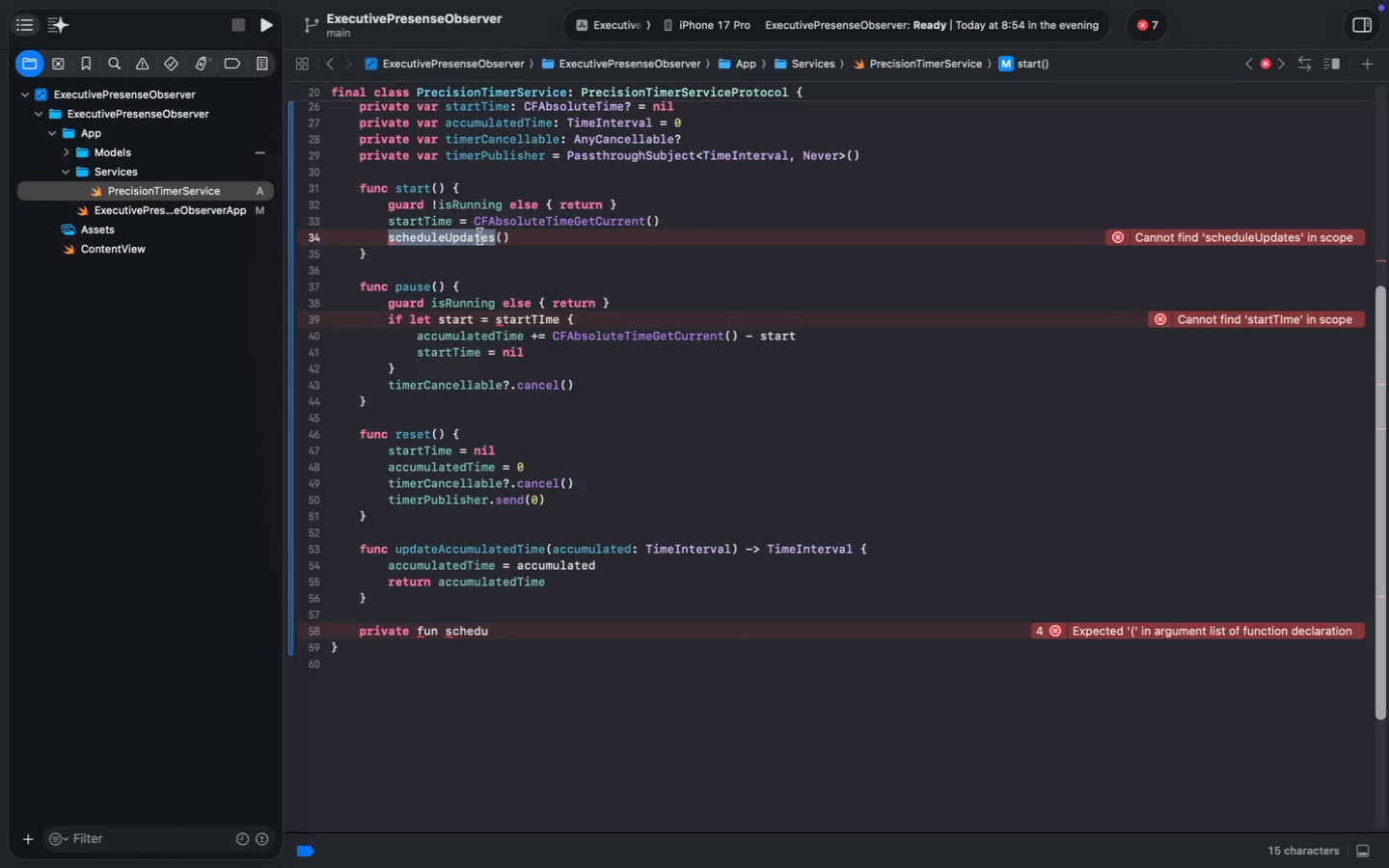 
key(Meta+C)
 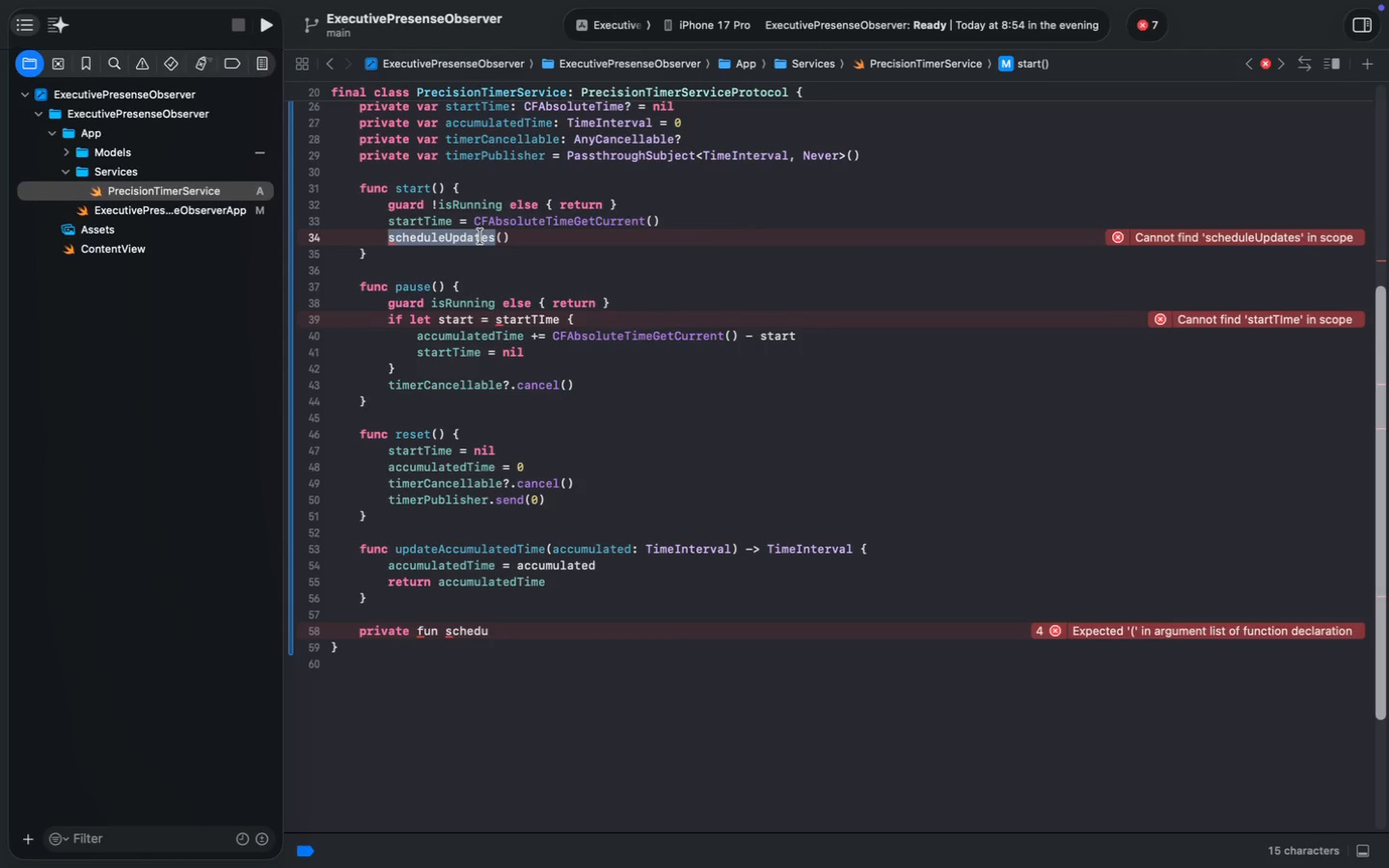 
key(Meta+C)
 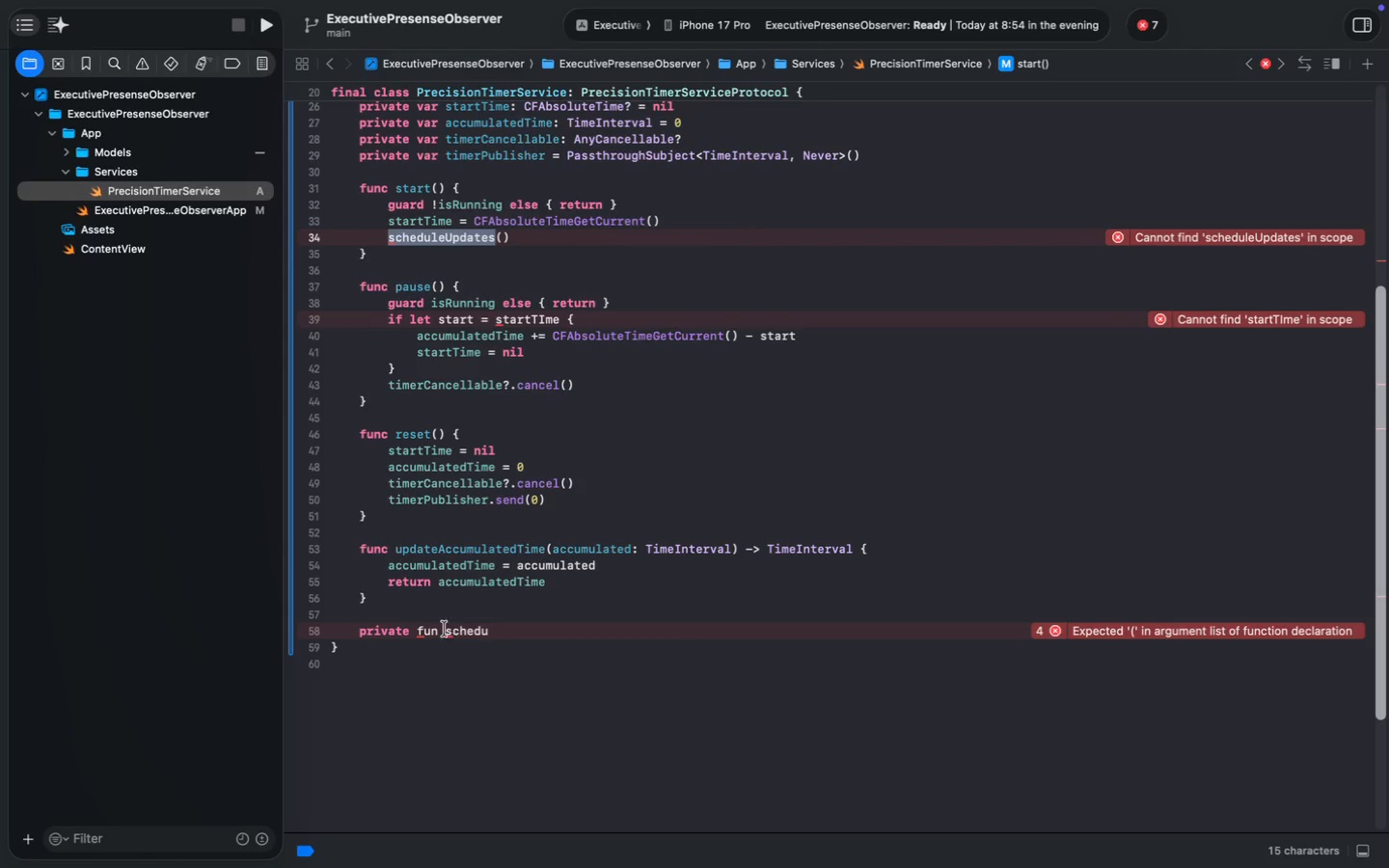 
left_click([440, 630])
 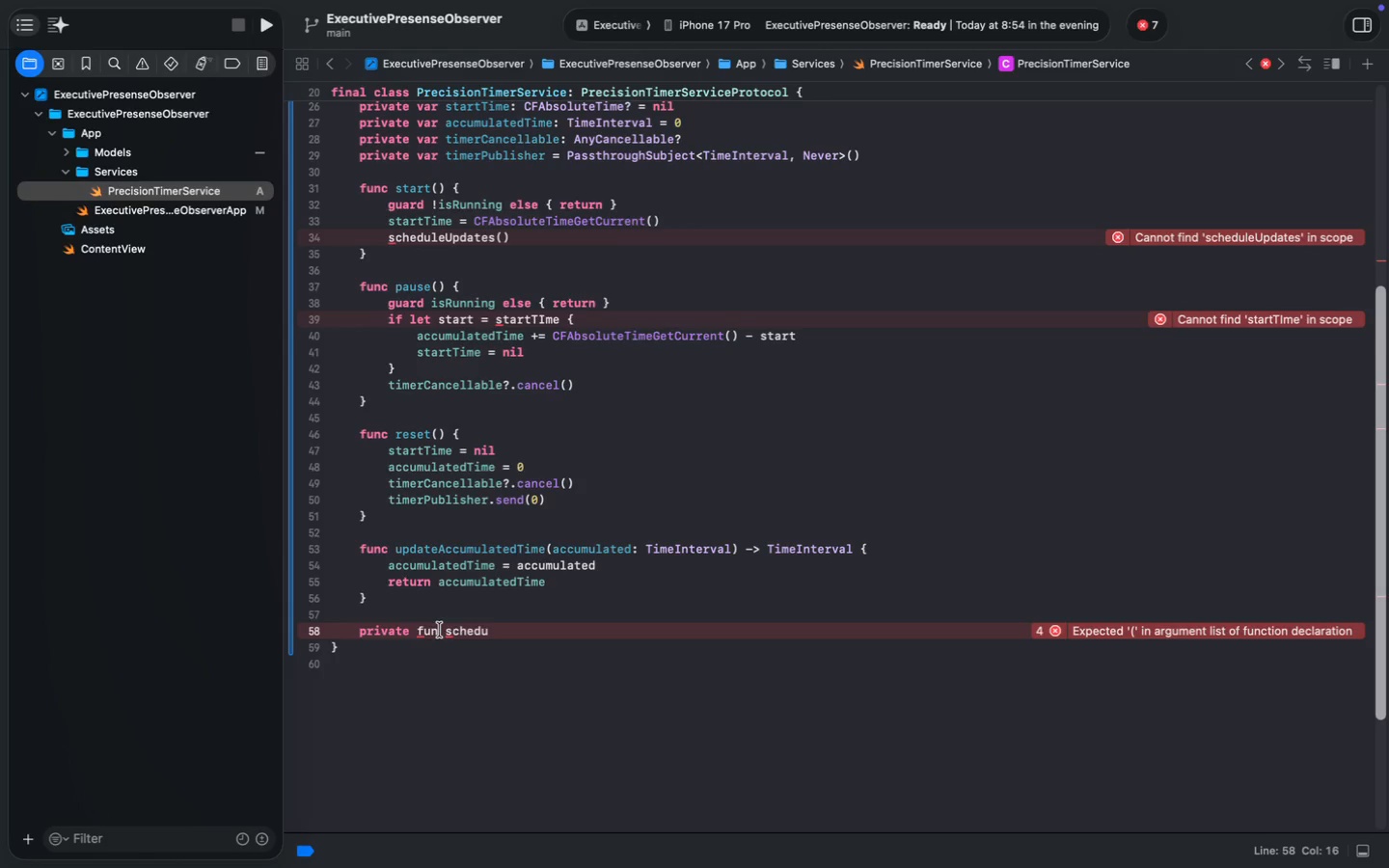 
key(C)
 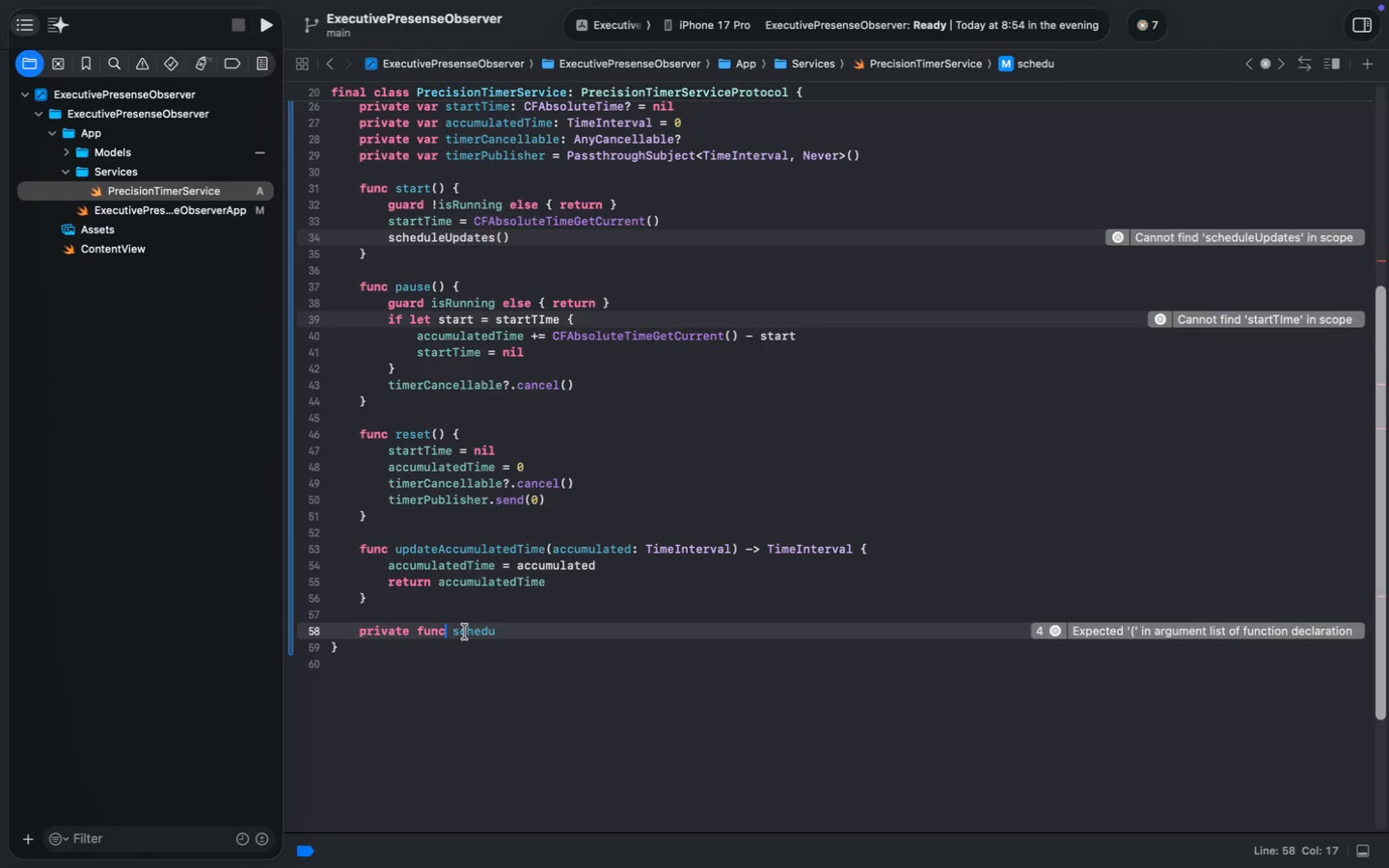 
double_click([465, 632])
 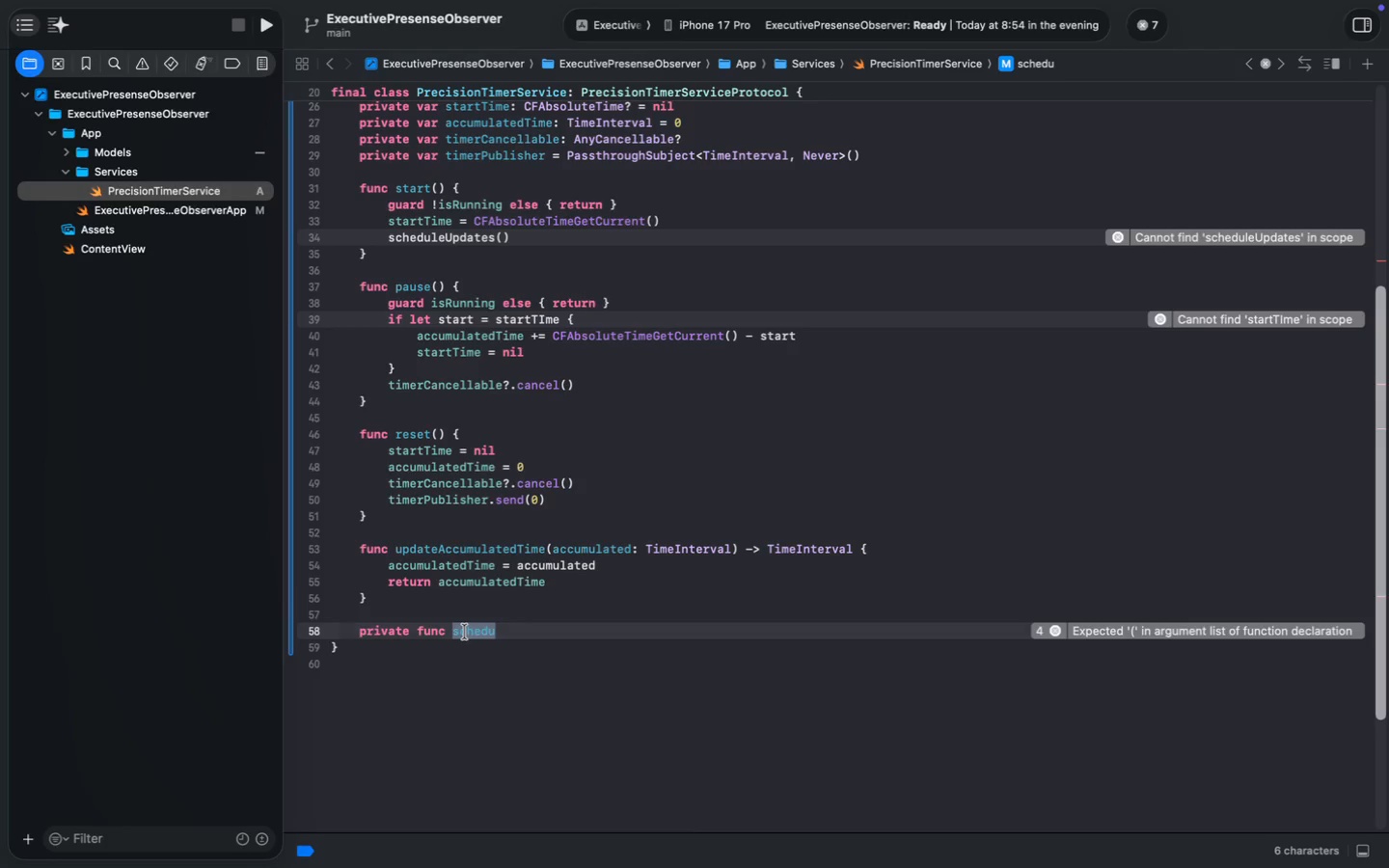 
key(Meta+V)
 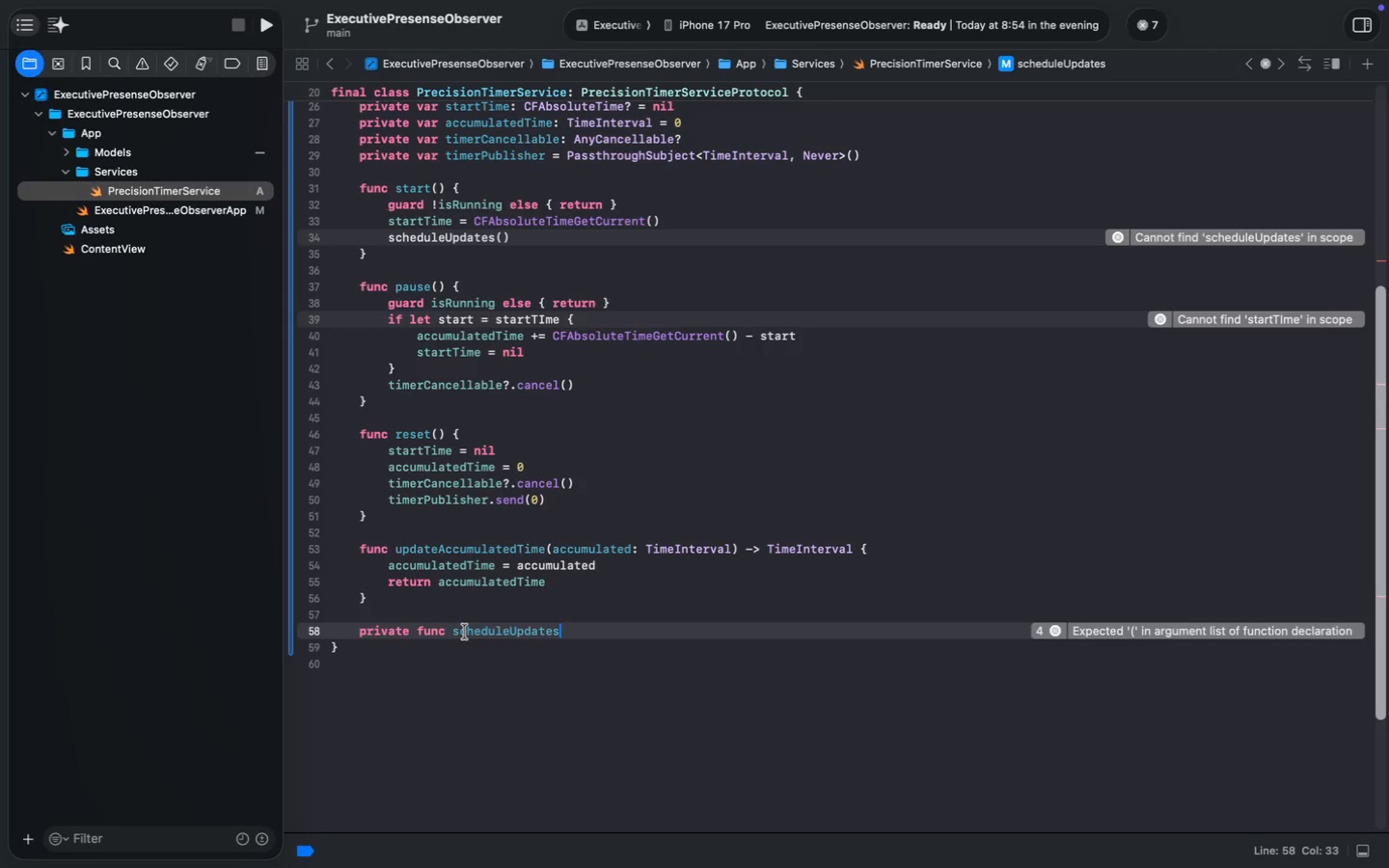 
type(() m)
key(Backspace)
type({{)
key(Backspace)
 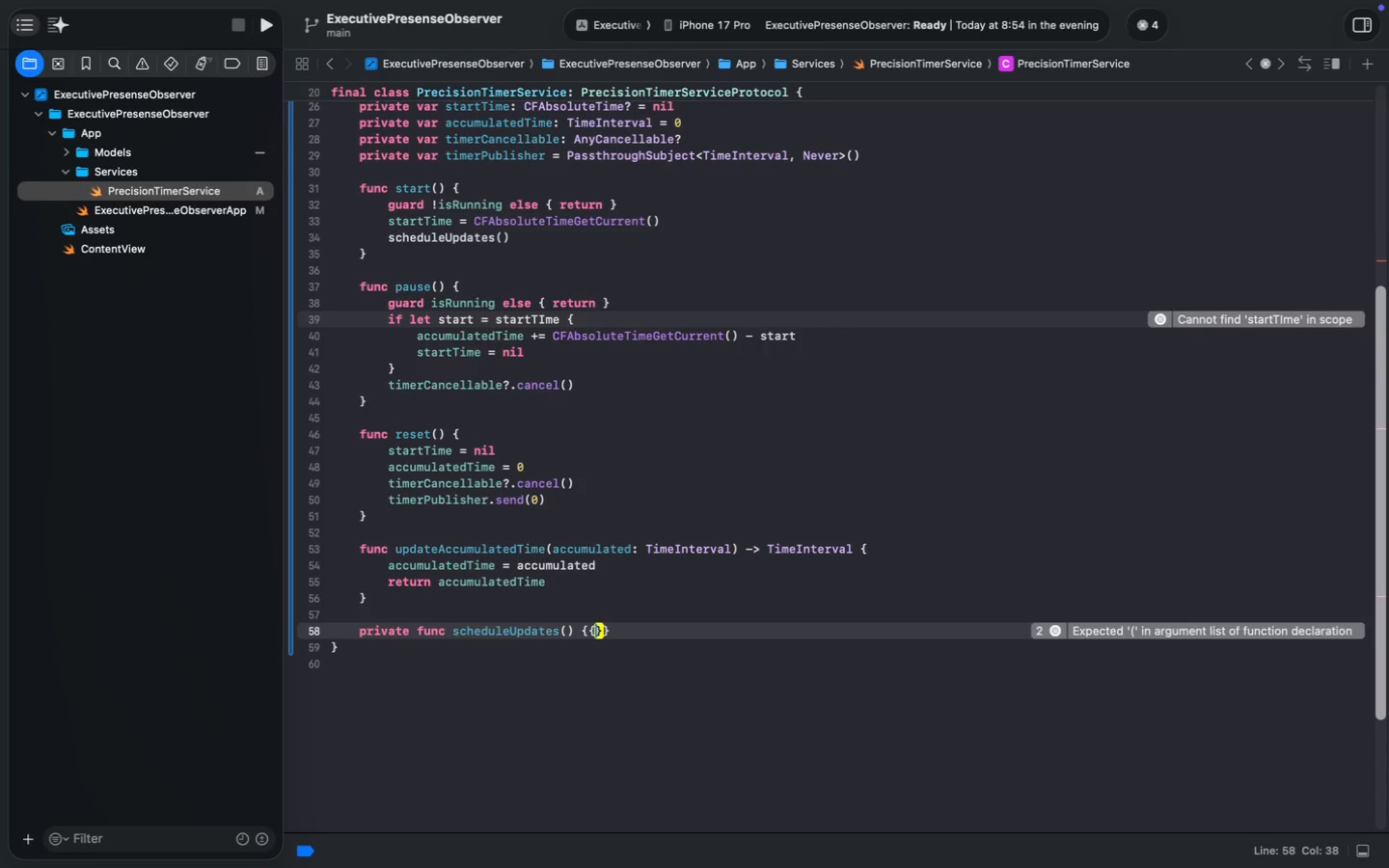 
key(Enter)
 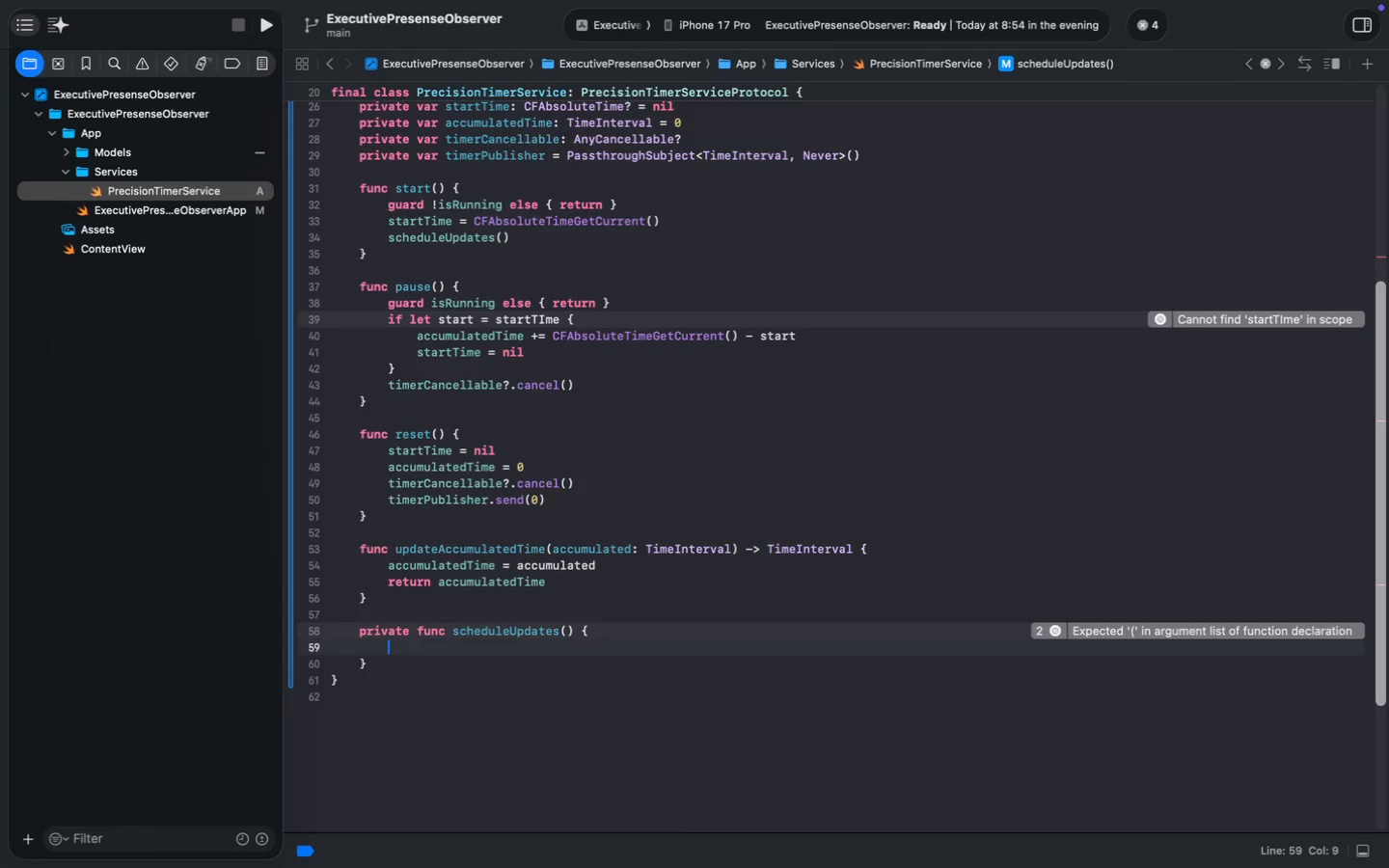 
type(timer)
 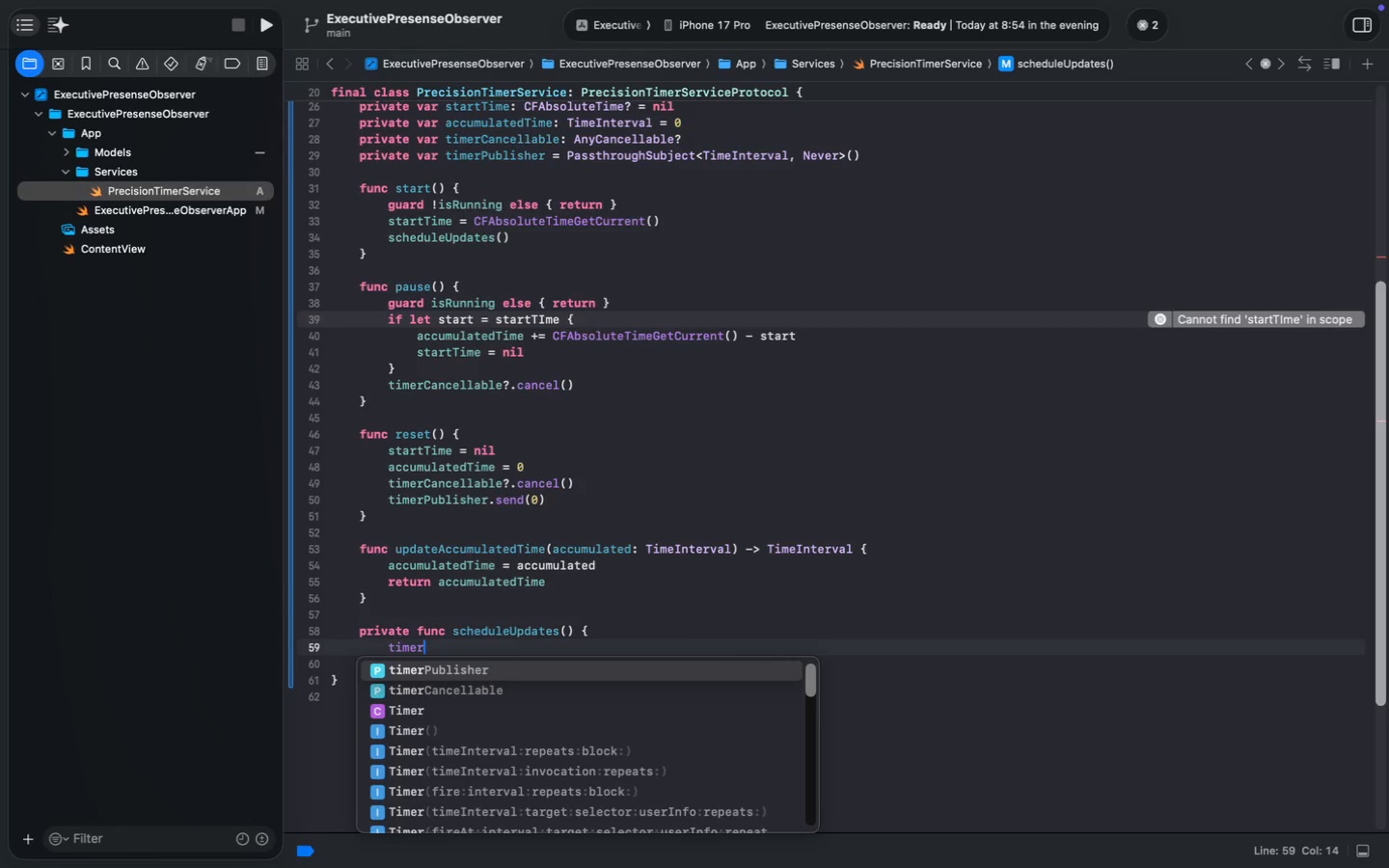 
key(ArrowDown)
 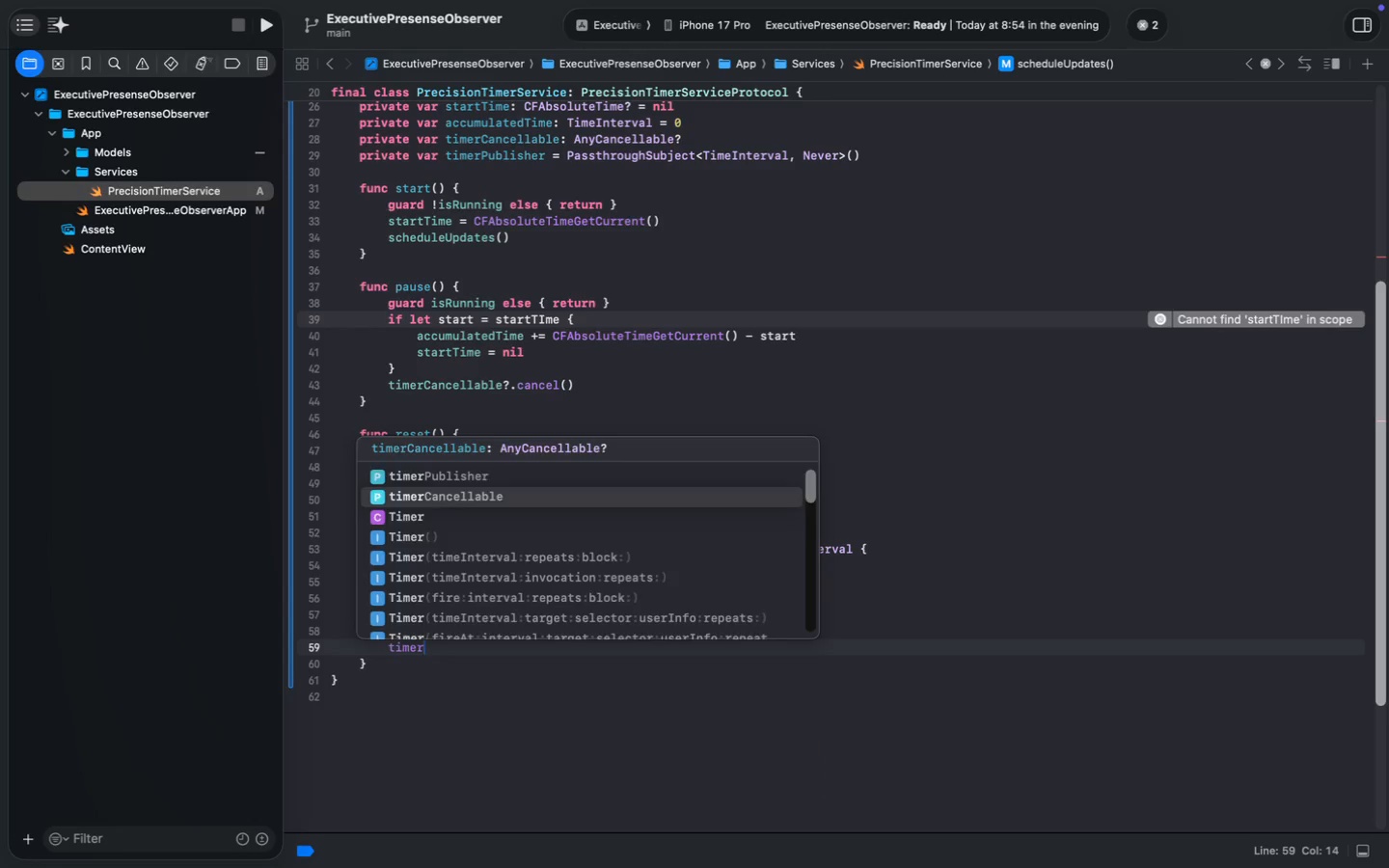 
key(Enter)
 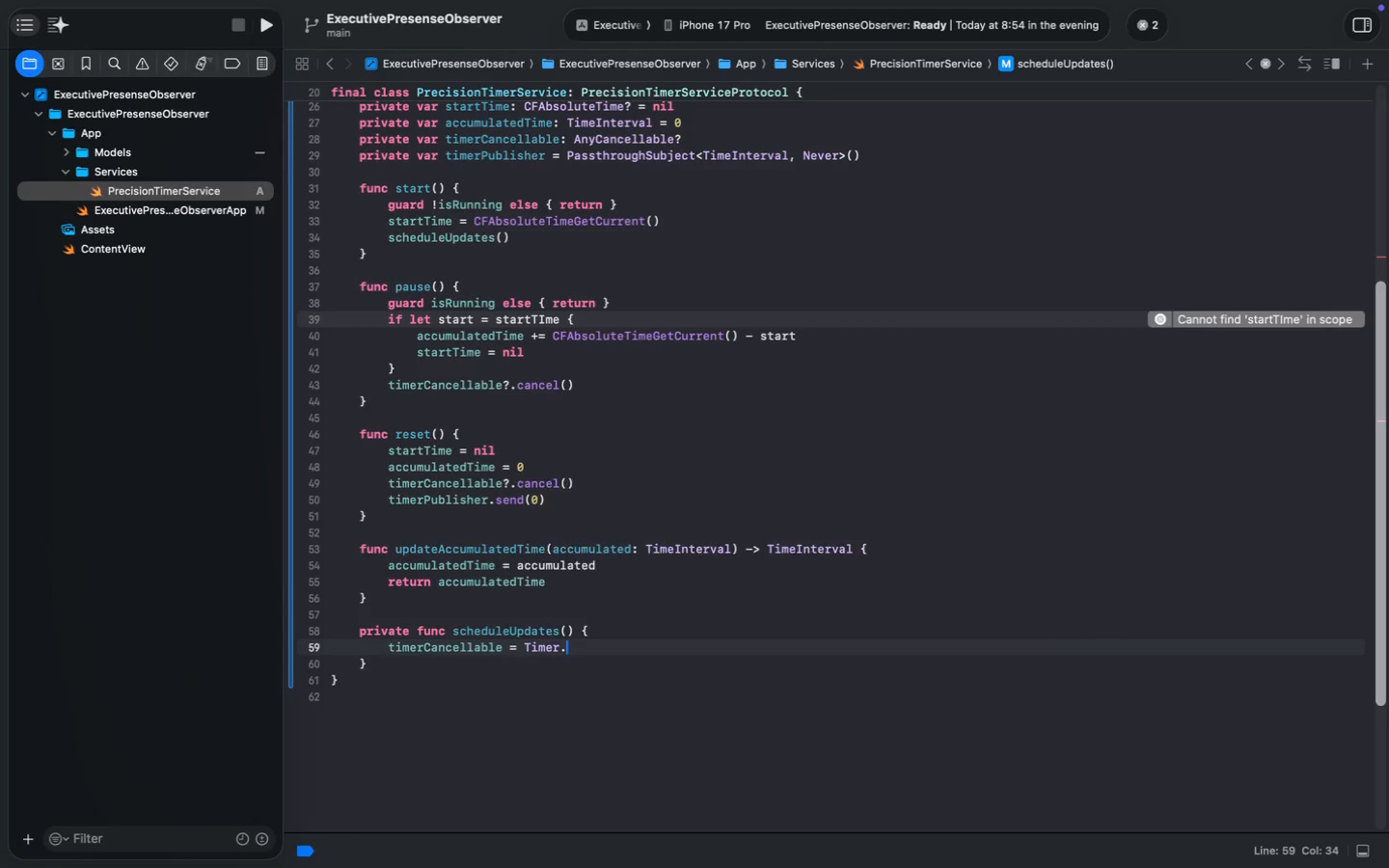 
type( = Timer.p)
 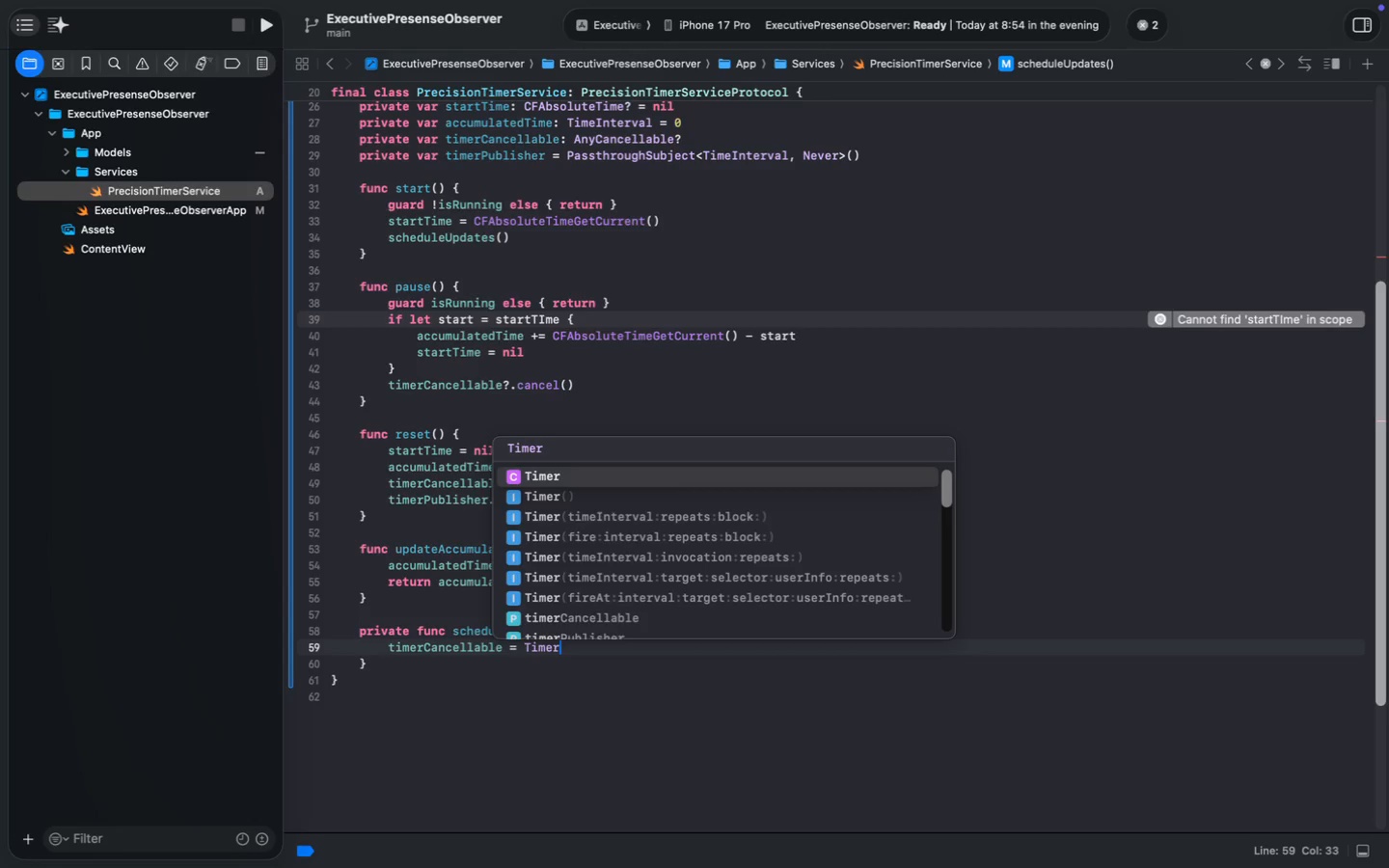 
key(Enter)
 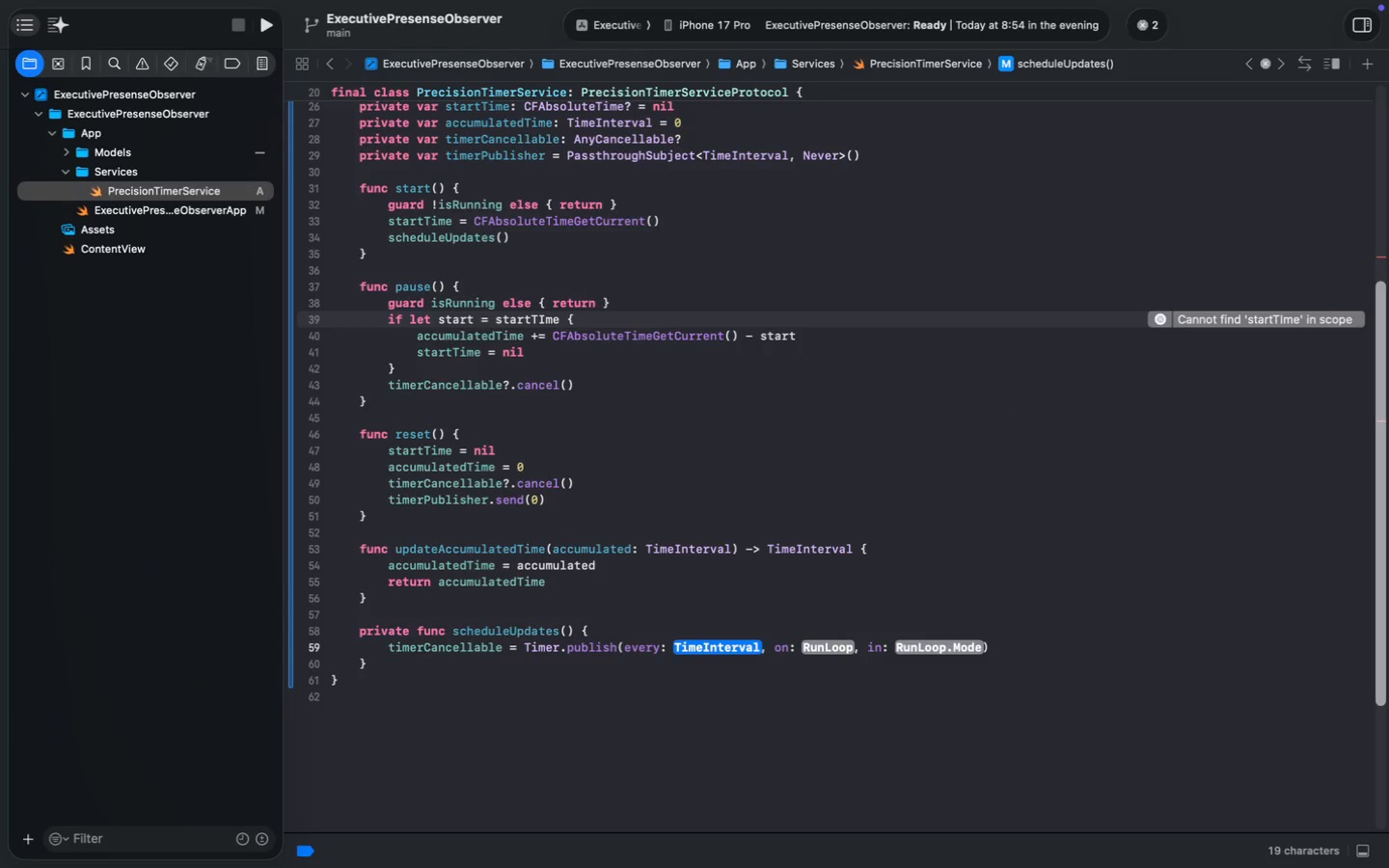 
key(0)
 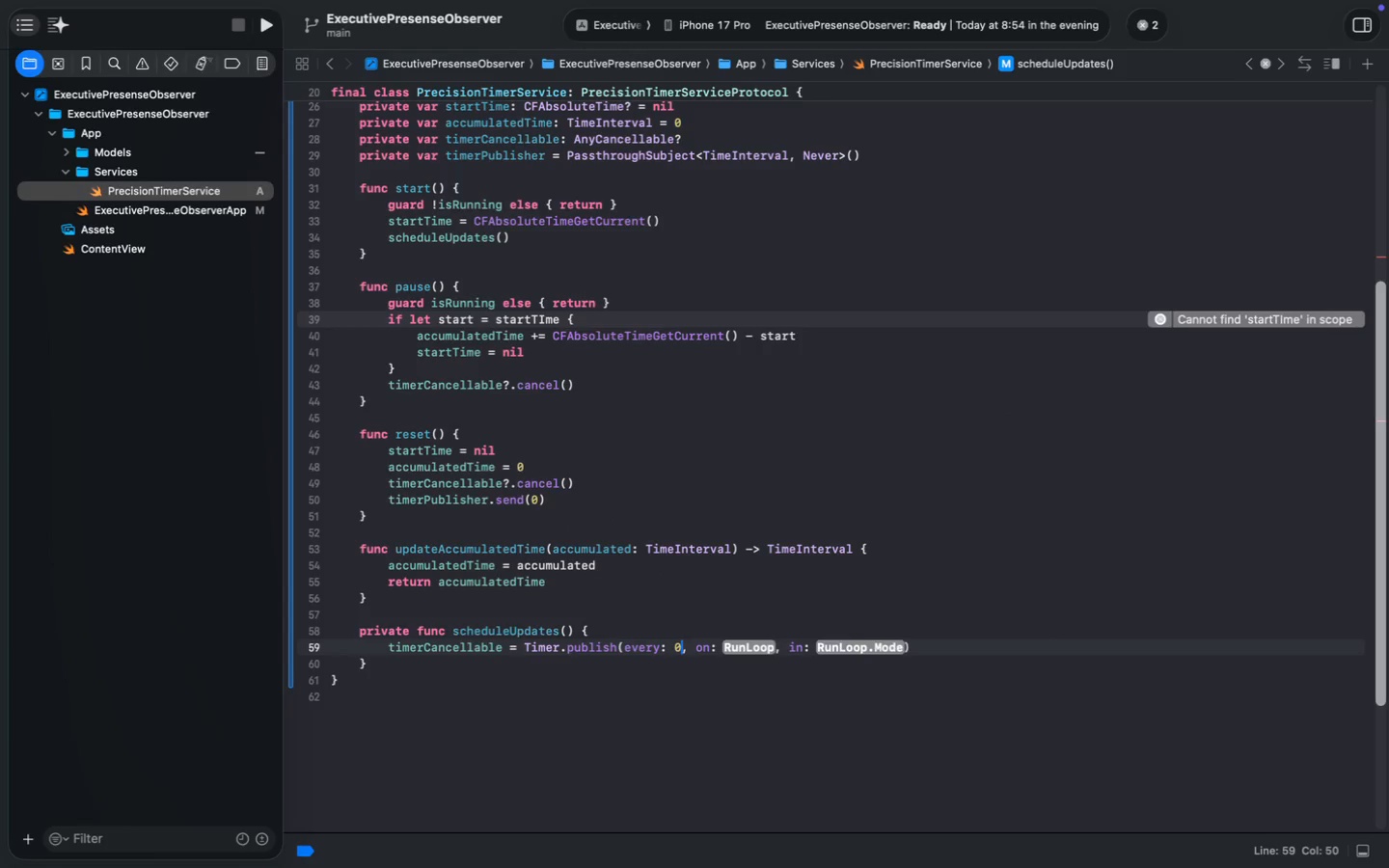 
key(Period)
 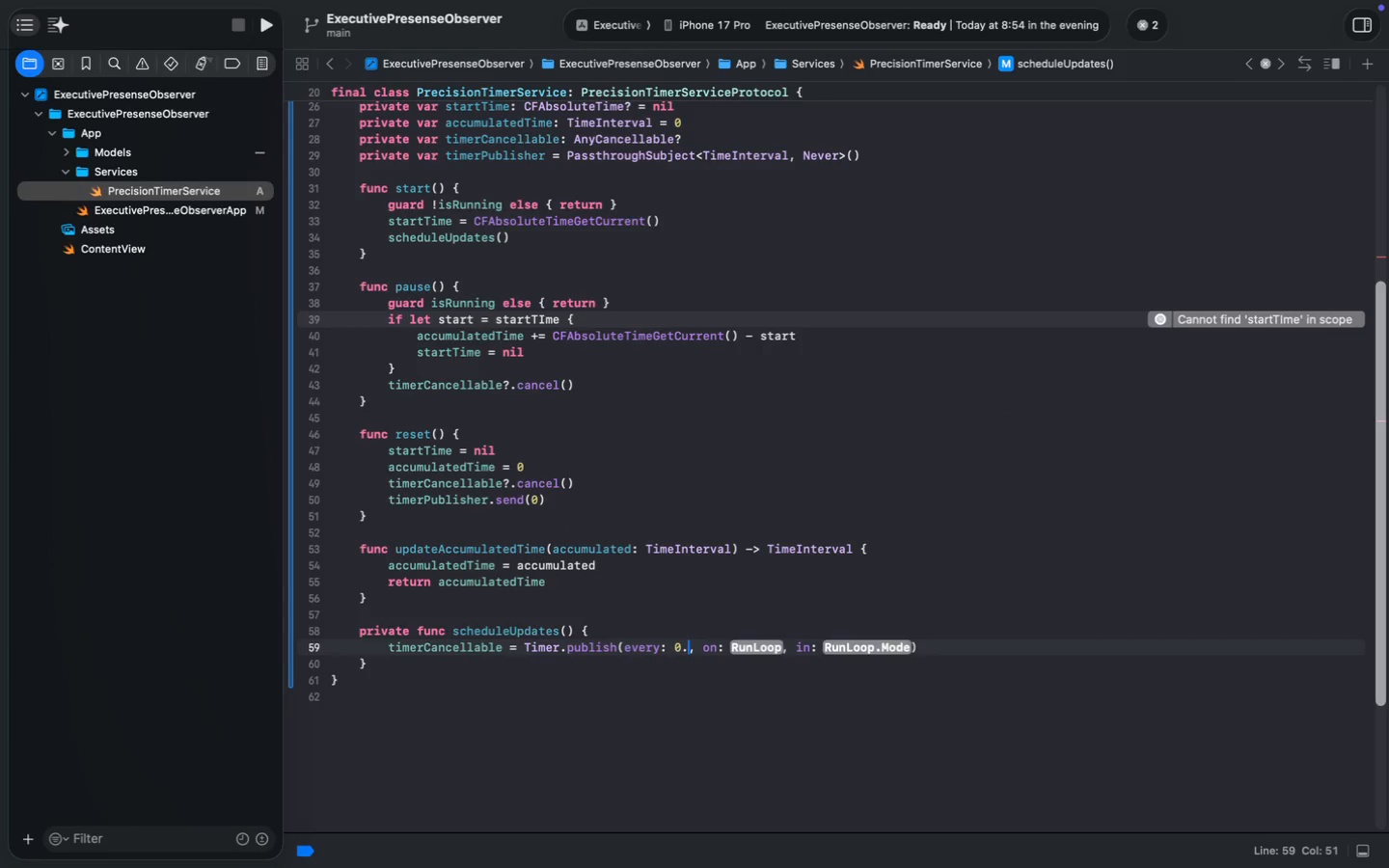 
key(1)
 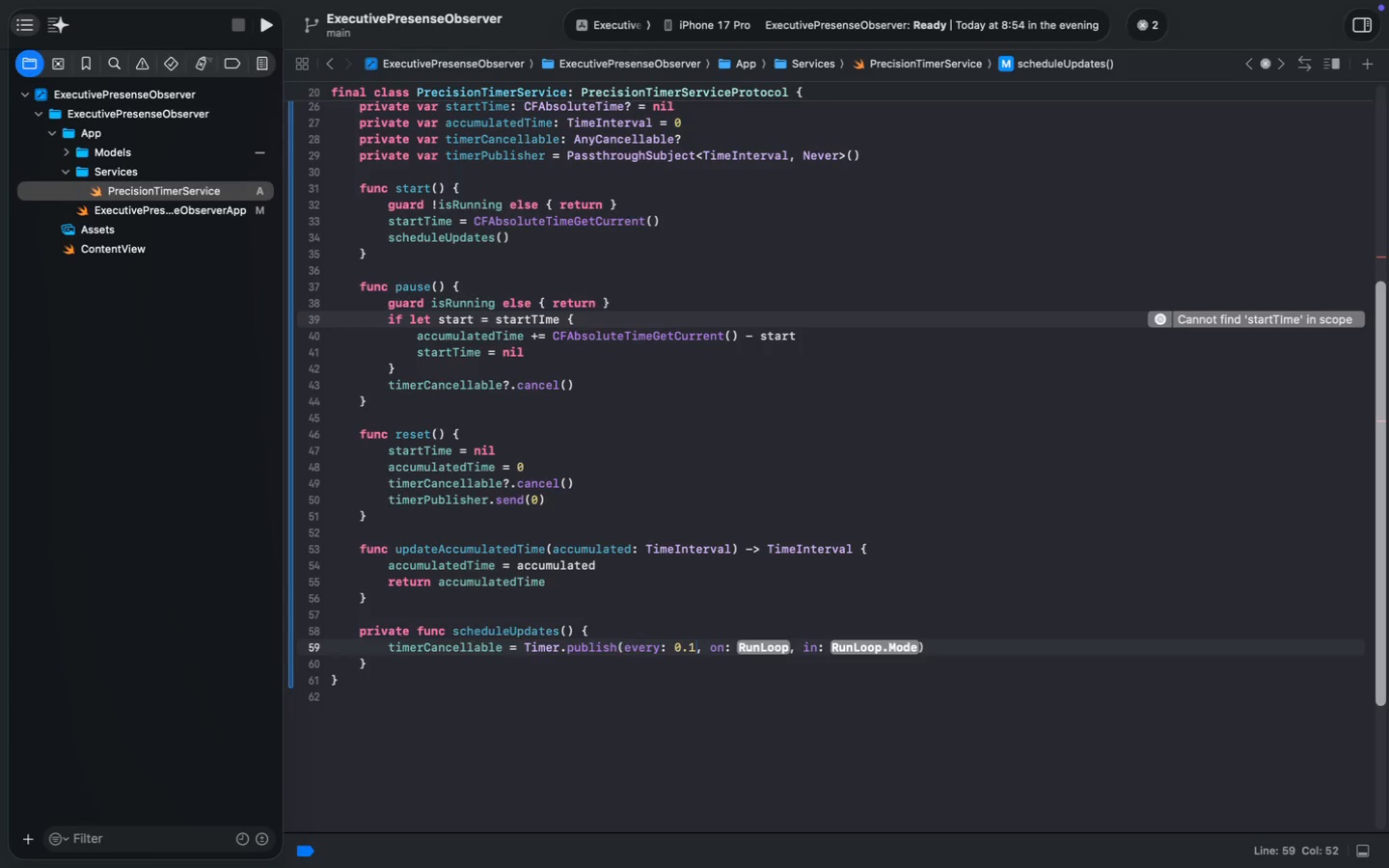 
key(ArrowRight)
 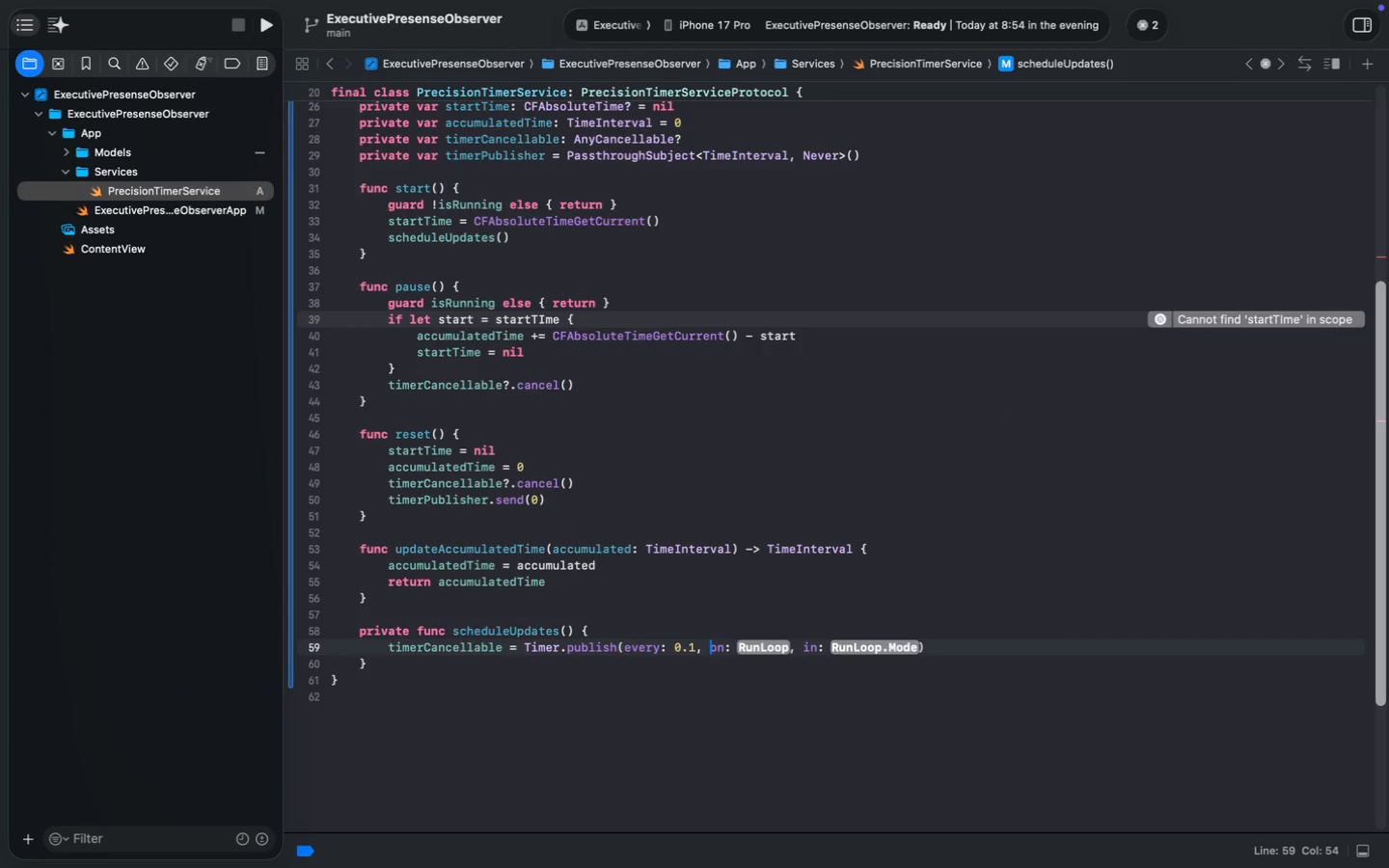 
key(ArrowRight)
 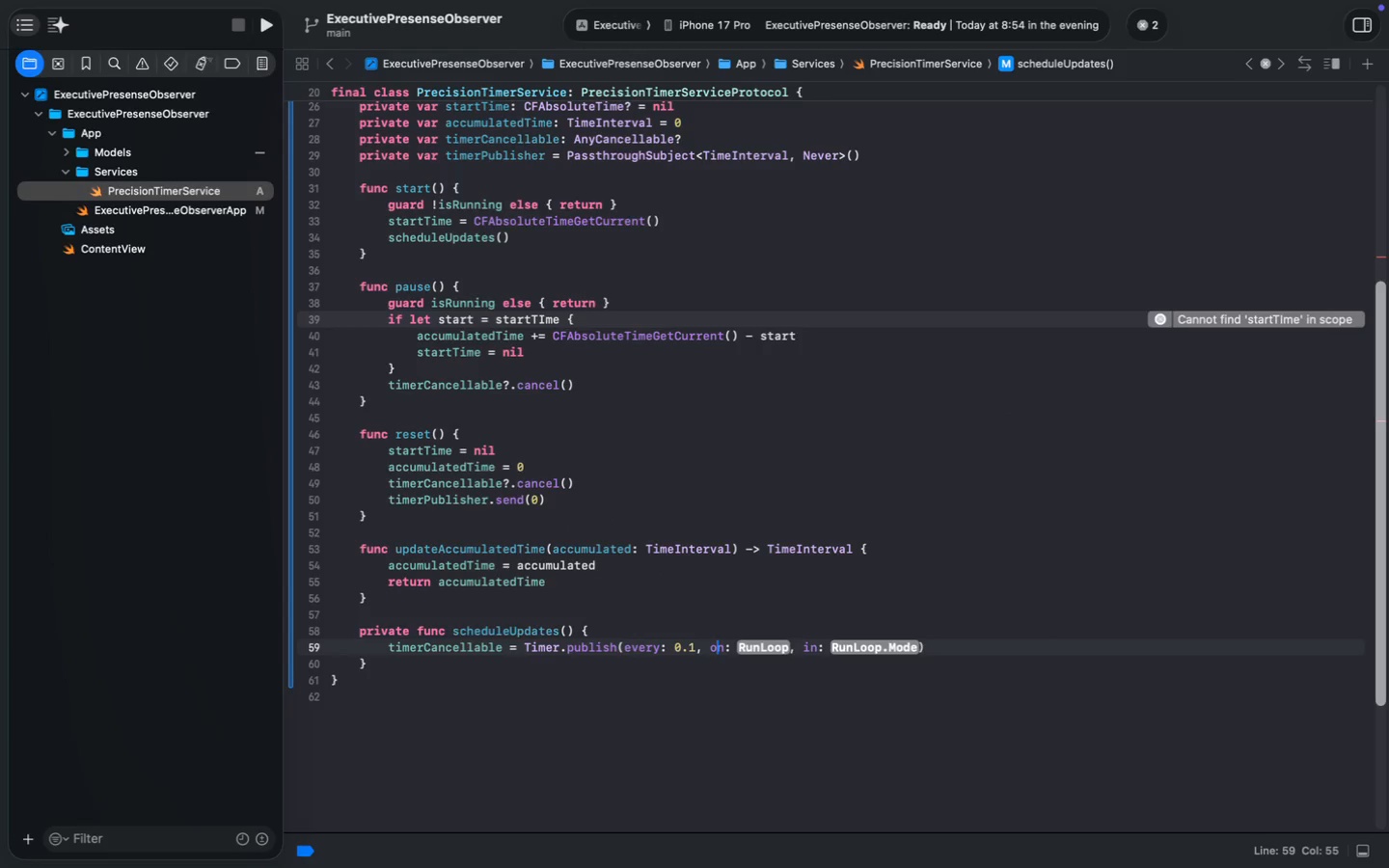 
key(ArrowRight)
 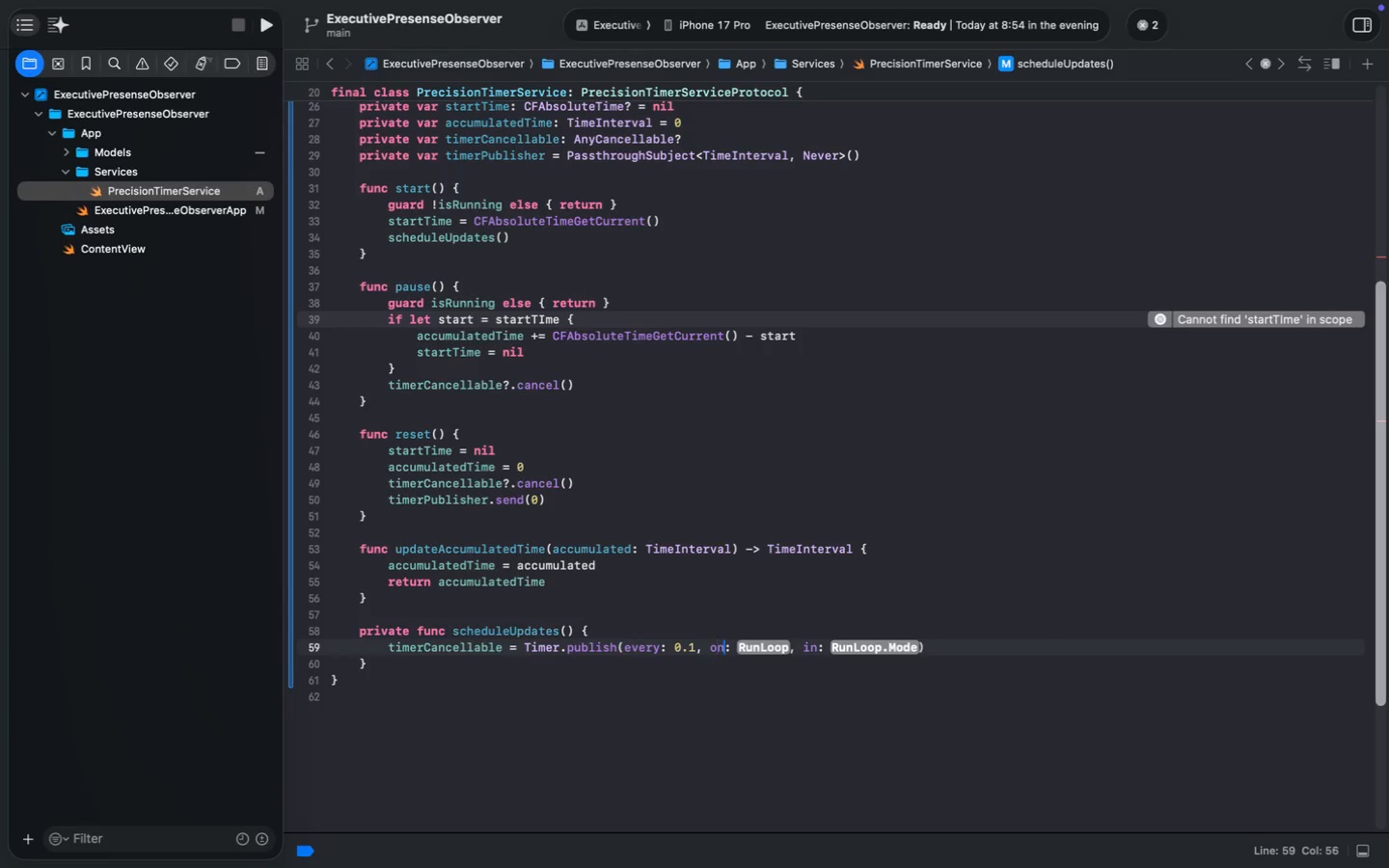 
key(ArrowRight)
 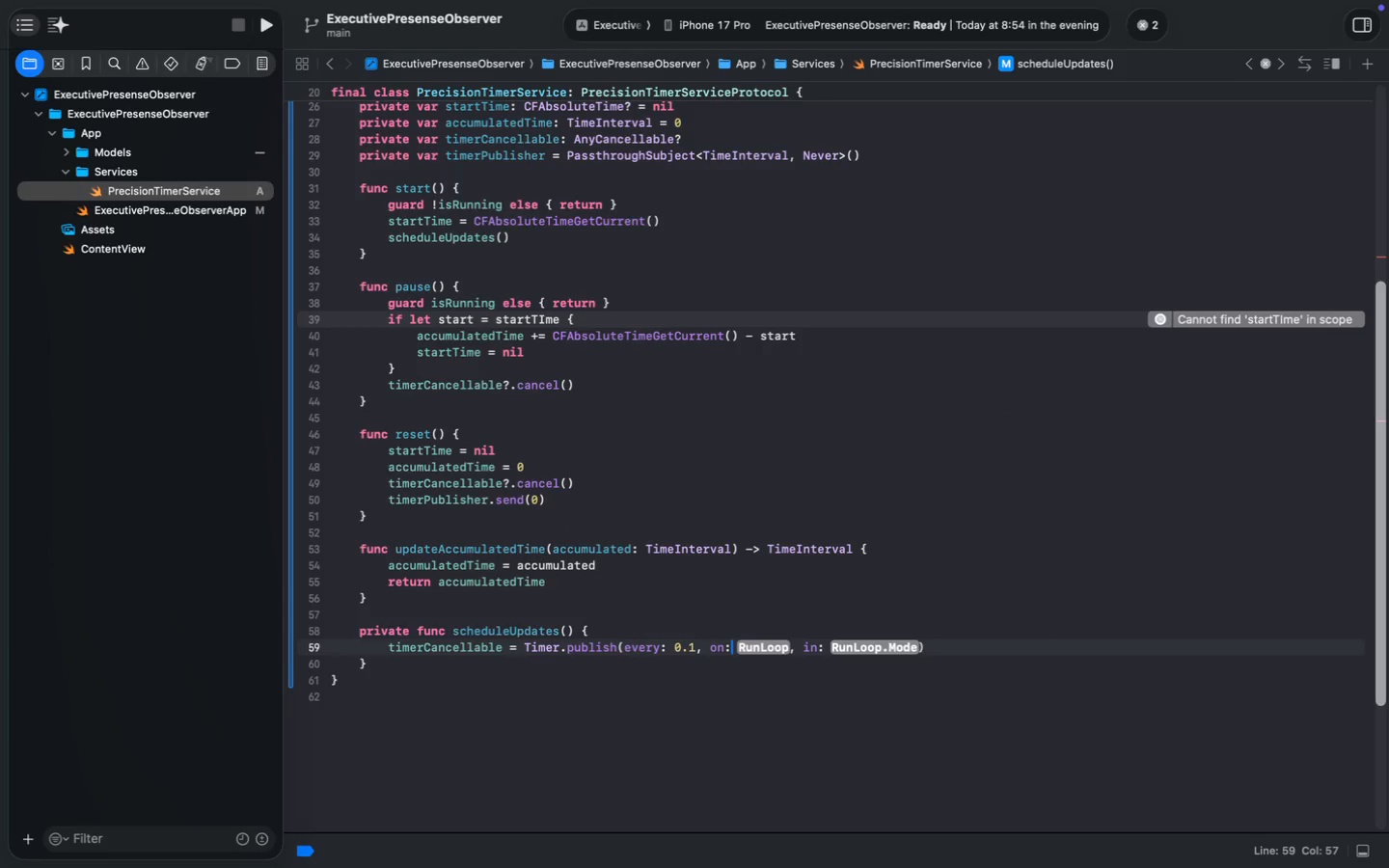 
key(ArrowRight)
 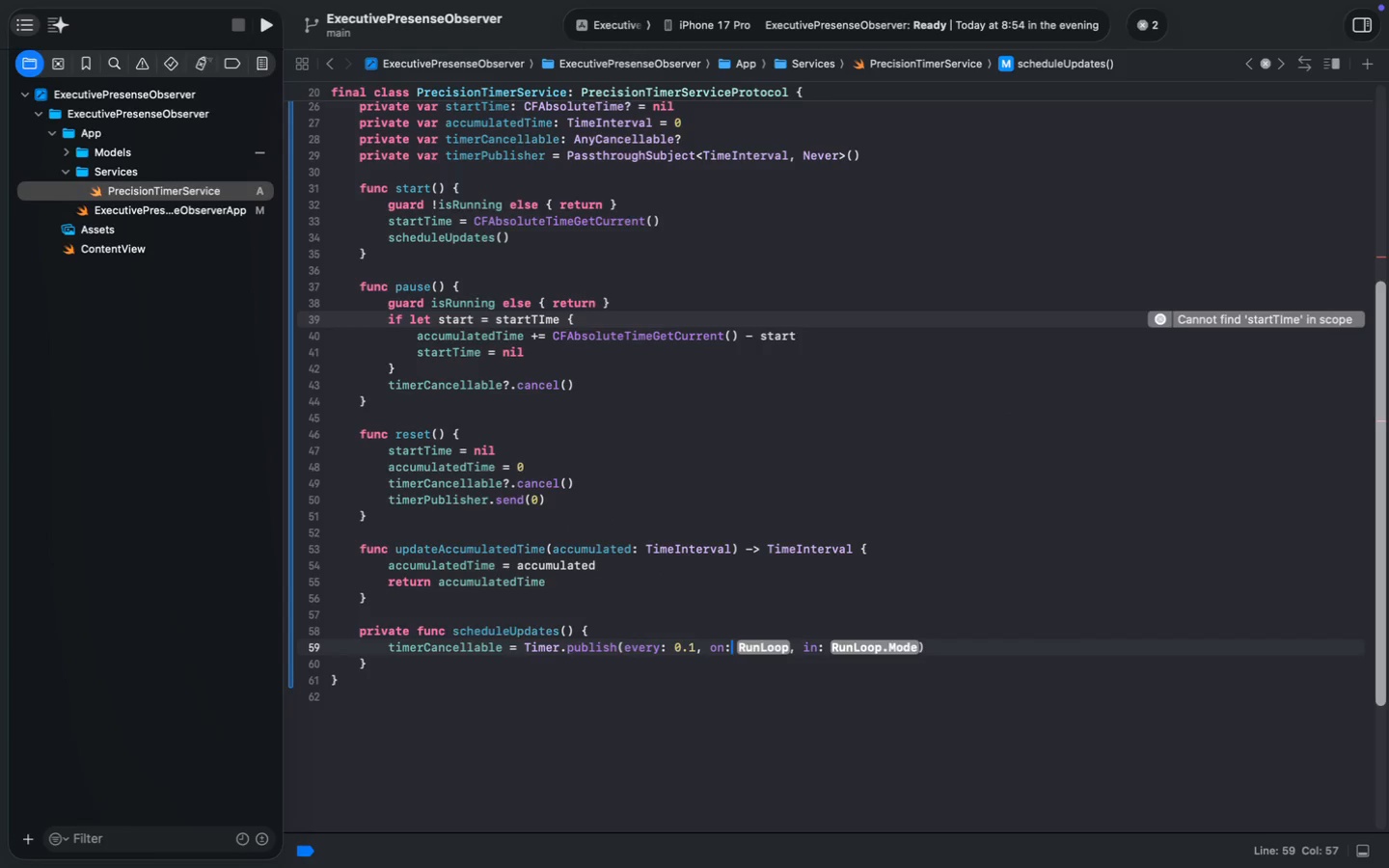 
key(ArrowRight)
 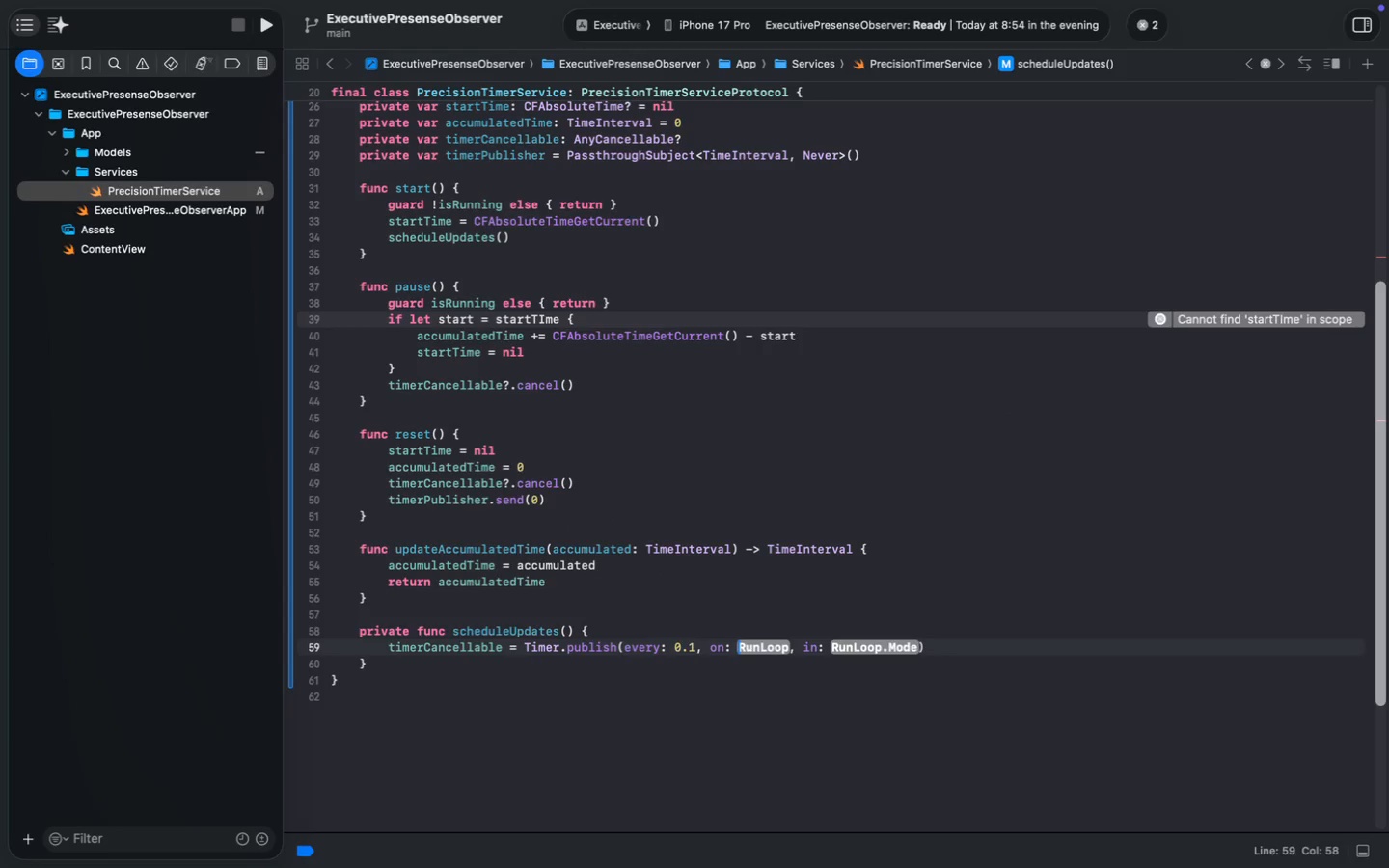 
key(ArrowRight)
 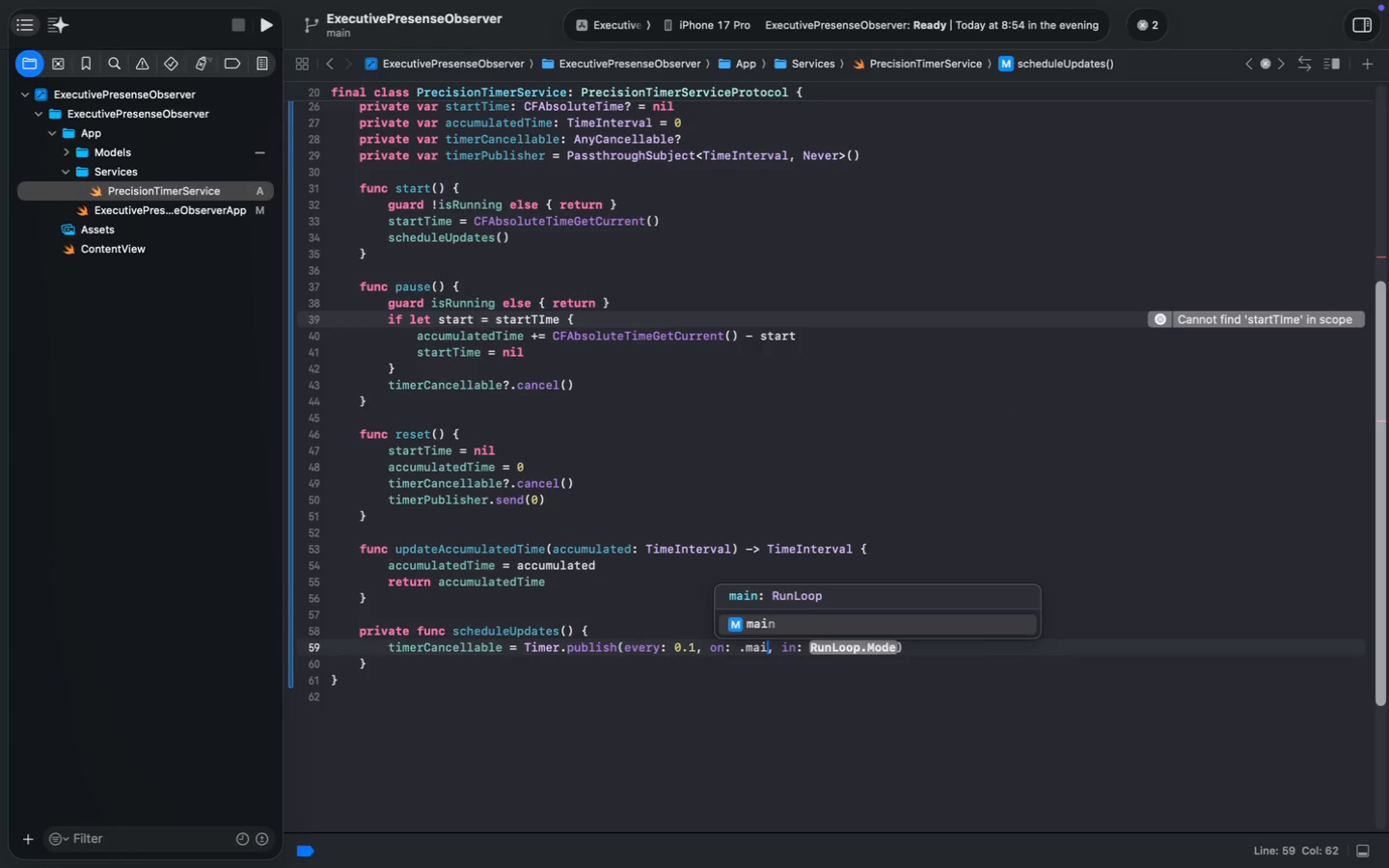 
type(.main)
 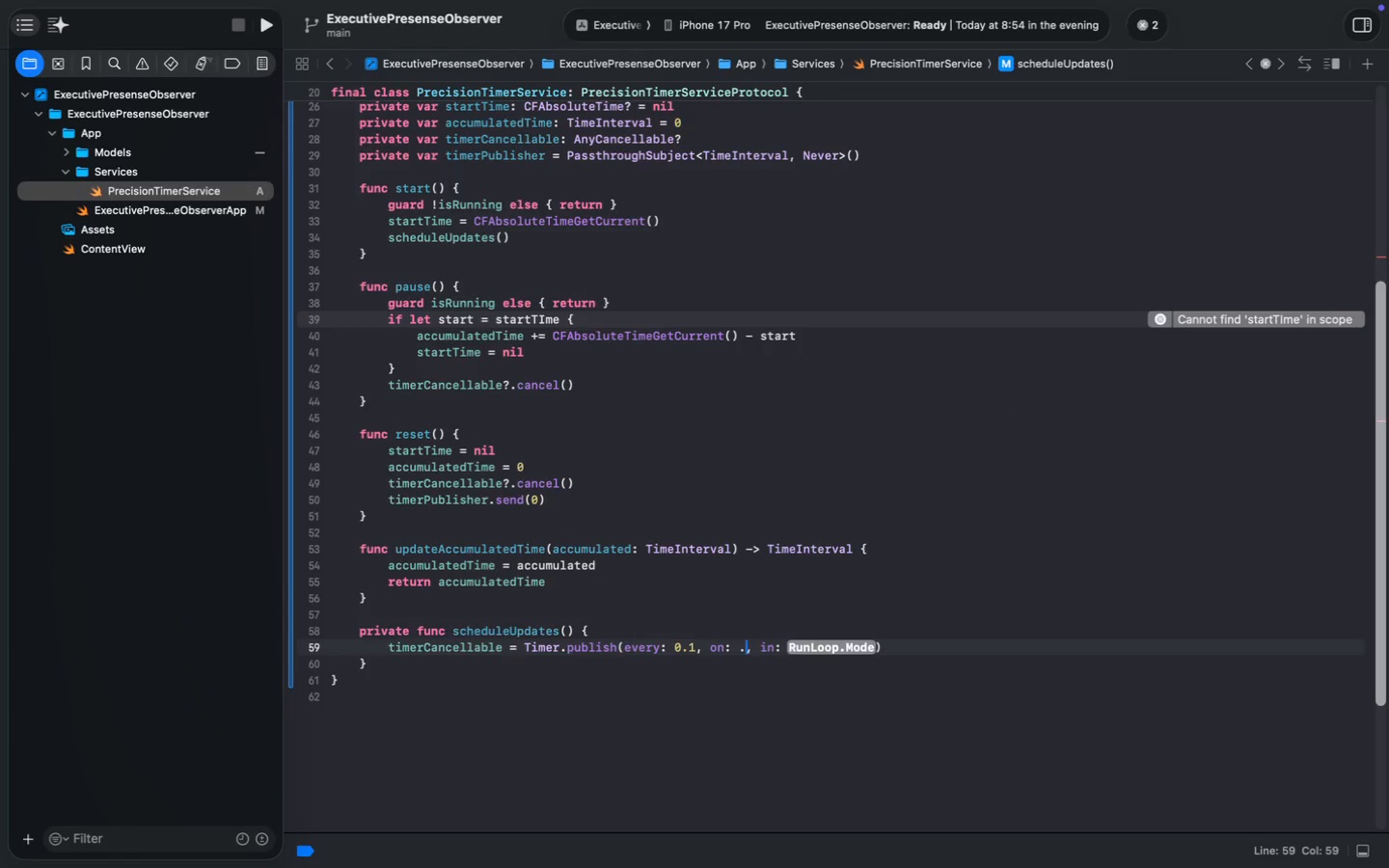 
key(Enter)
 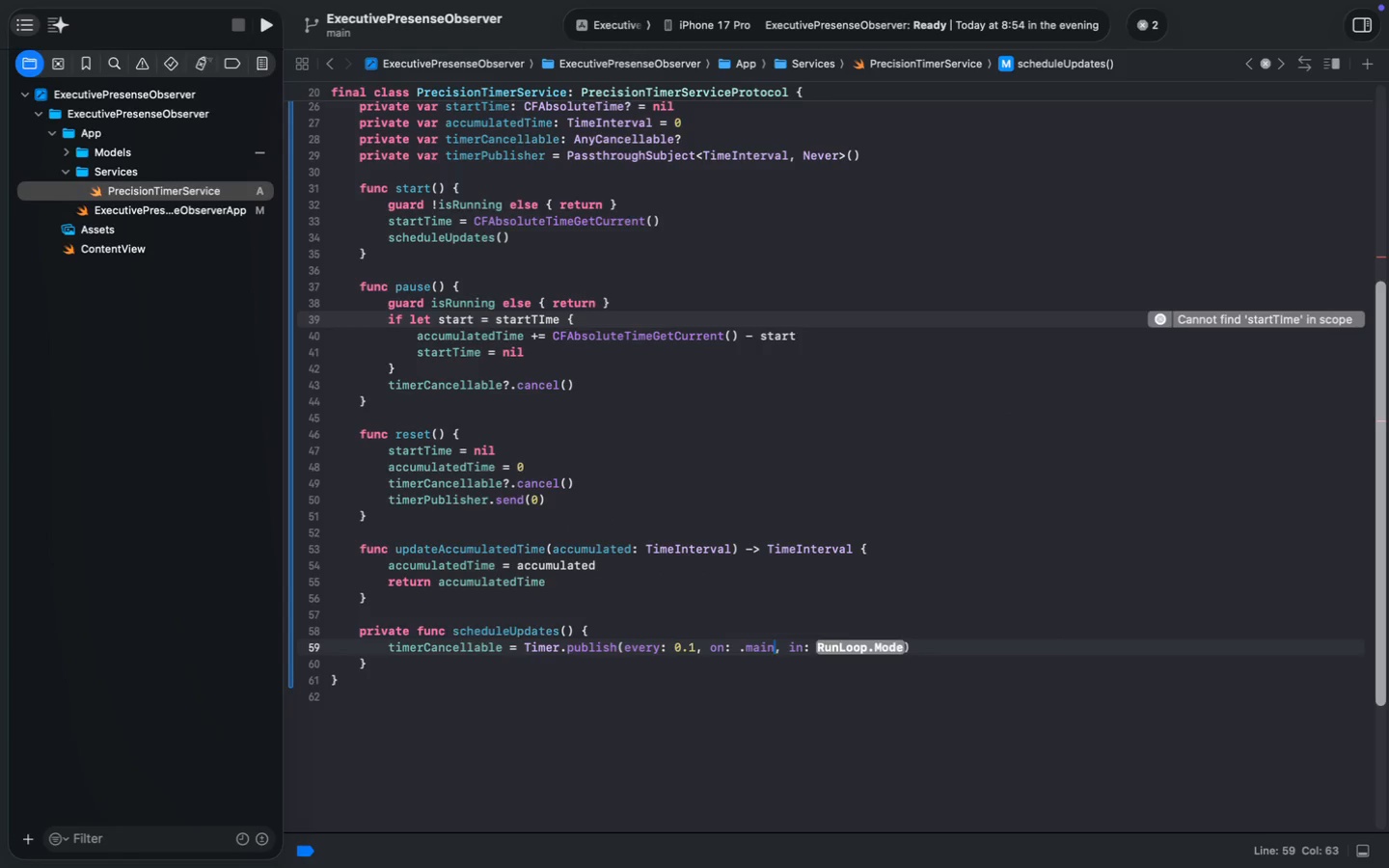 
key(ArrowRight)
 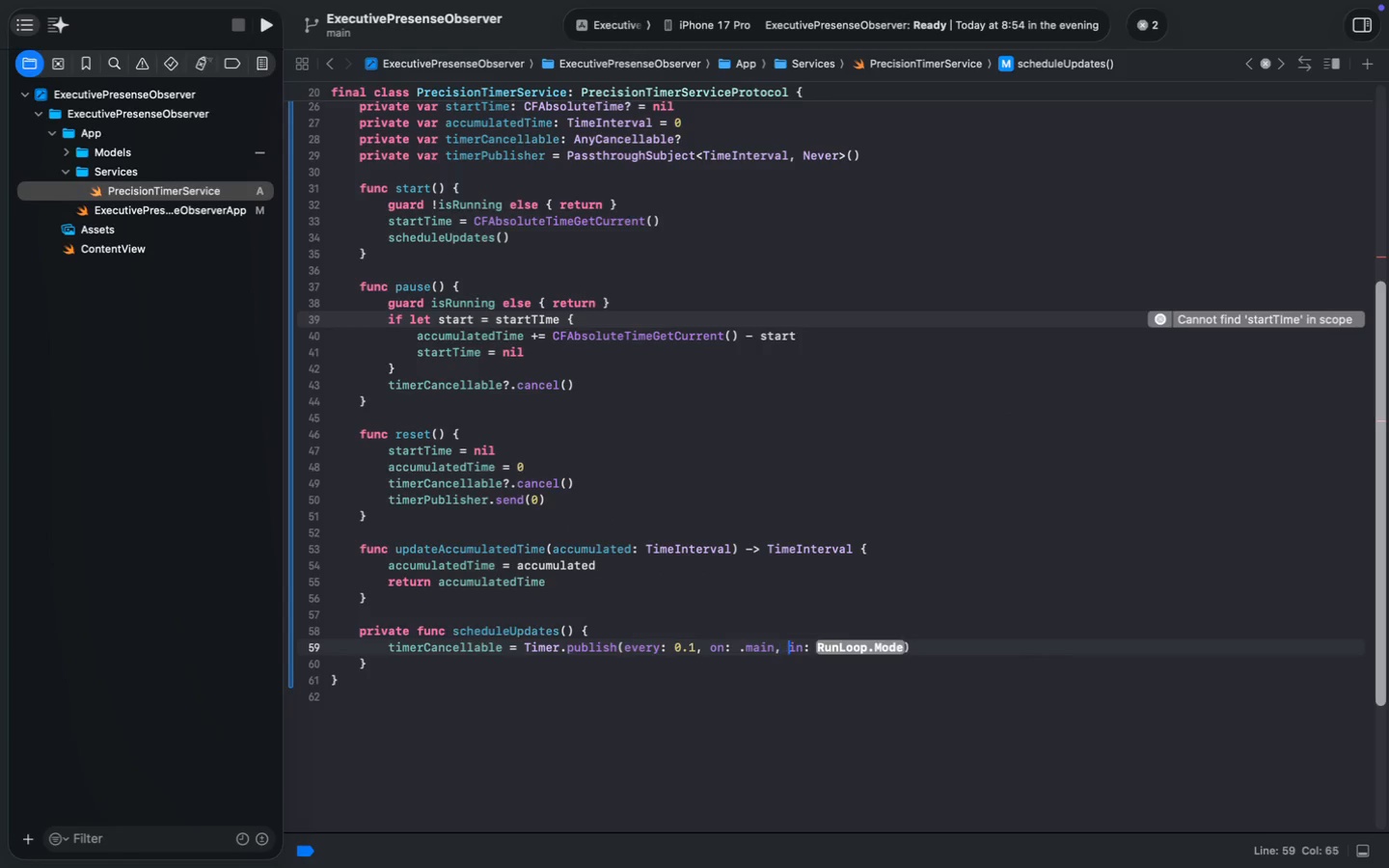 
key(ArrowRight)
 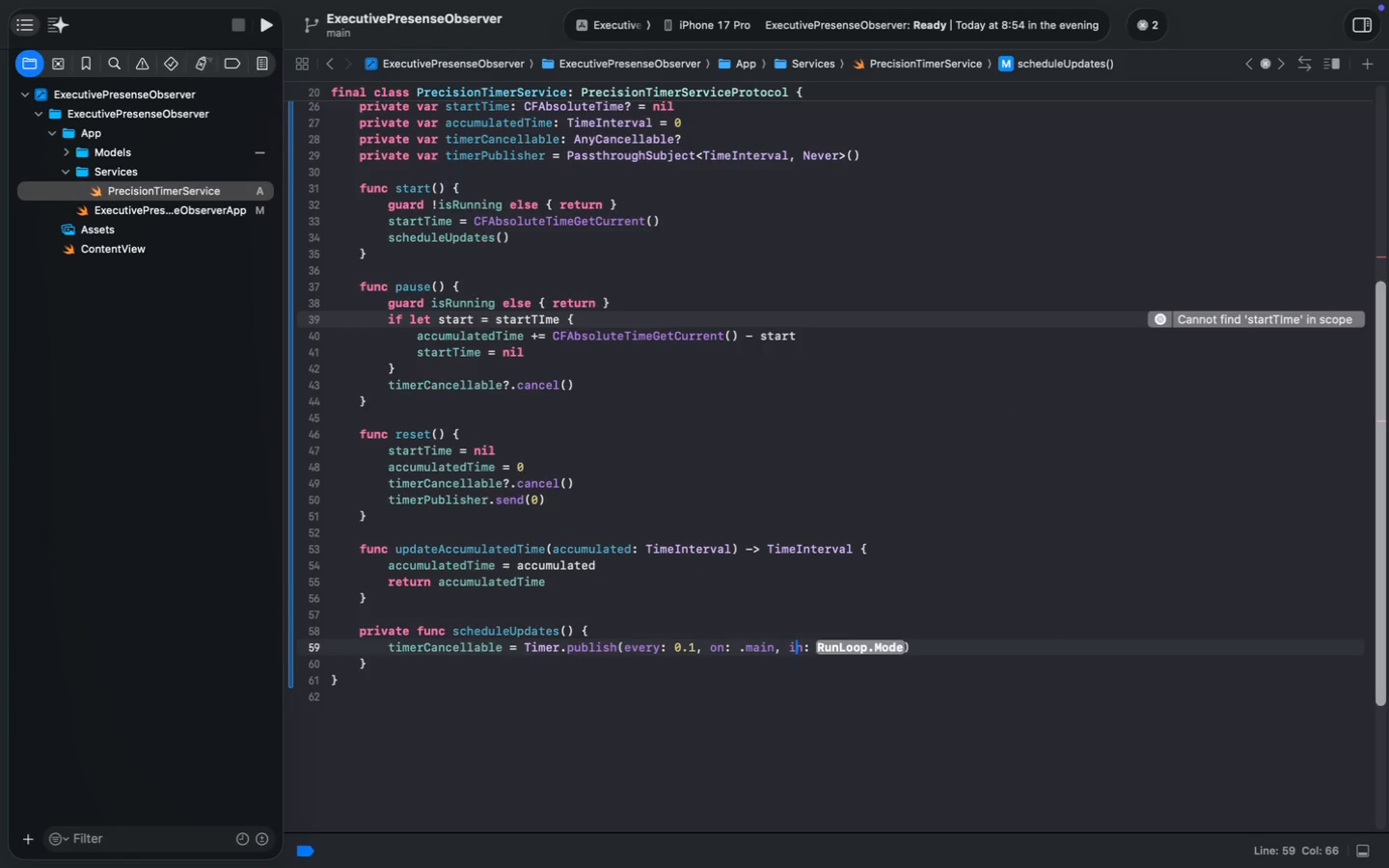 
key(ArrowRight)
 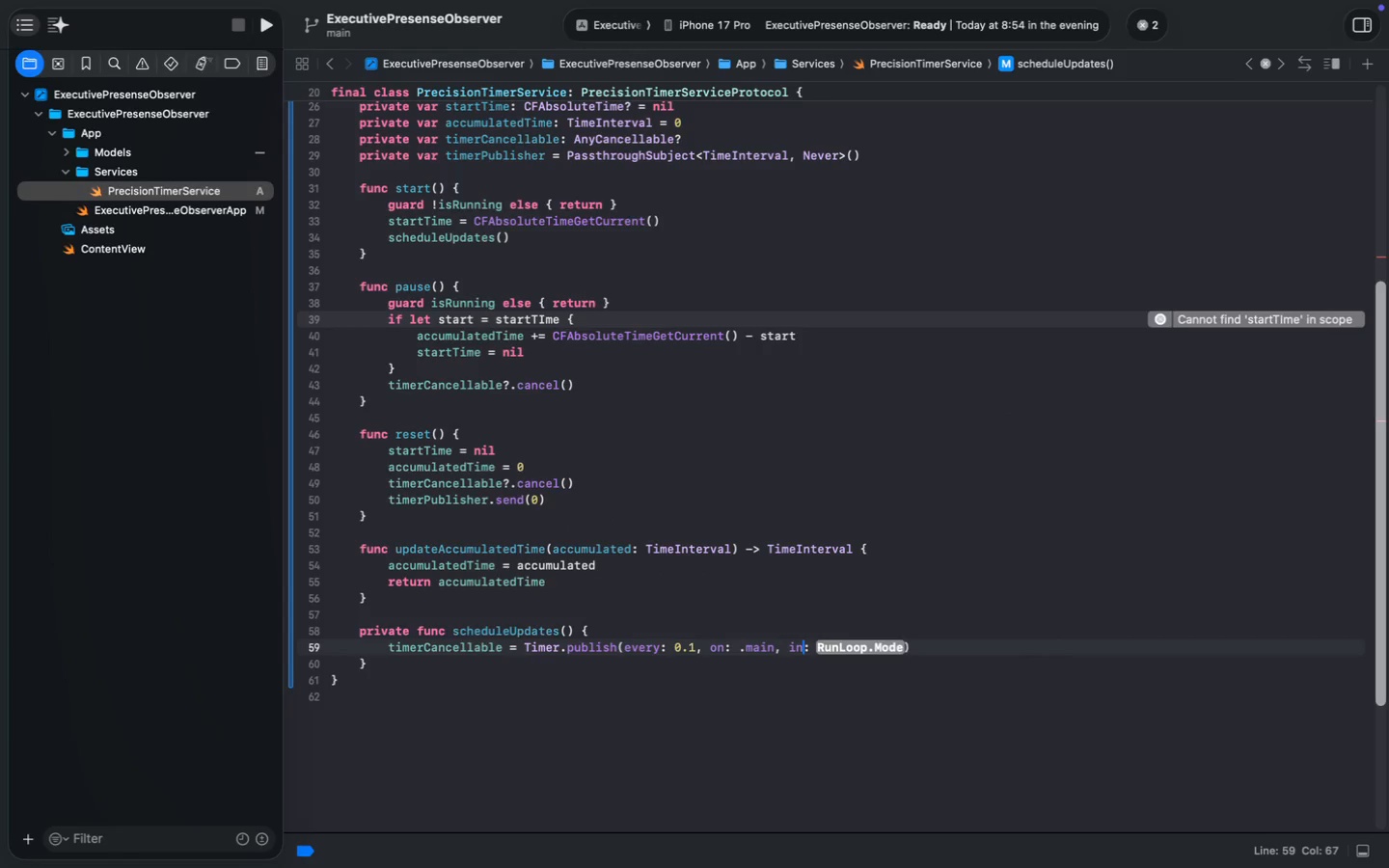 
key(ArrowRight)
 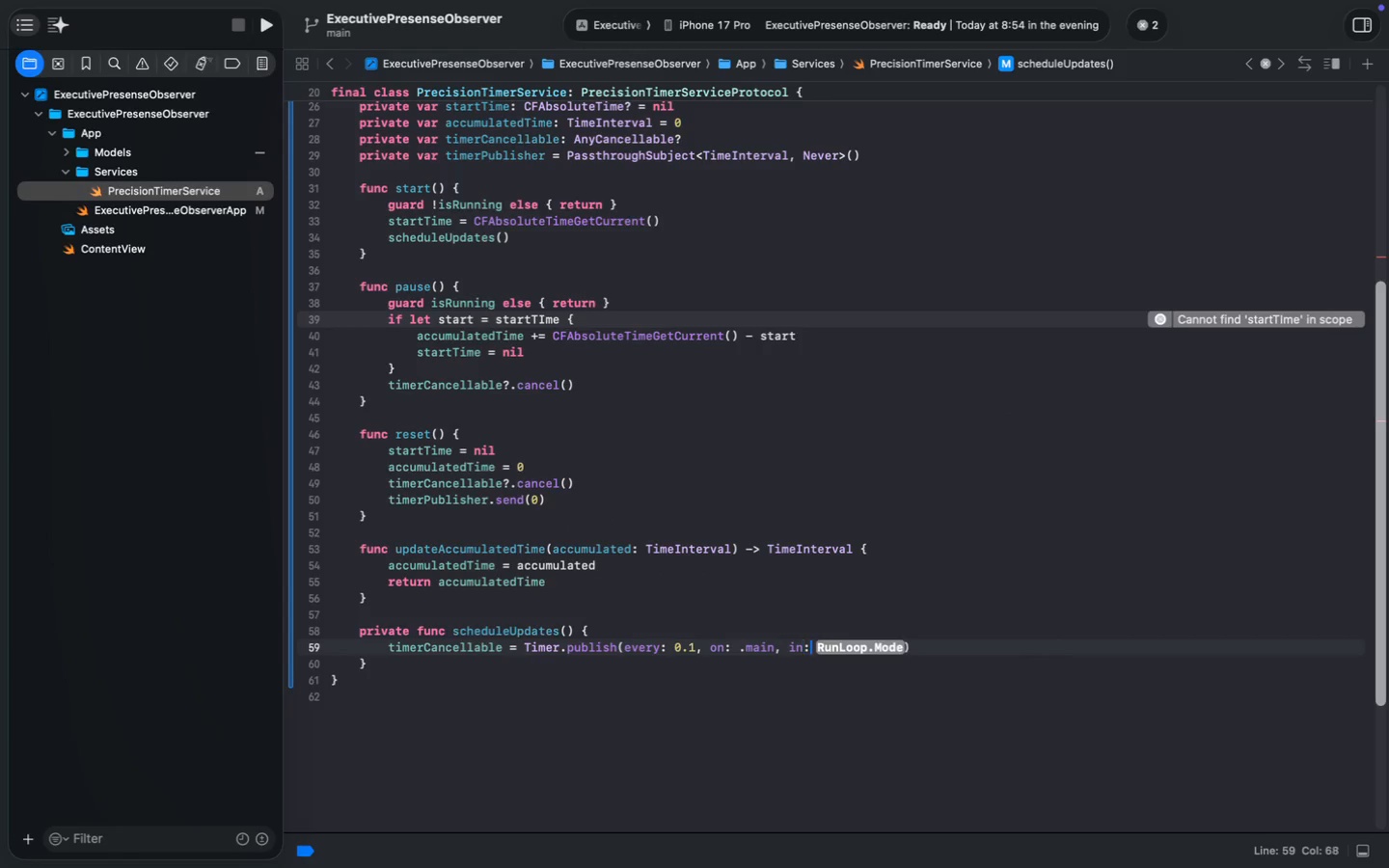 
key(ArrowRight)
 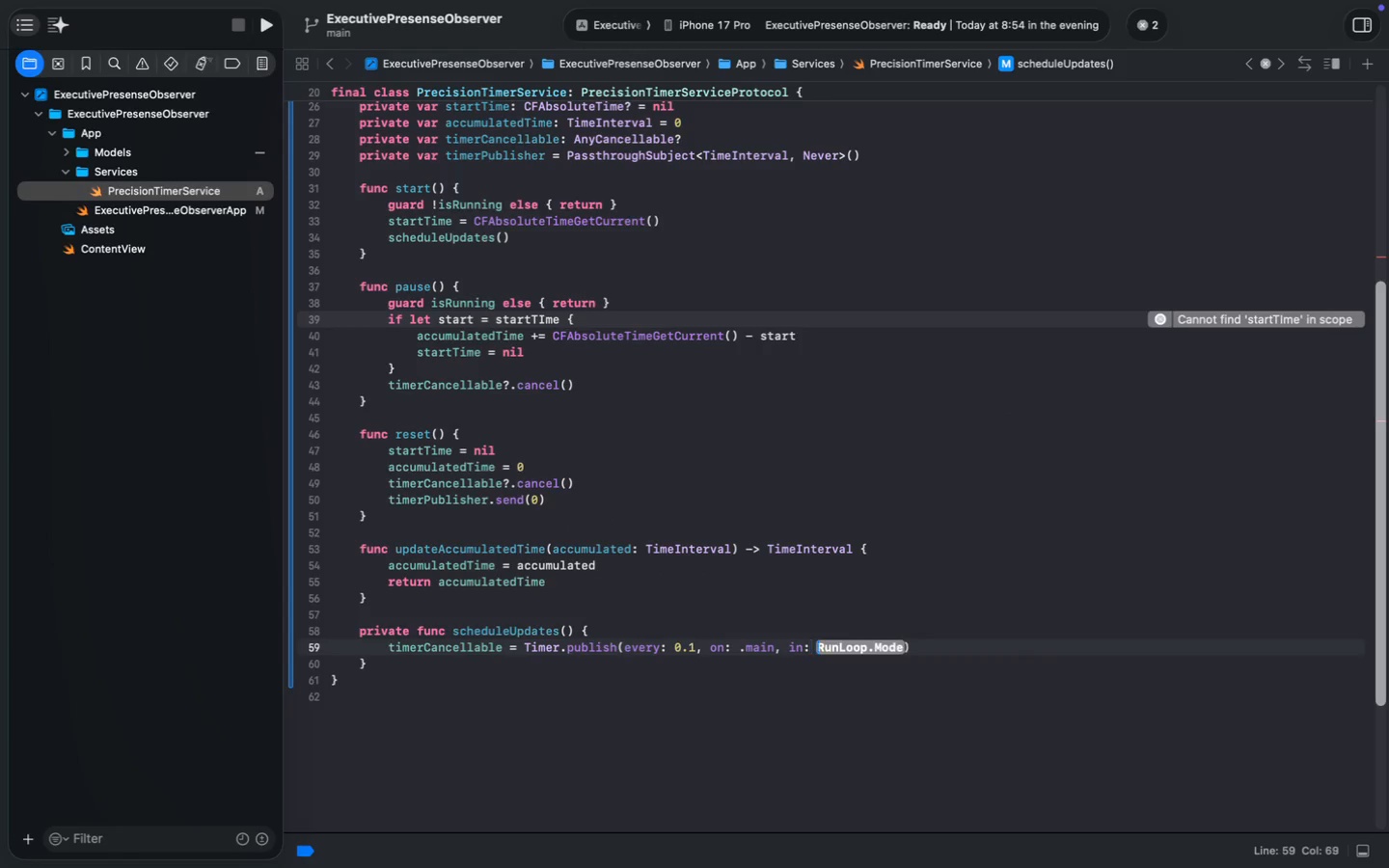 
key(ArrowRight)
 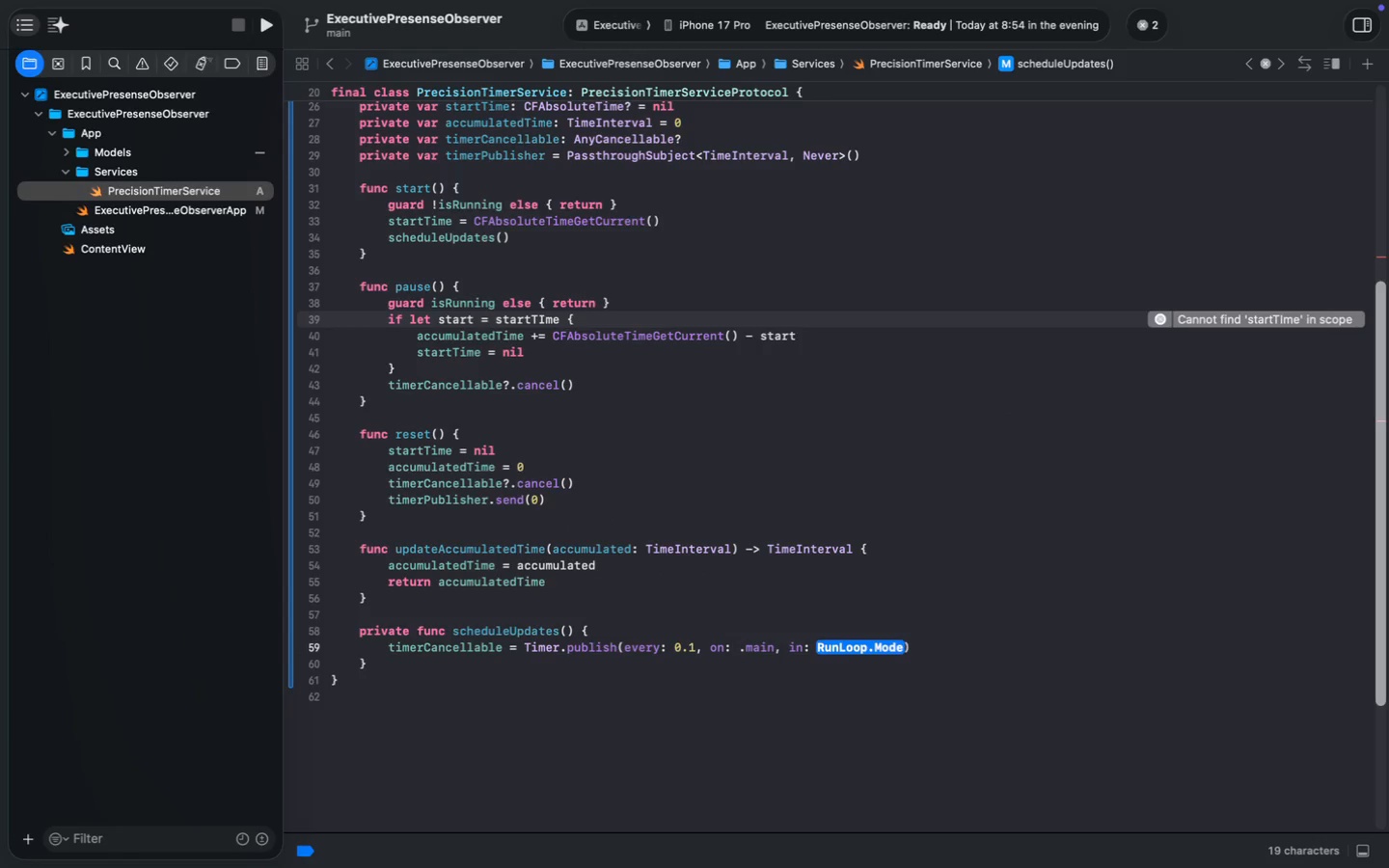 
key(ArrowRight)
 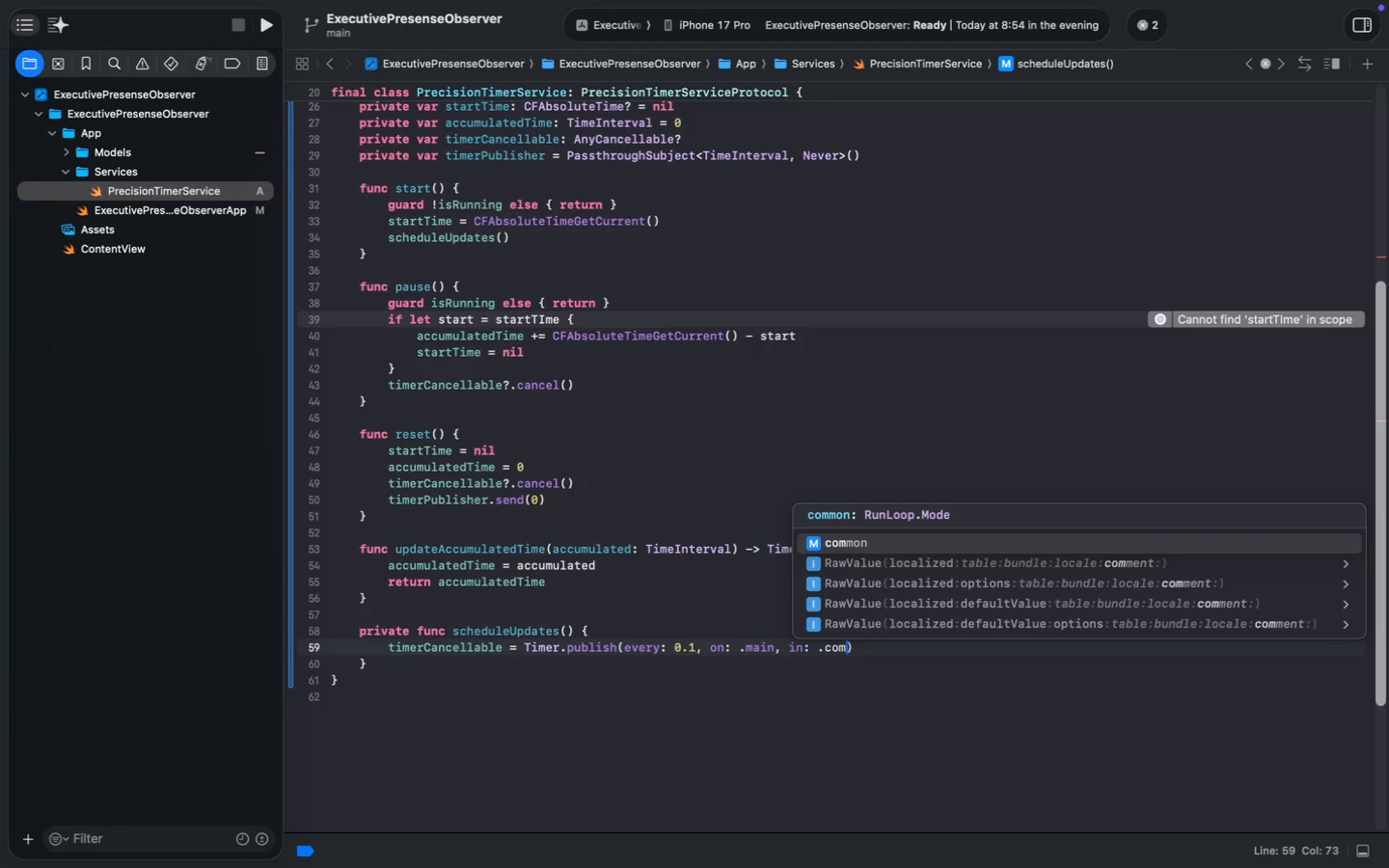 
type(.com)
 